 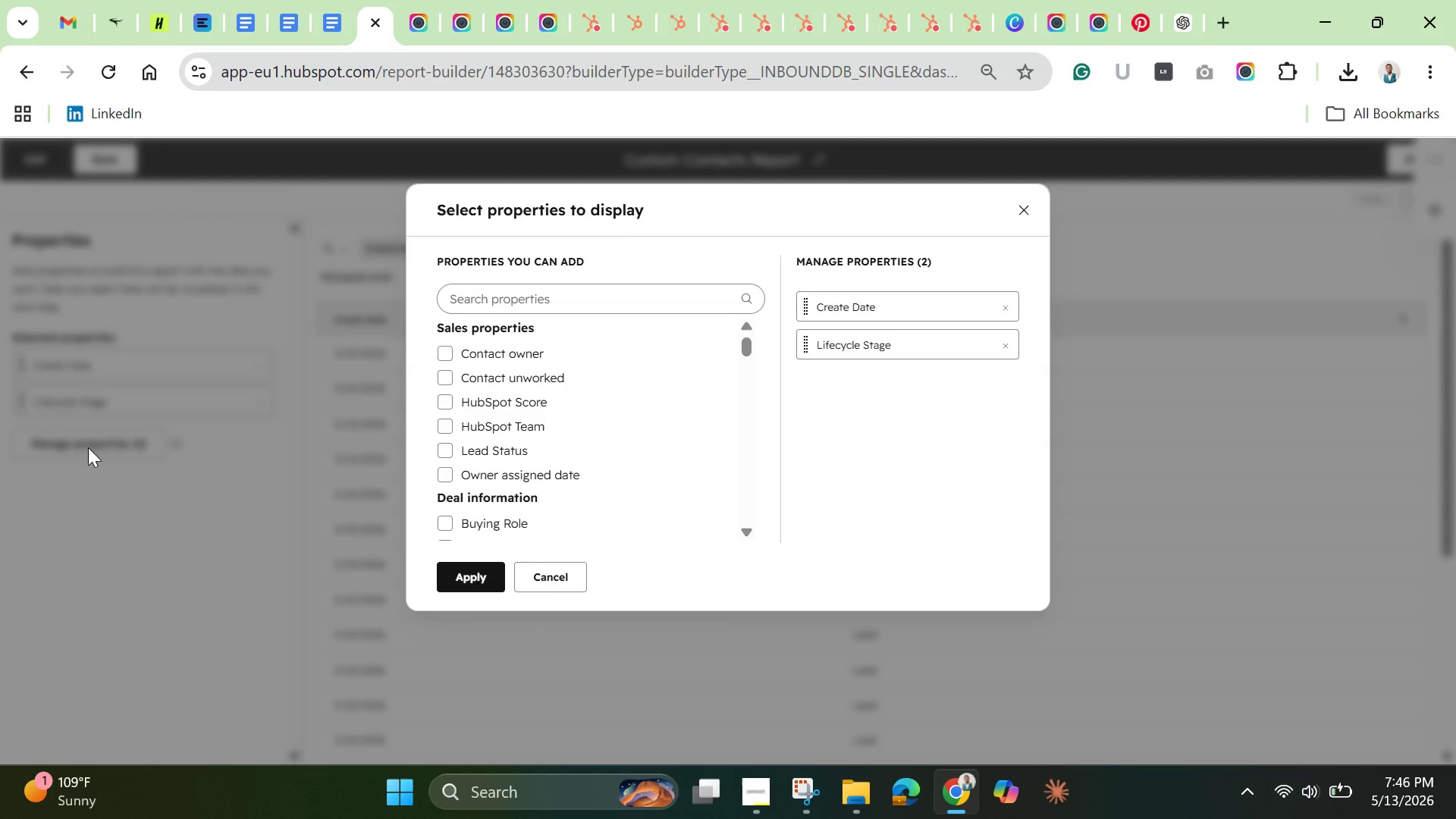 
key(N)
 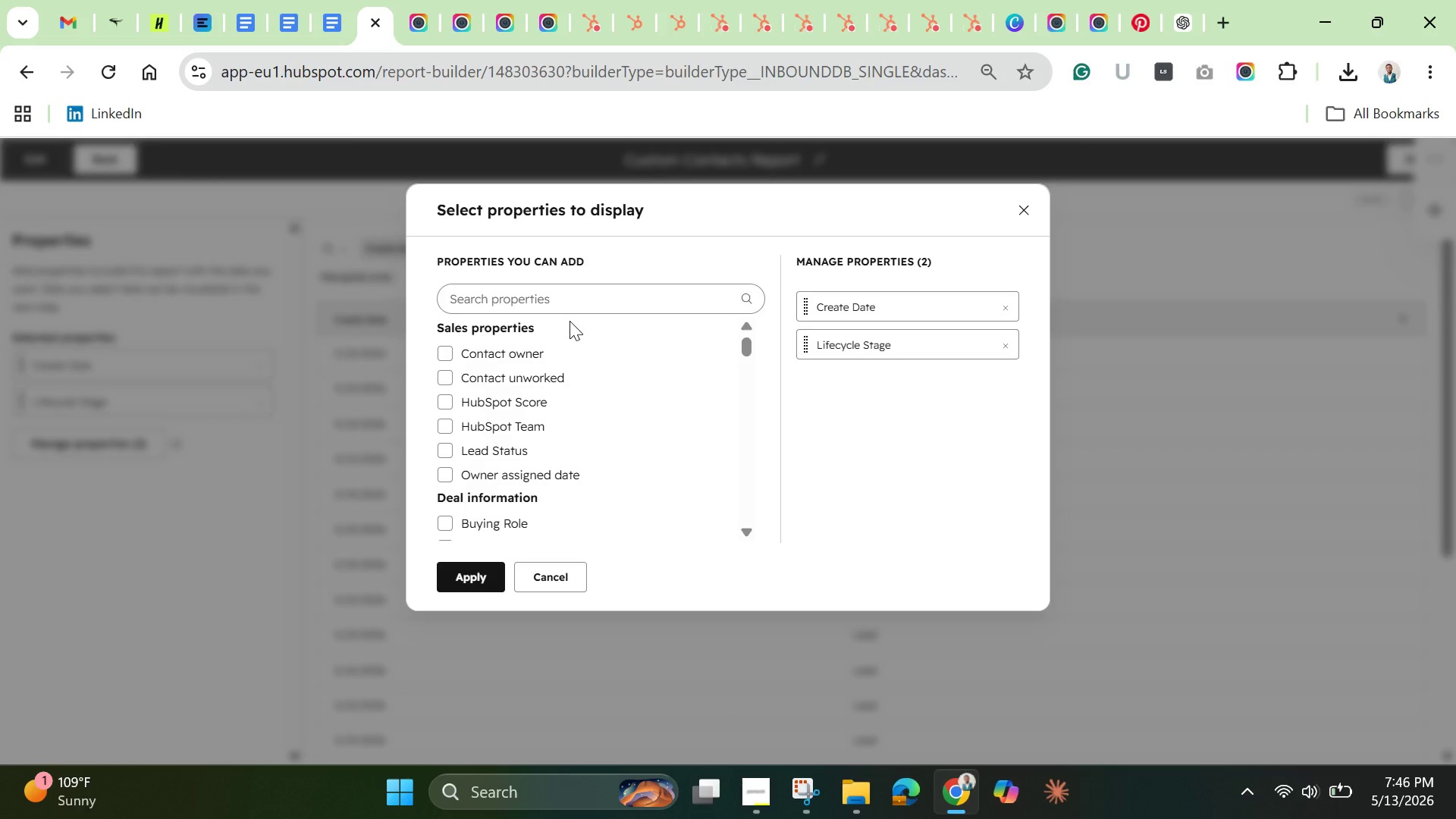 
left_click([570, 321])
 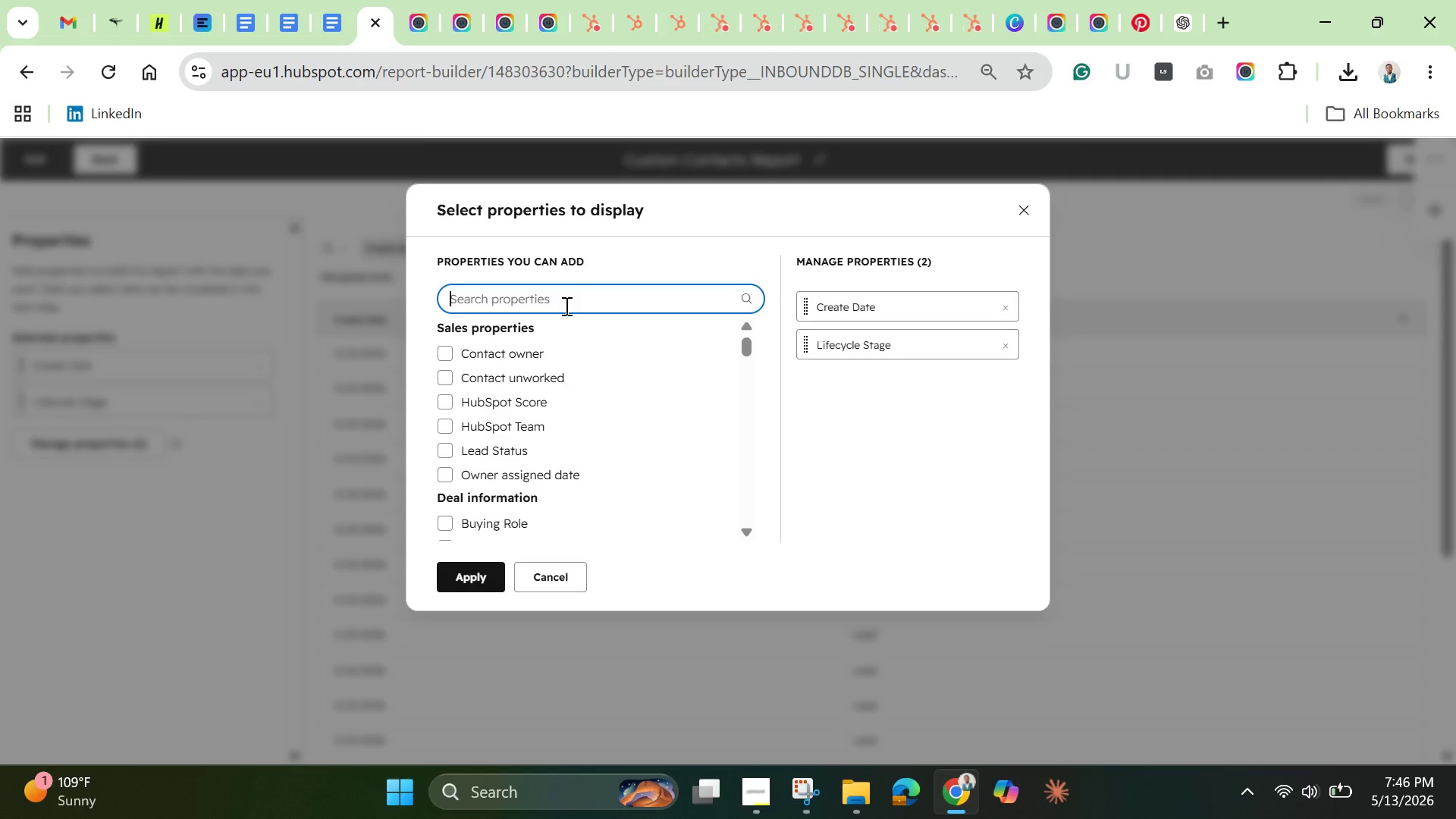 
left_click([565, 306])
 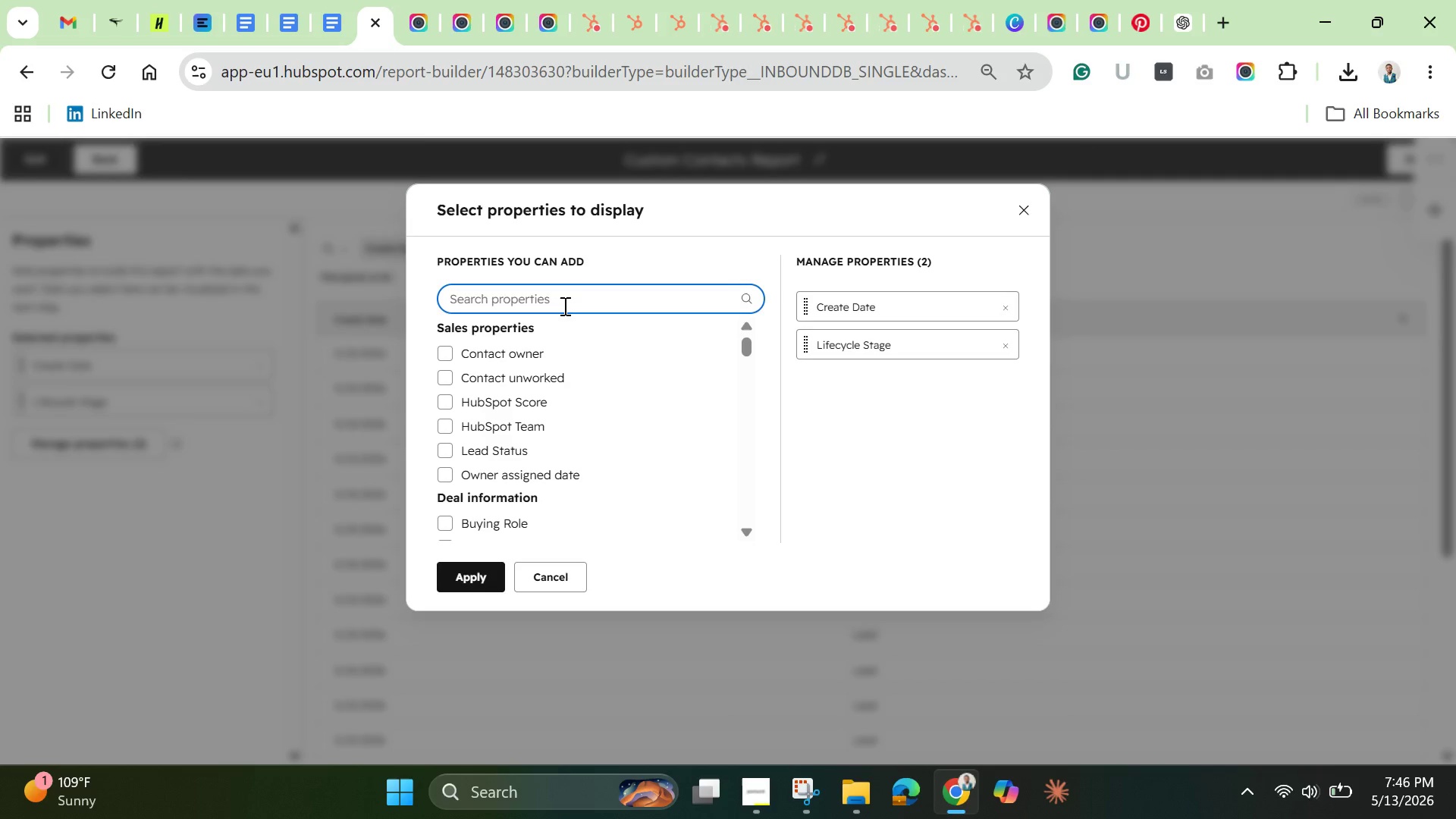 
type(marj)
key(Backspace)
 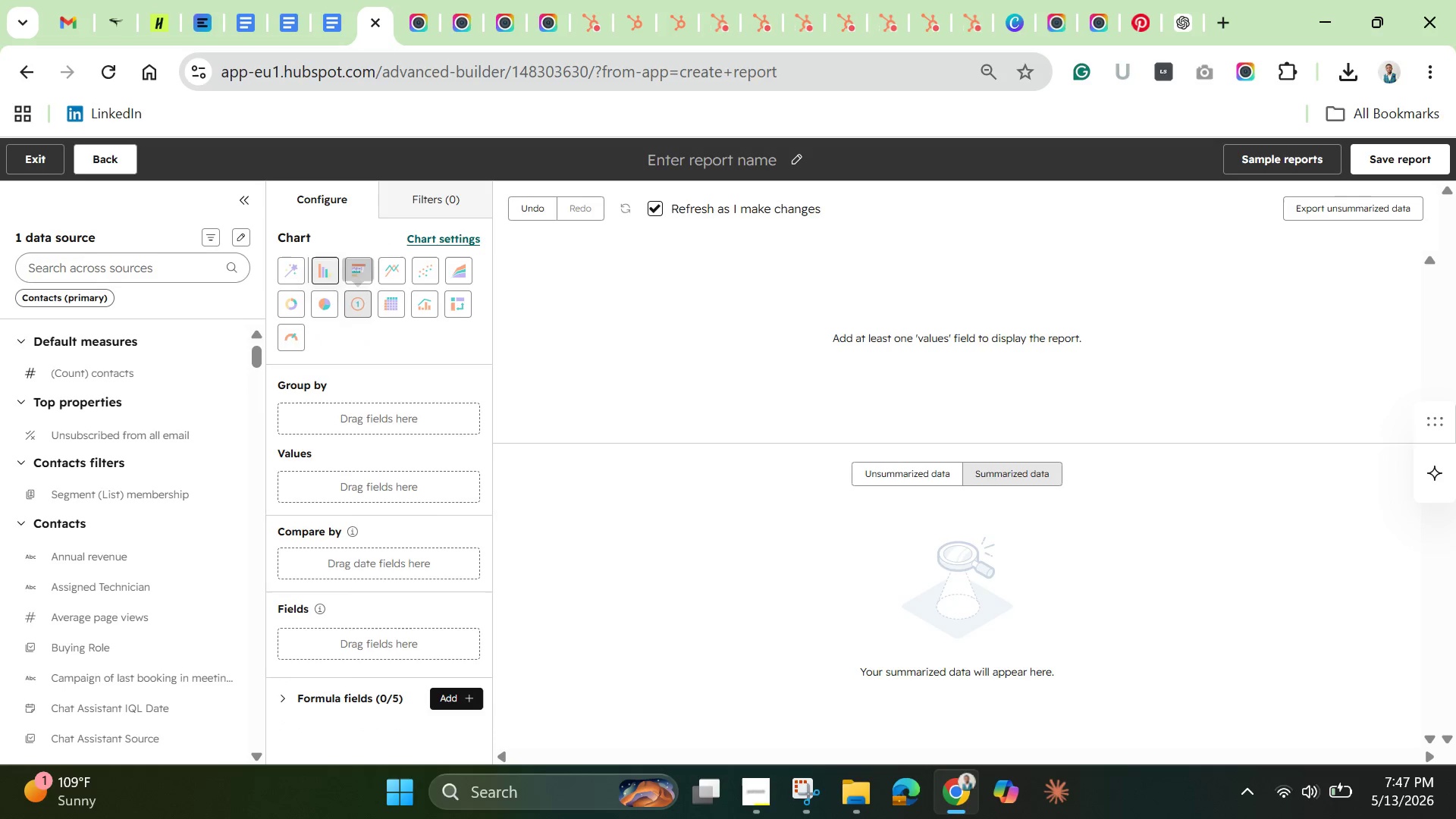 
wait(61.58)
 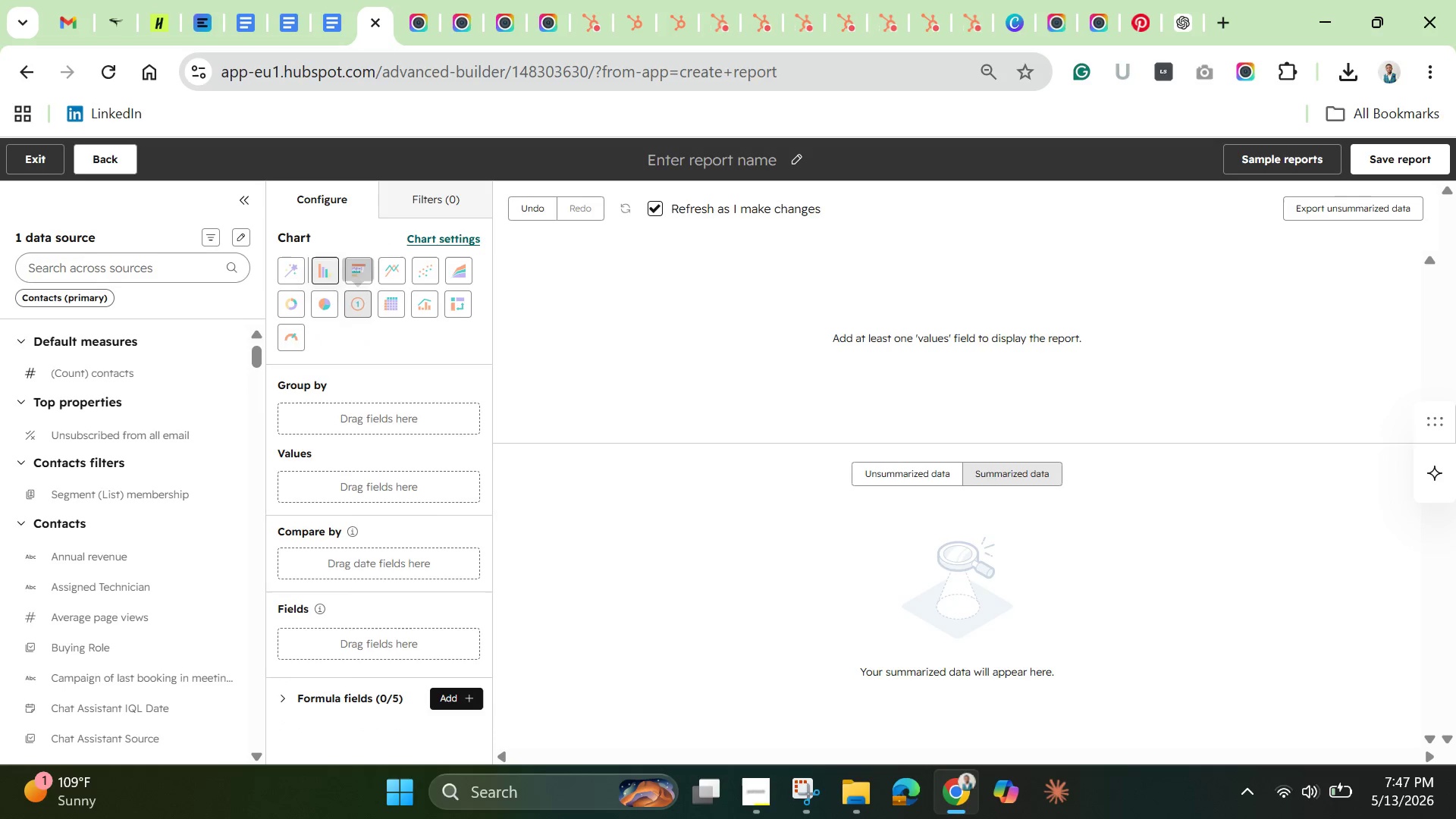 
left_click([130, 271])
 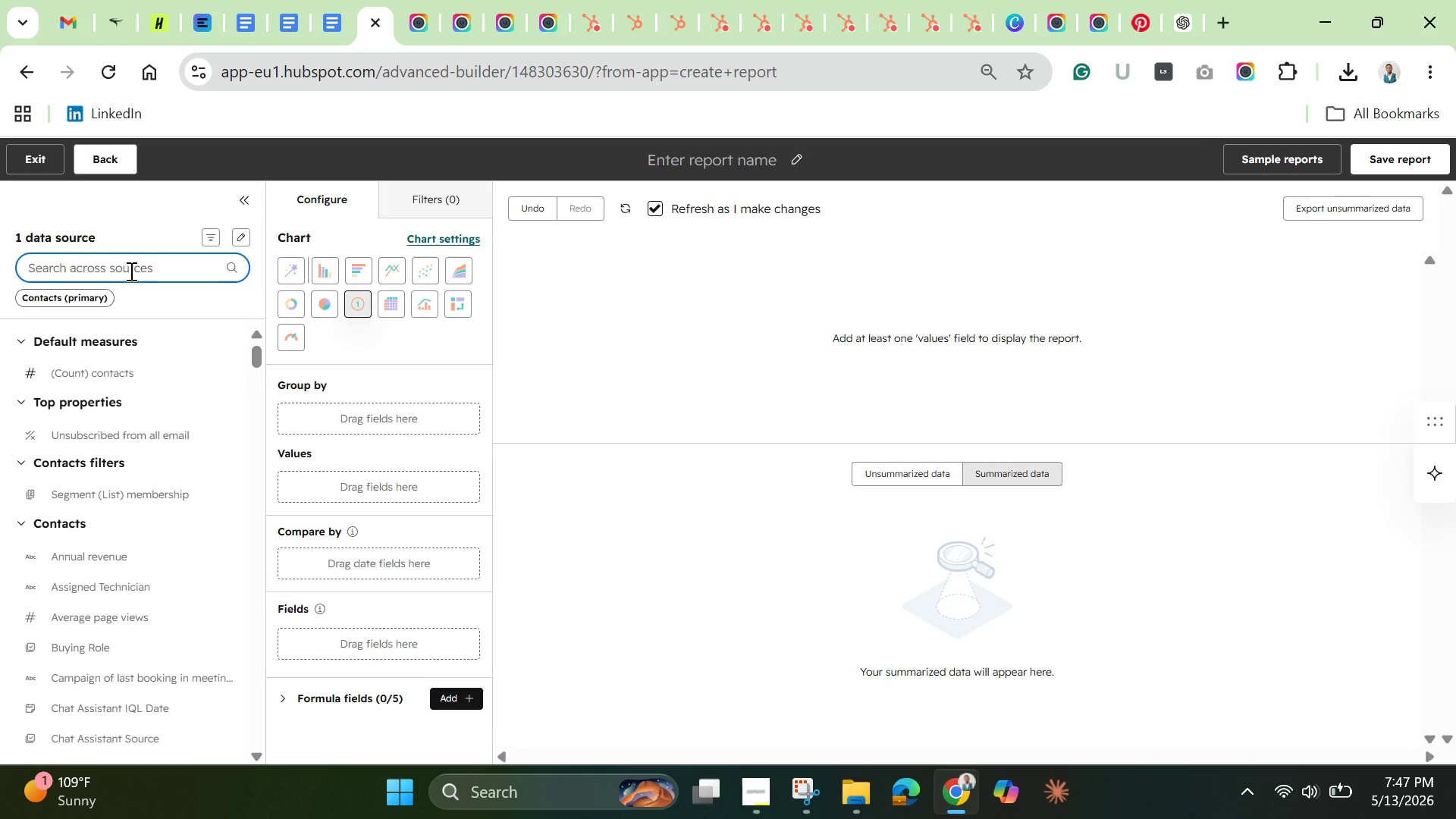 
type(marketing )
 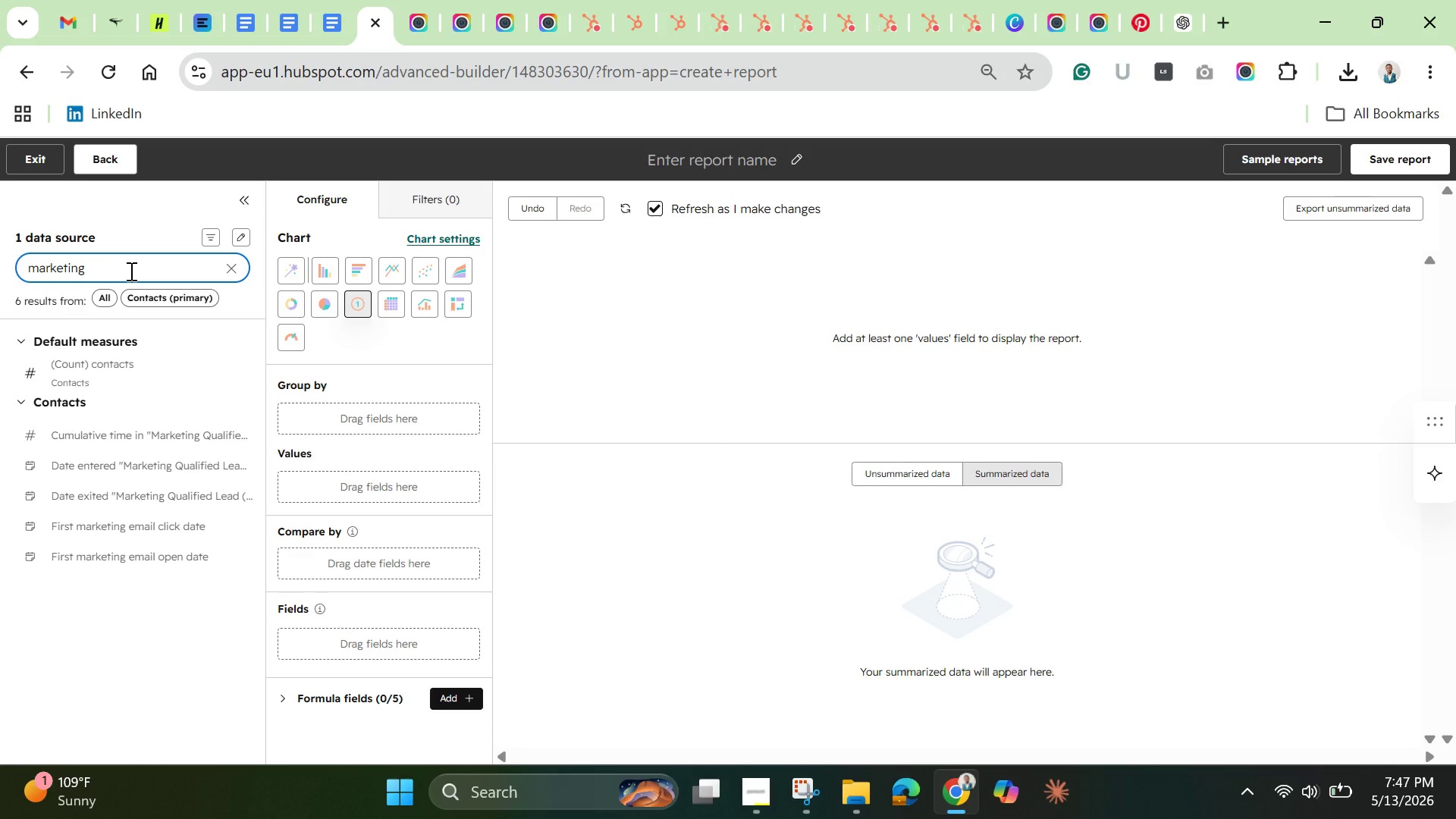 
wait(6.44)
 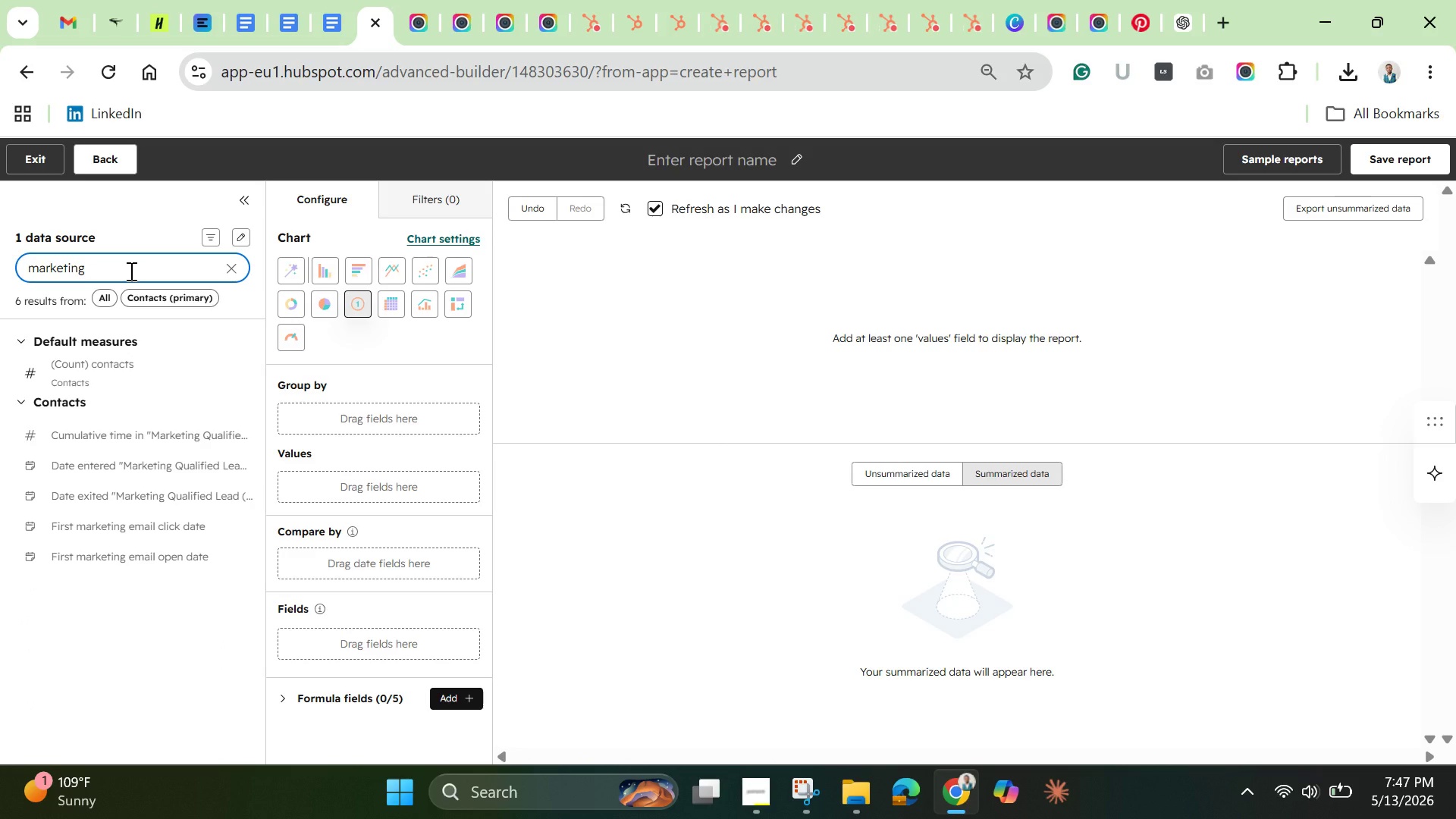 
type(email )
 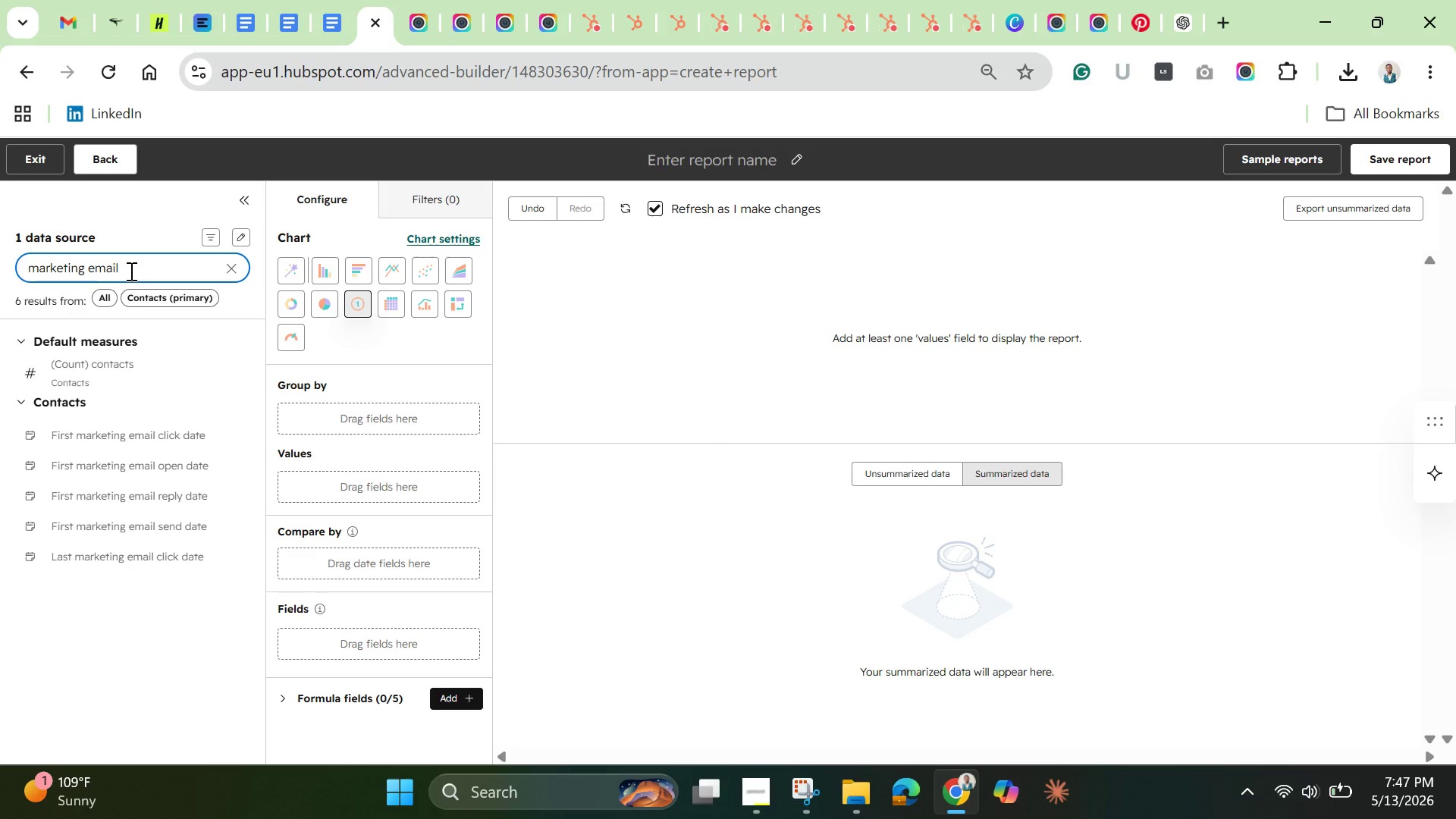 
wait(6.31)
 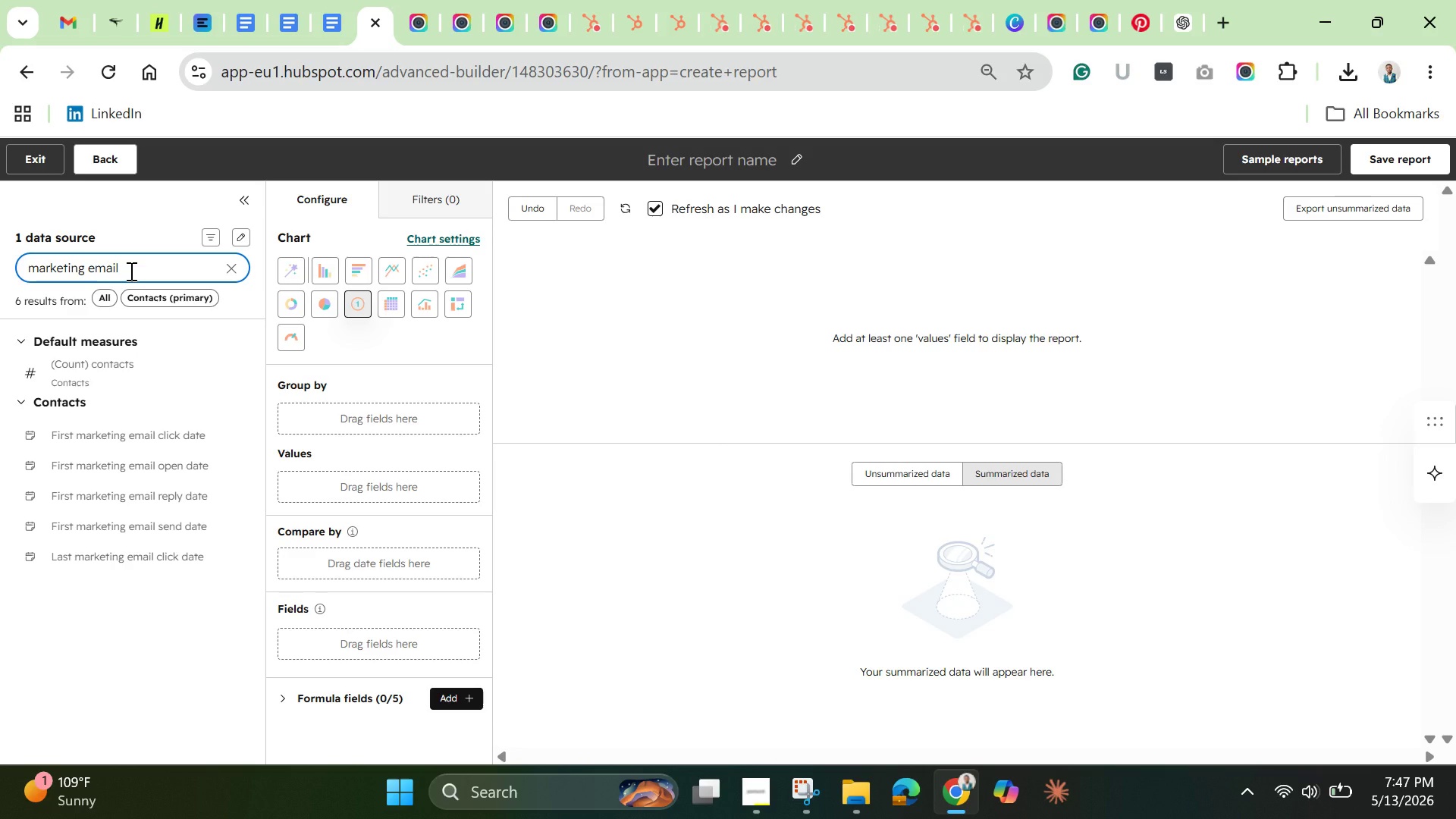 
type(open rate)
 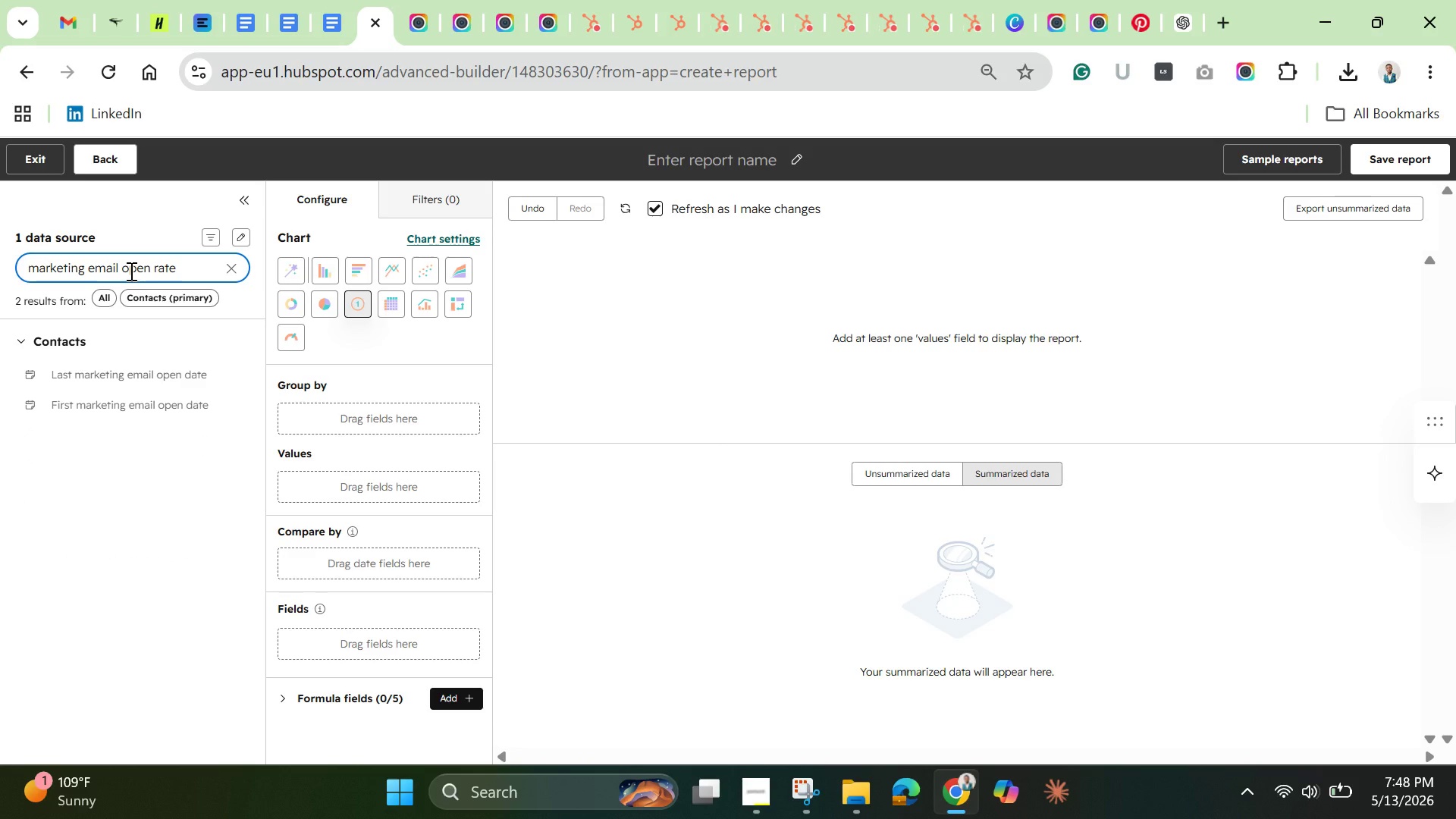 
hold_key(key=ArrowLeft, duration=0.92)
 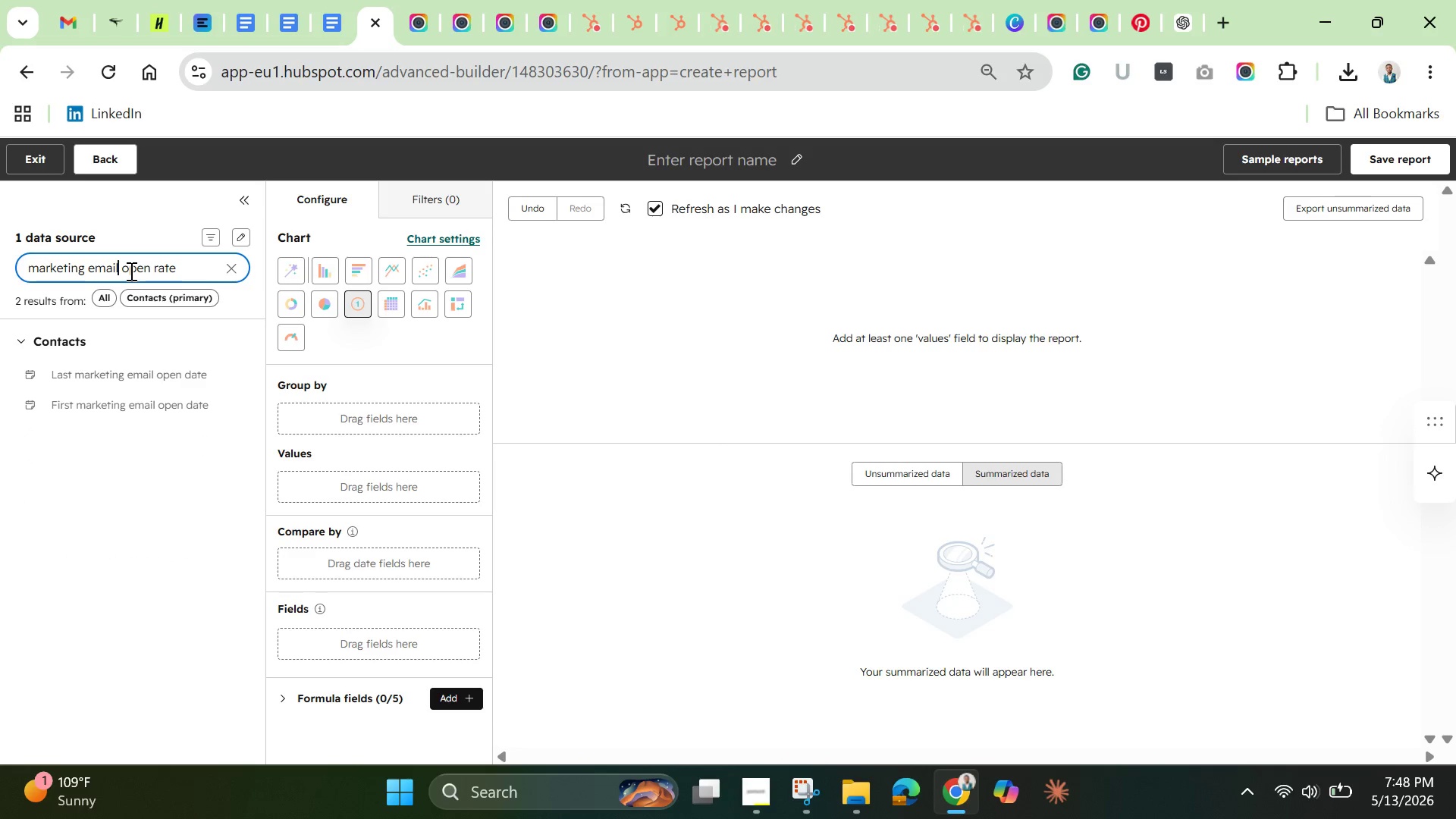 
key(ArrowLeft)
 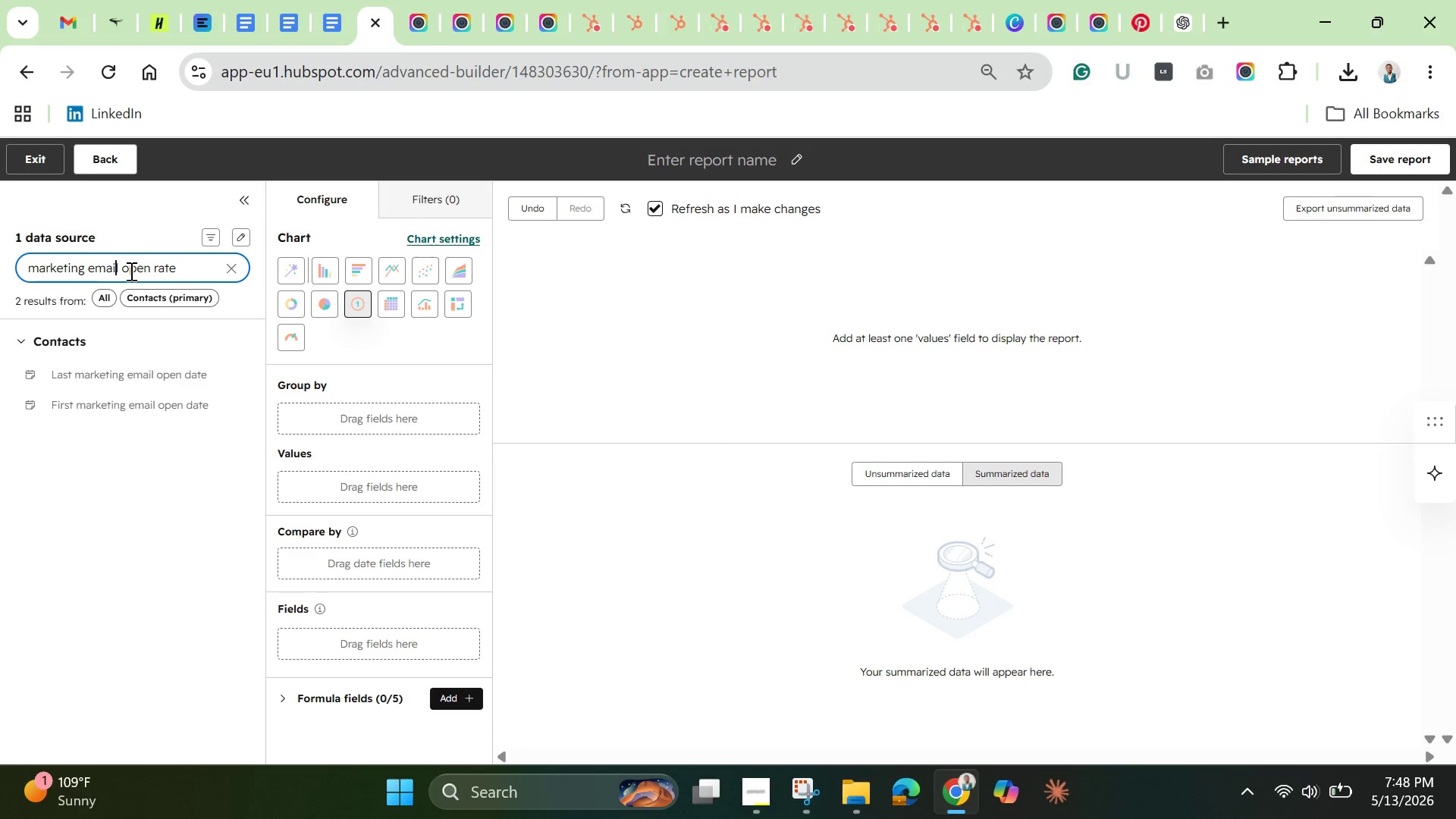 
key(ArrowLeft)
 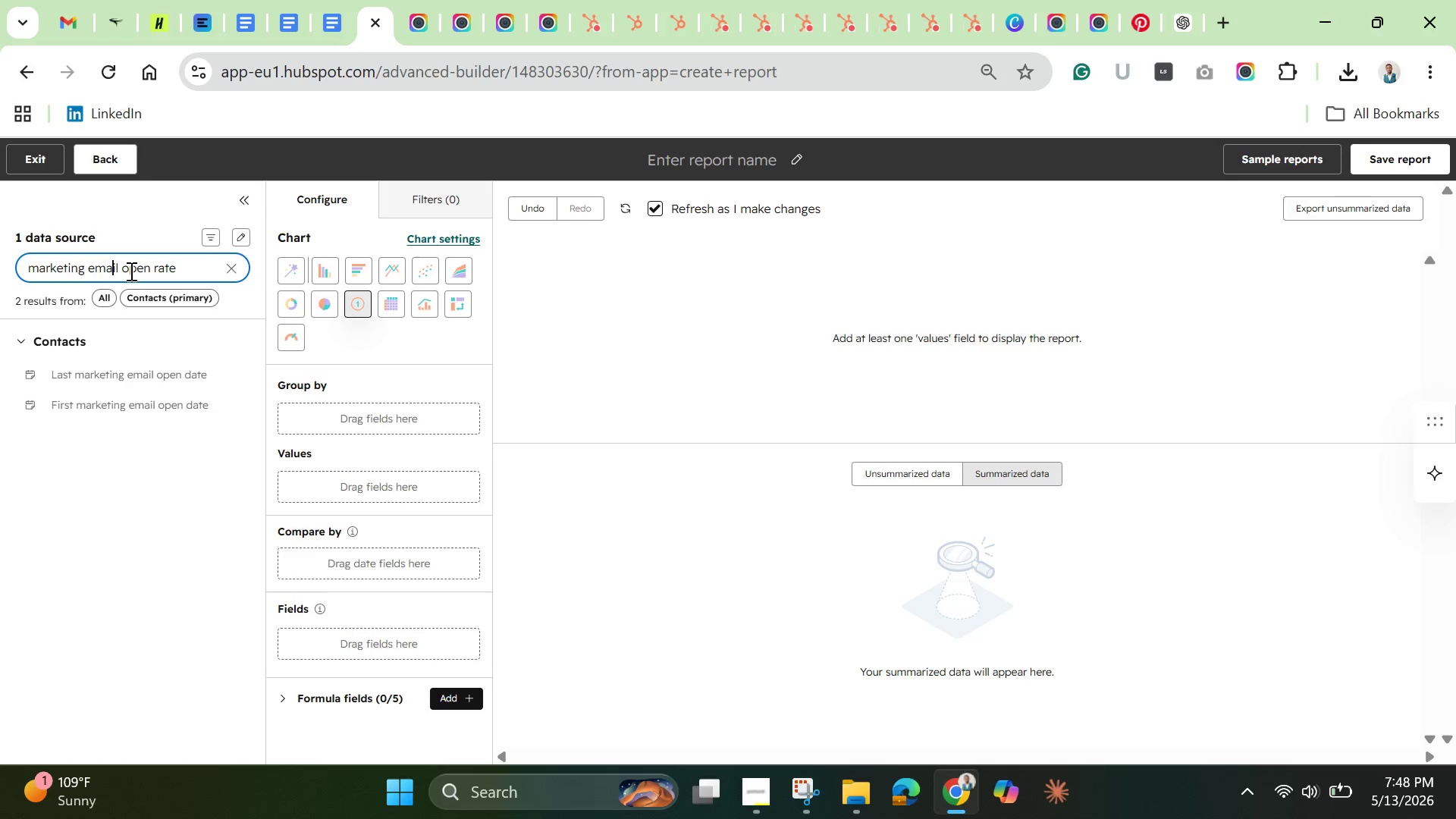 
key(ArrowLeft)
 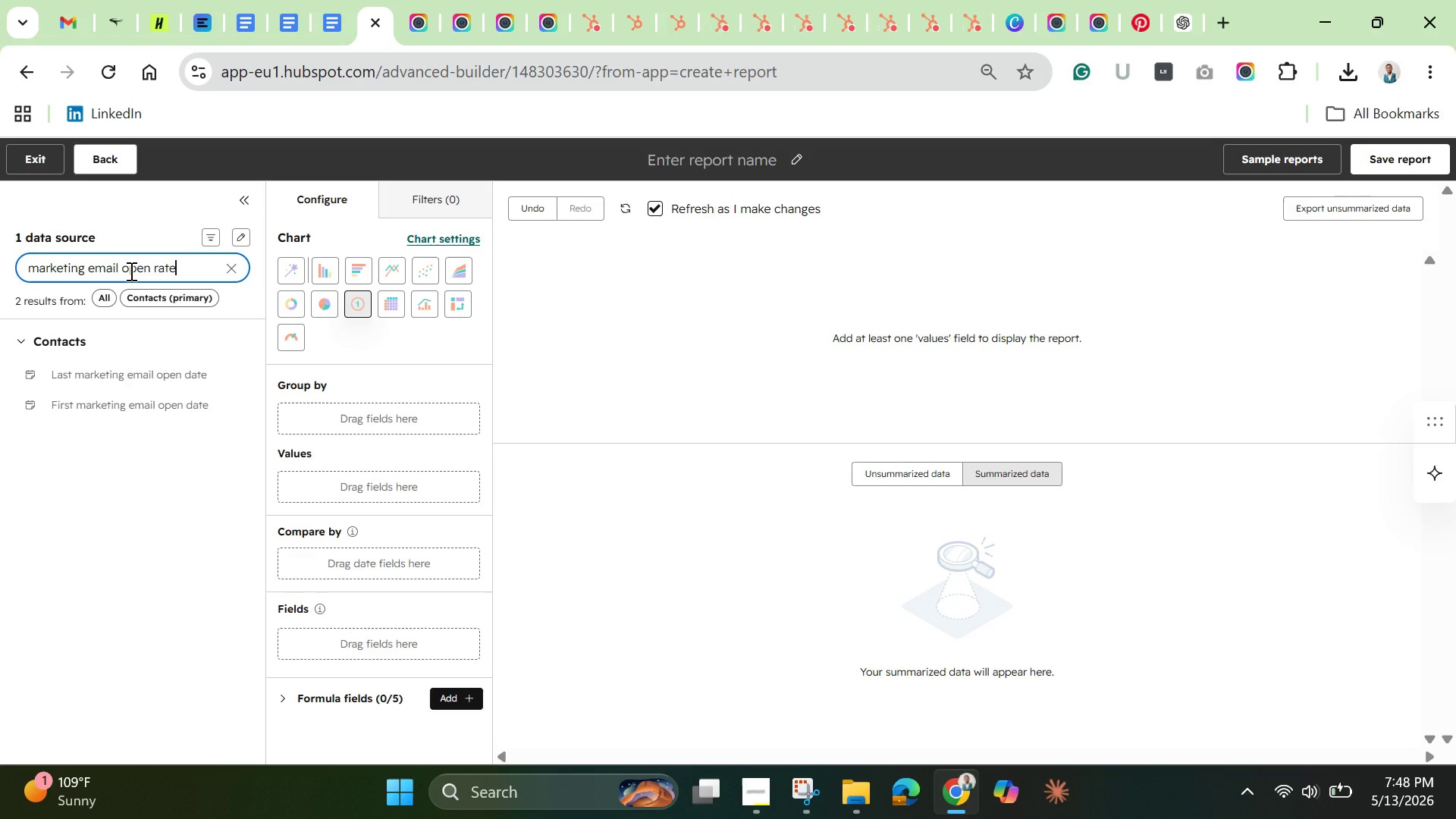 
key(ArrowDown)
 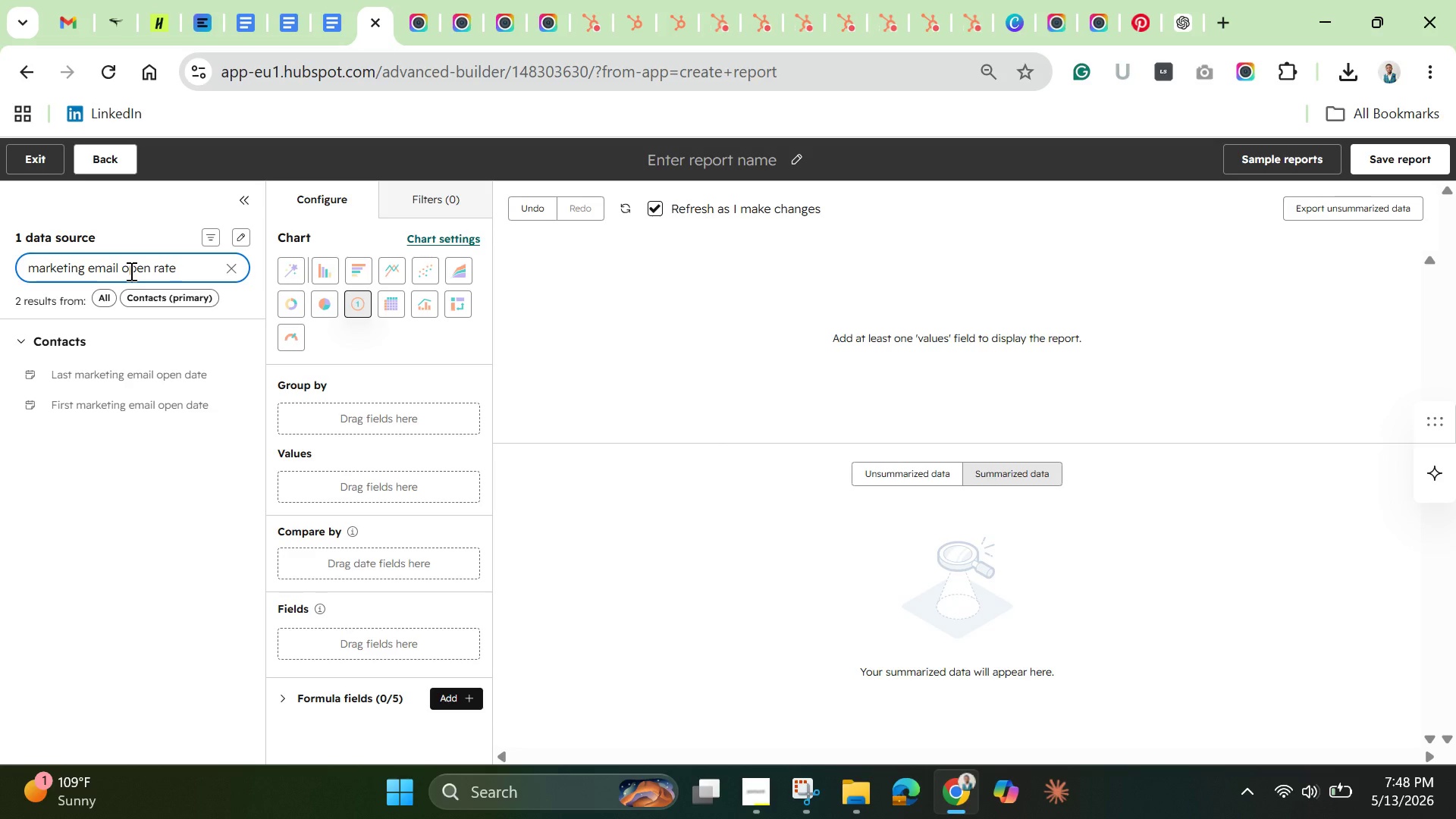 
key(ArrowRight)
 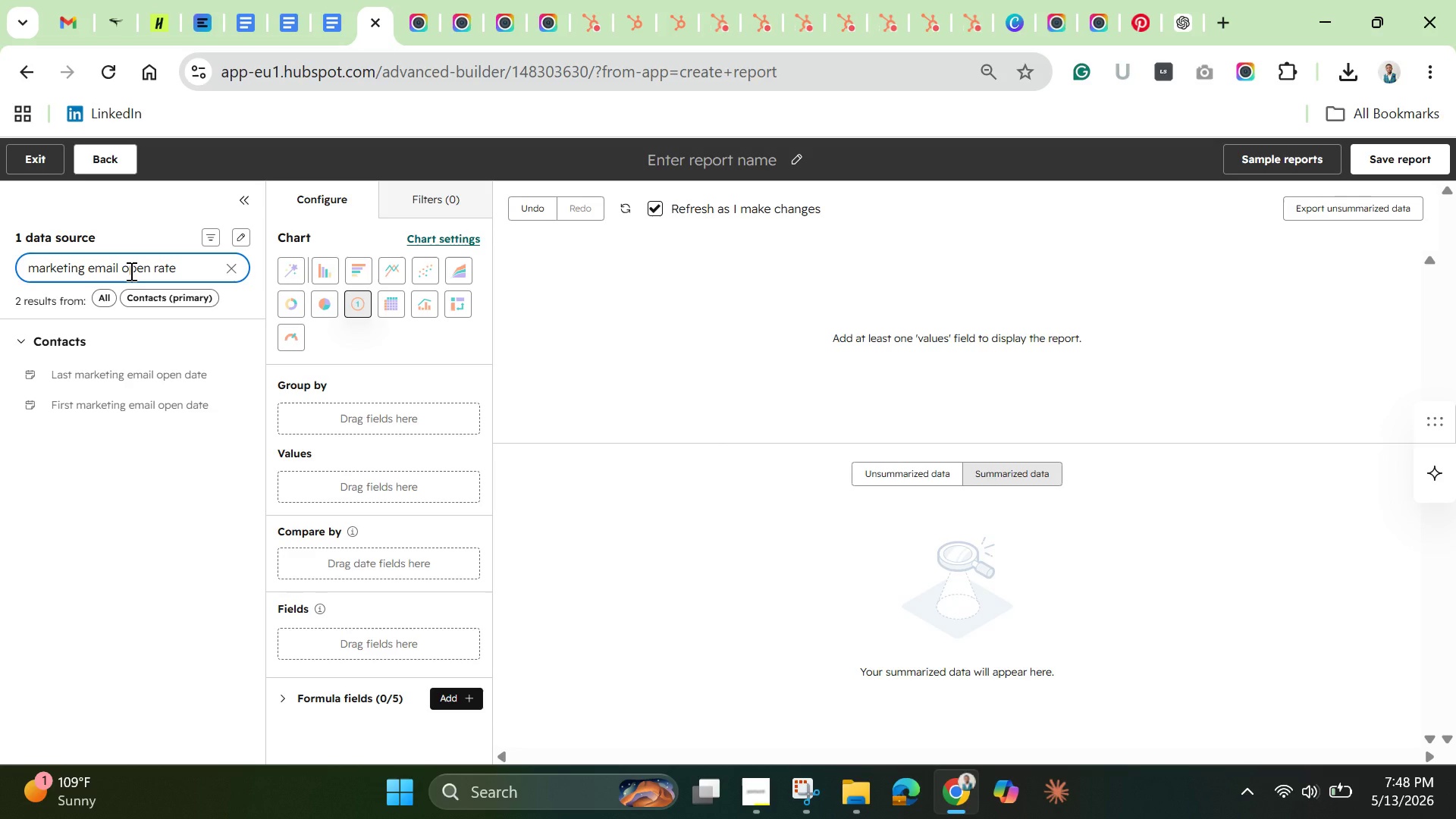 
key(ArrowRight)
 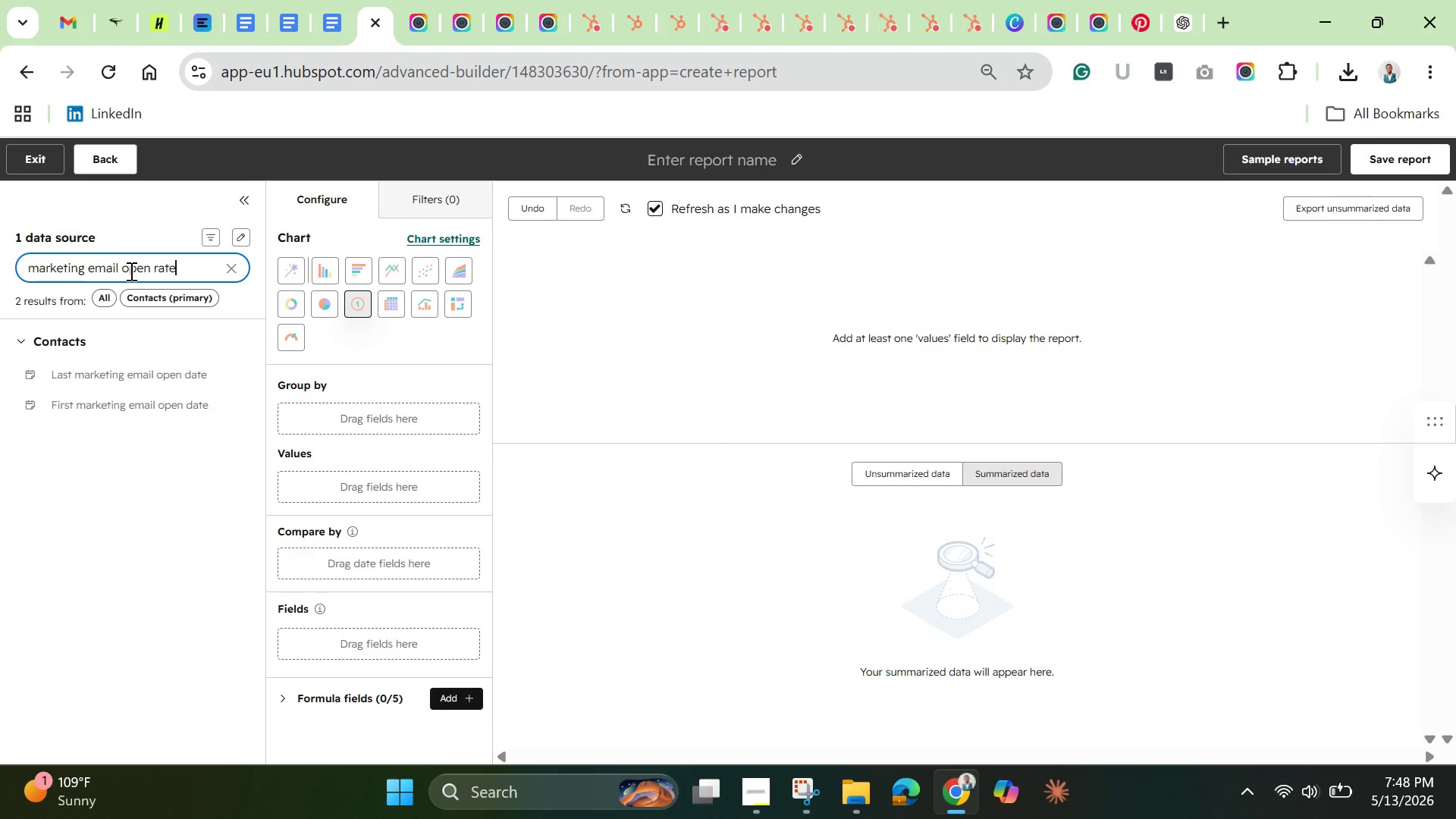 
key(ArrowRight)
 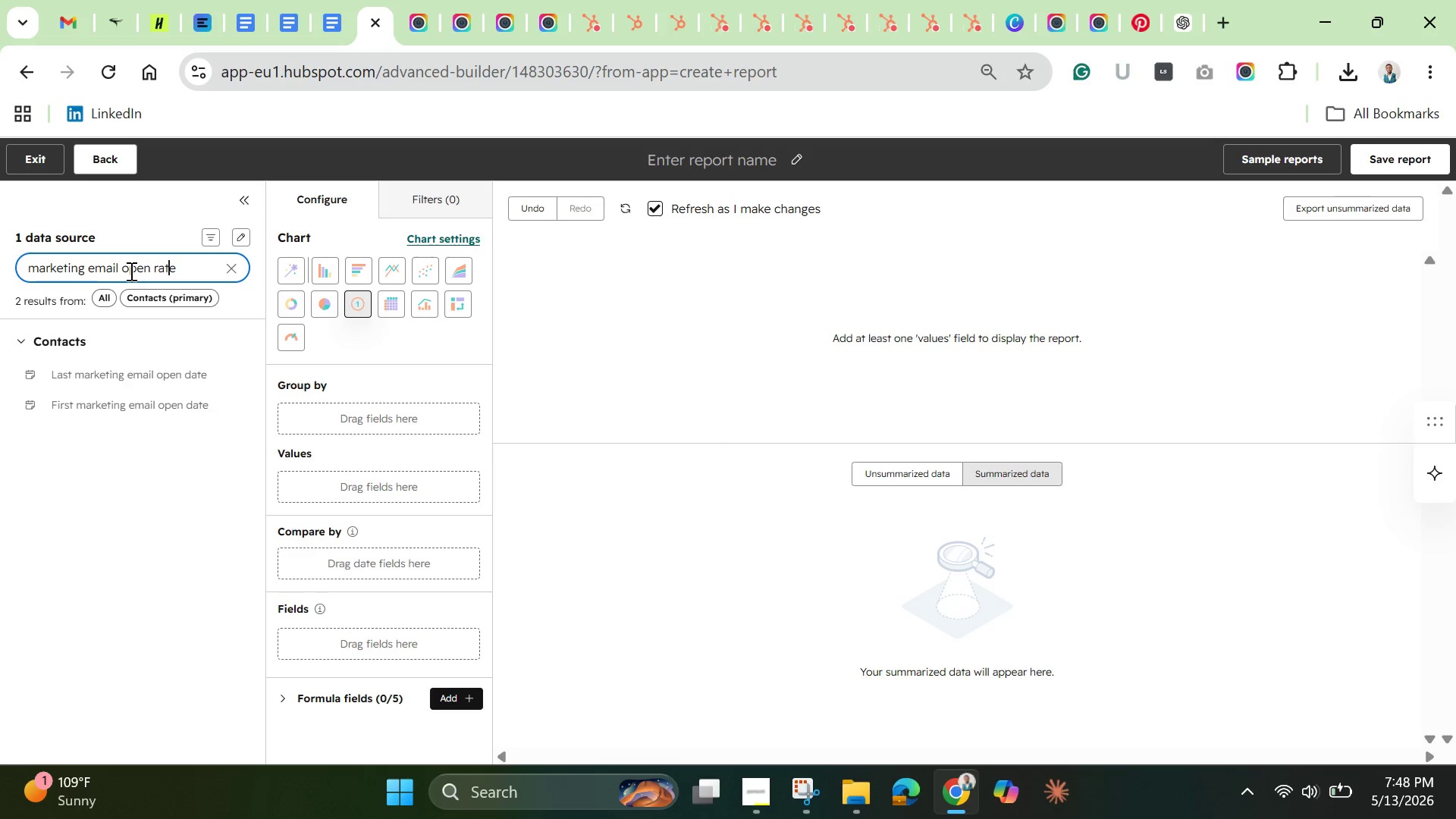 
key(ArrowLeft)
 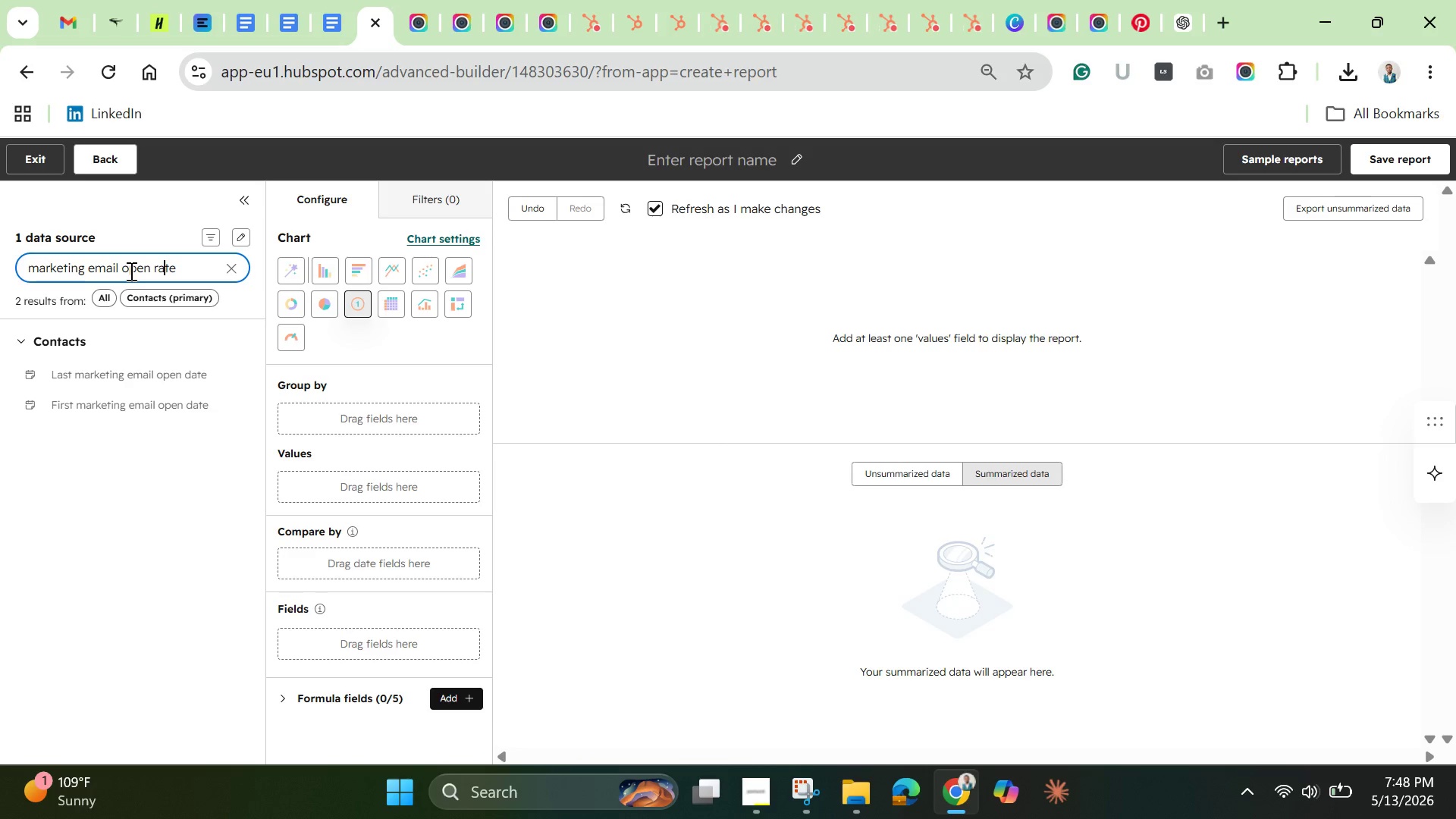 
key(ArrowLeft)
 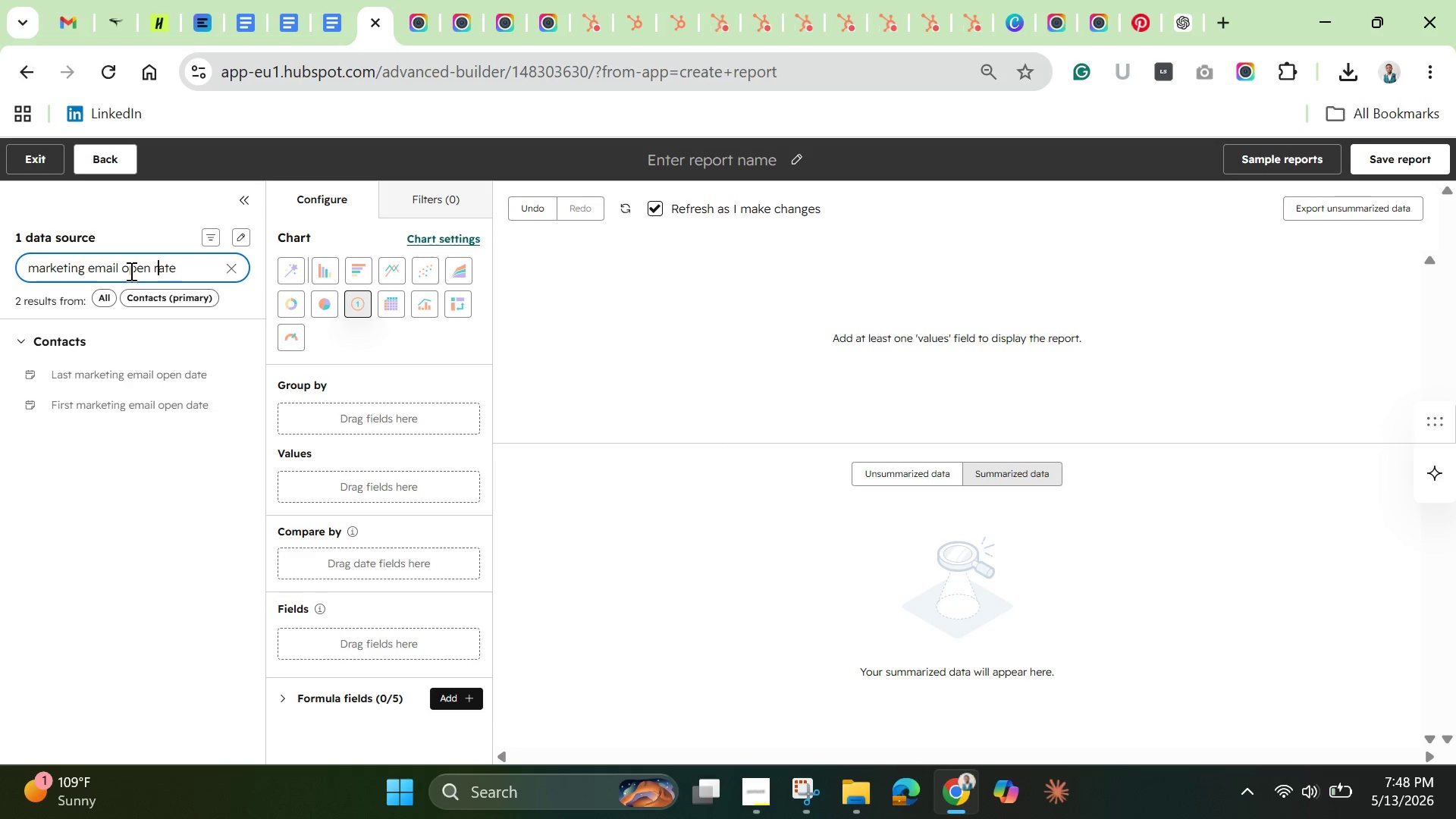 
key(ArrowLeft)
 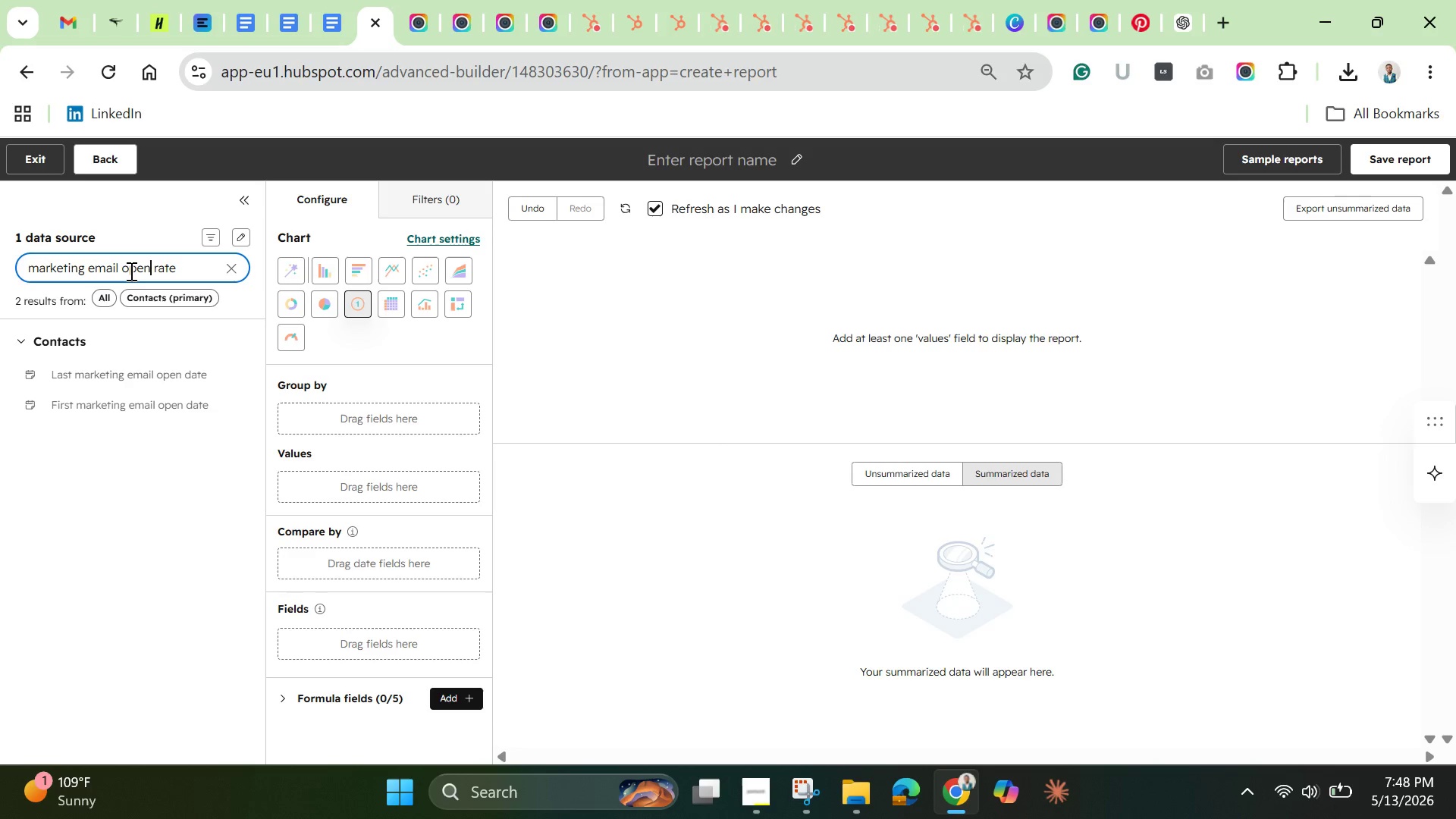 
key(ArrowLeft)
 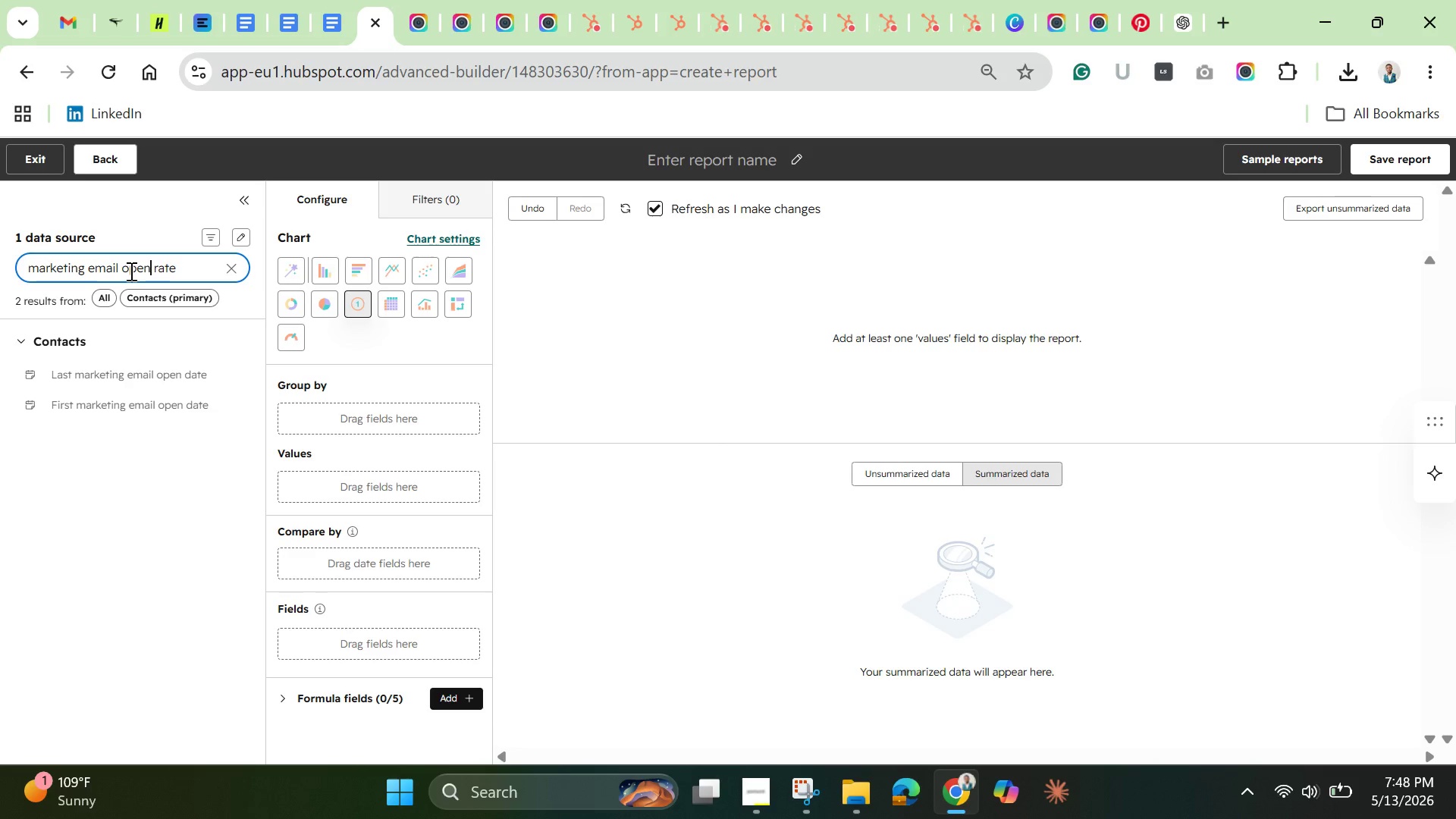 
key(ArrowLeft)
 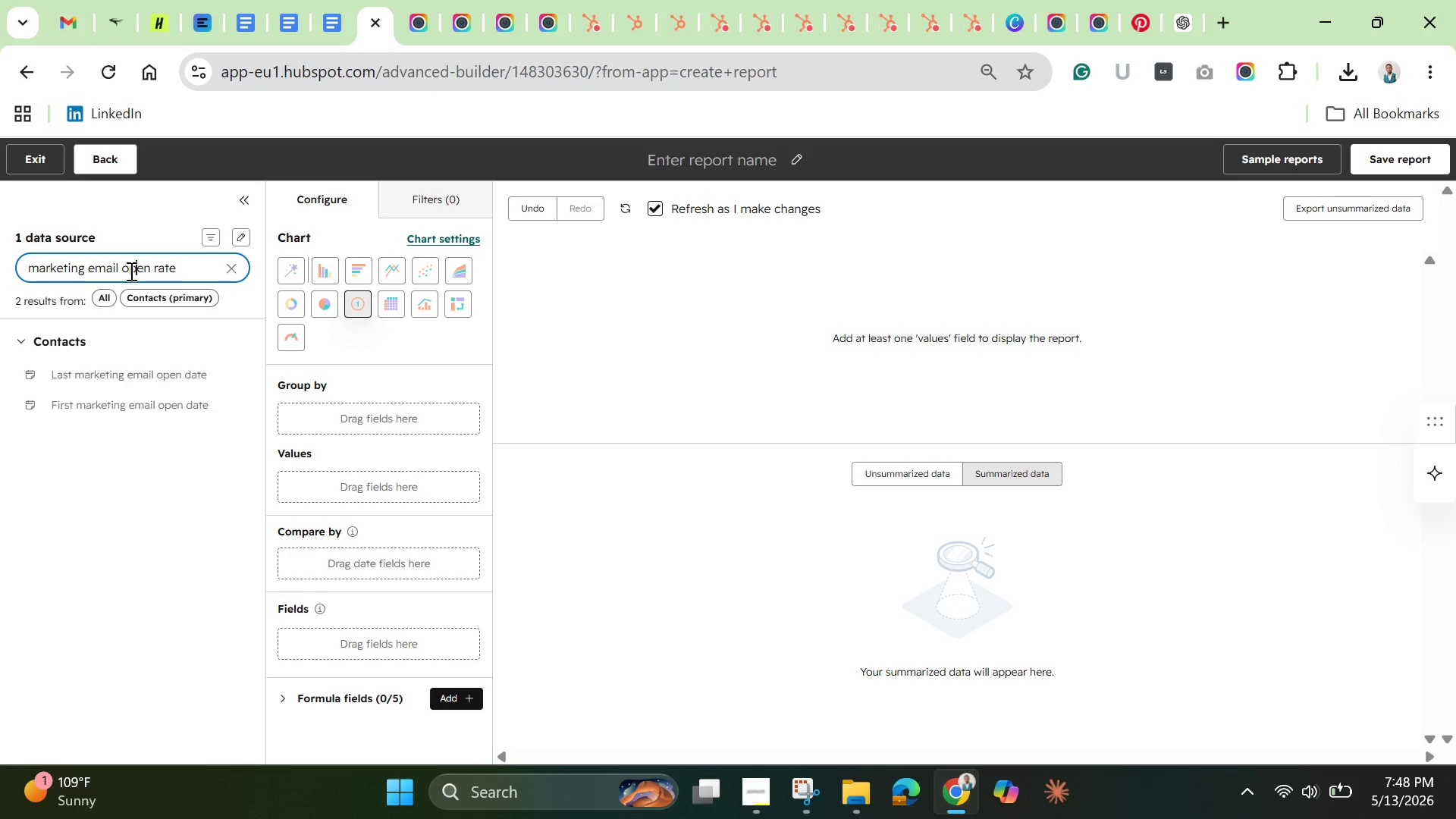 
key(ArrowLeft)
 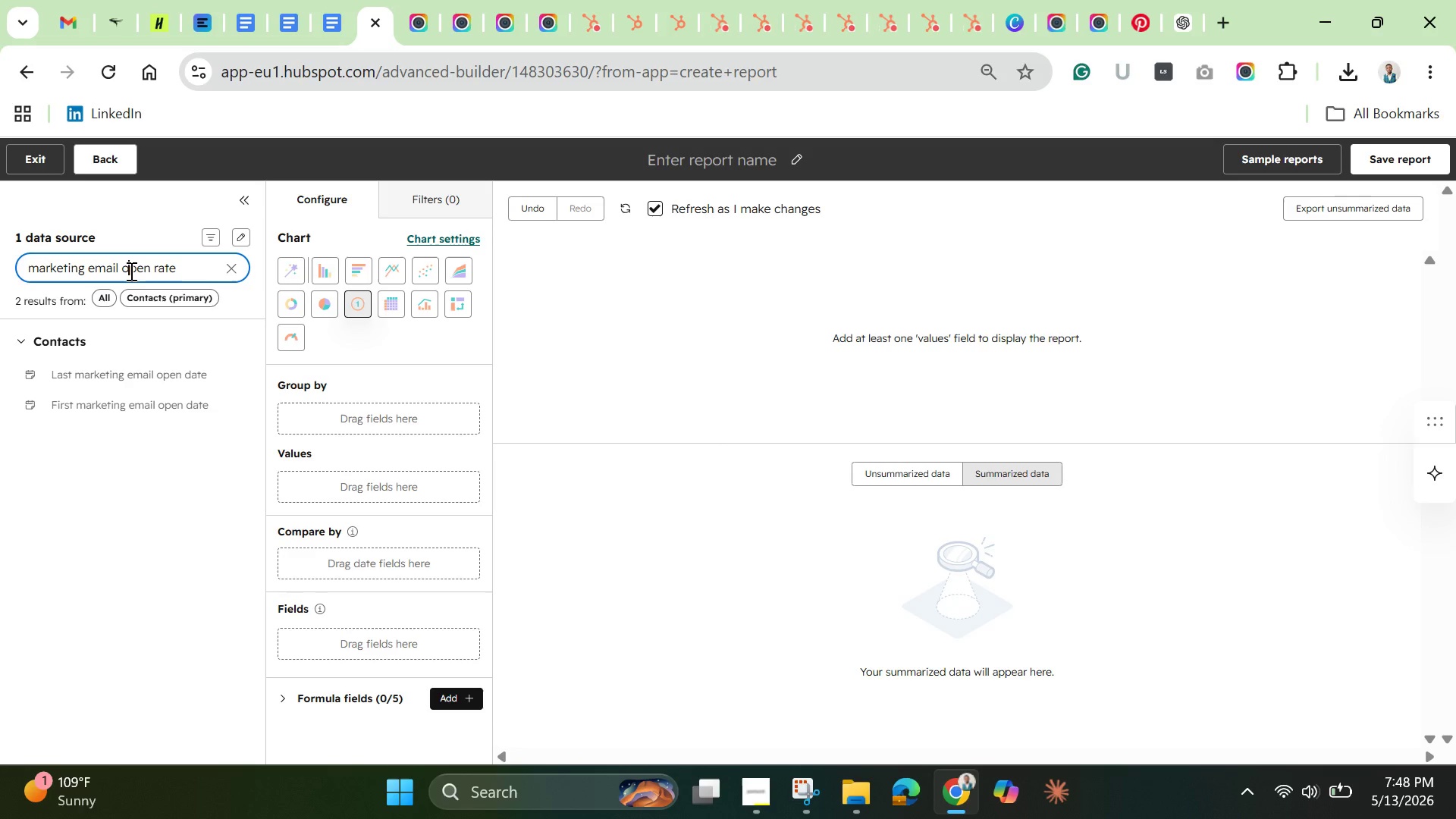 
key(ArrowLeft)
 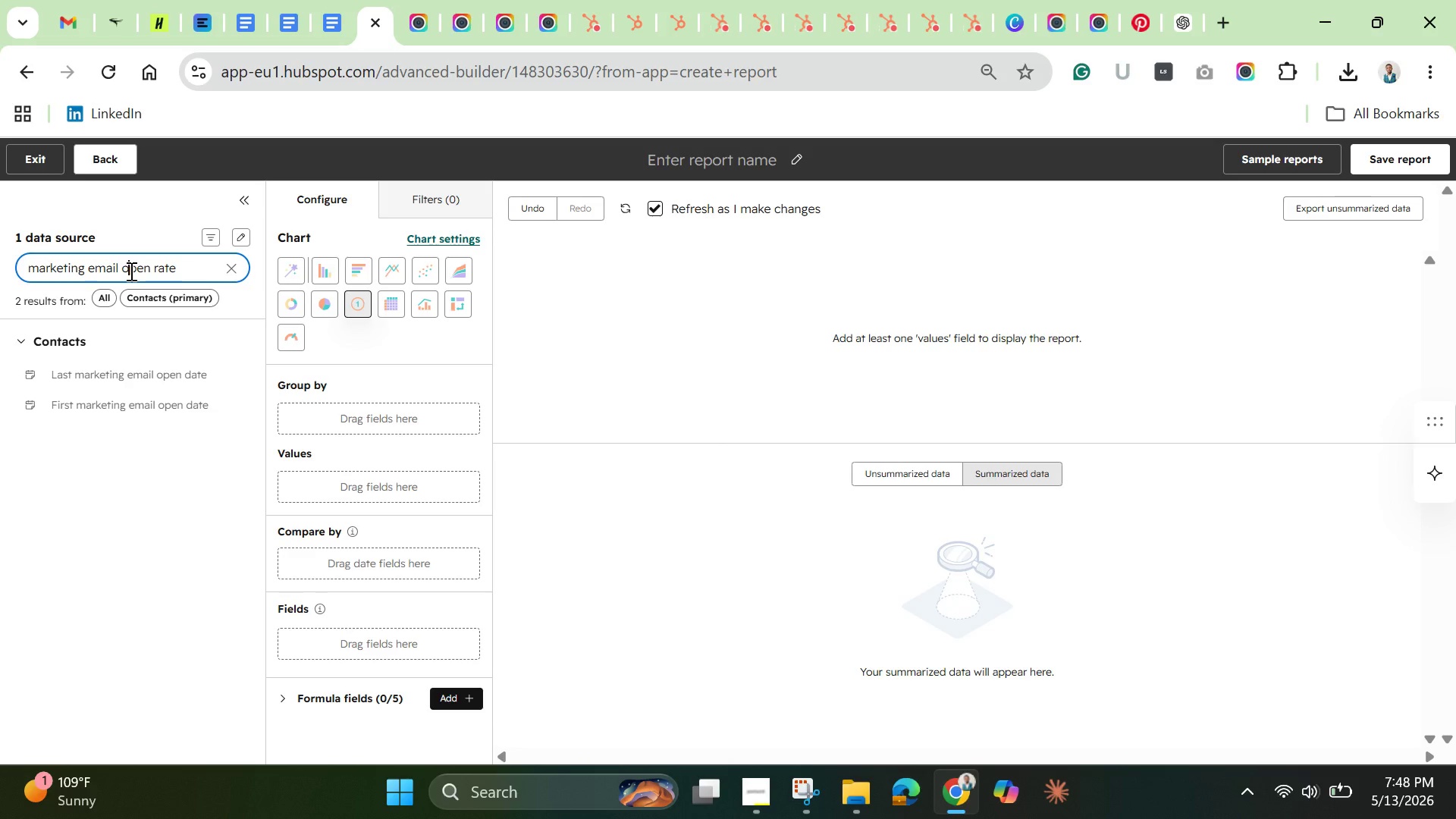 
key(ArrowLeft)
 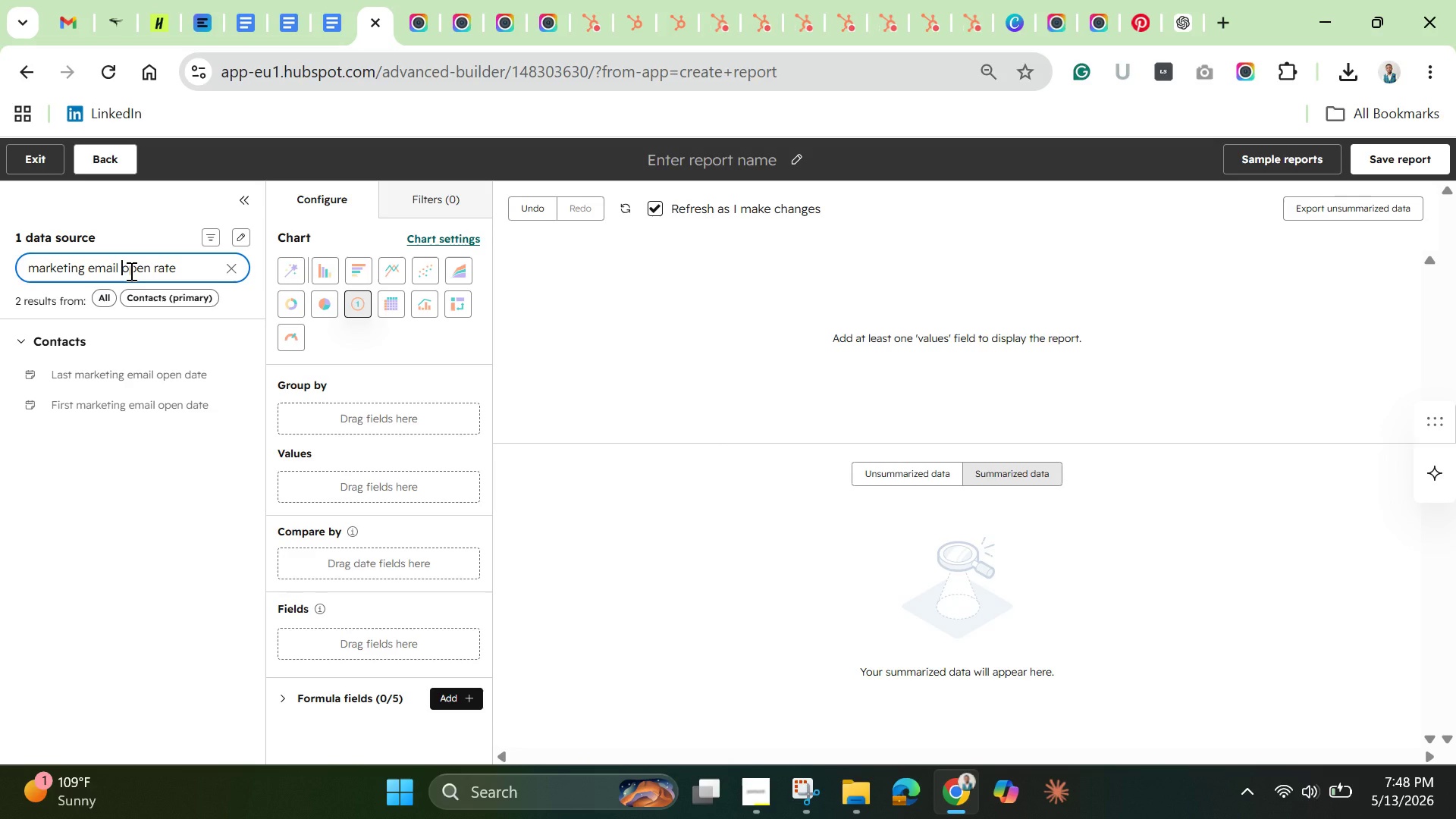 
key(ArrowLeft)
 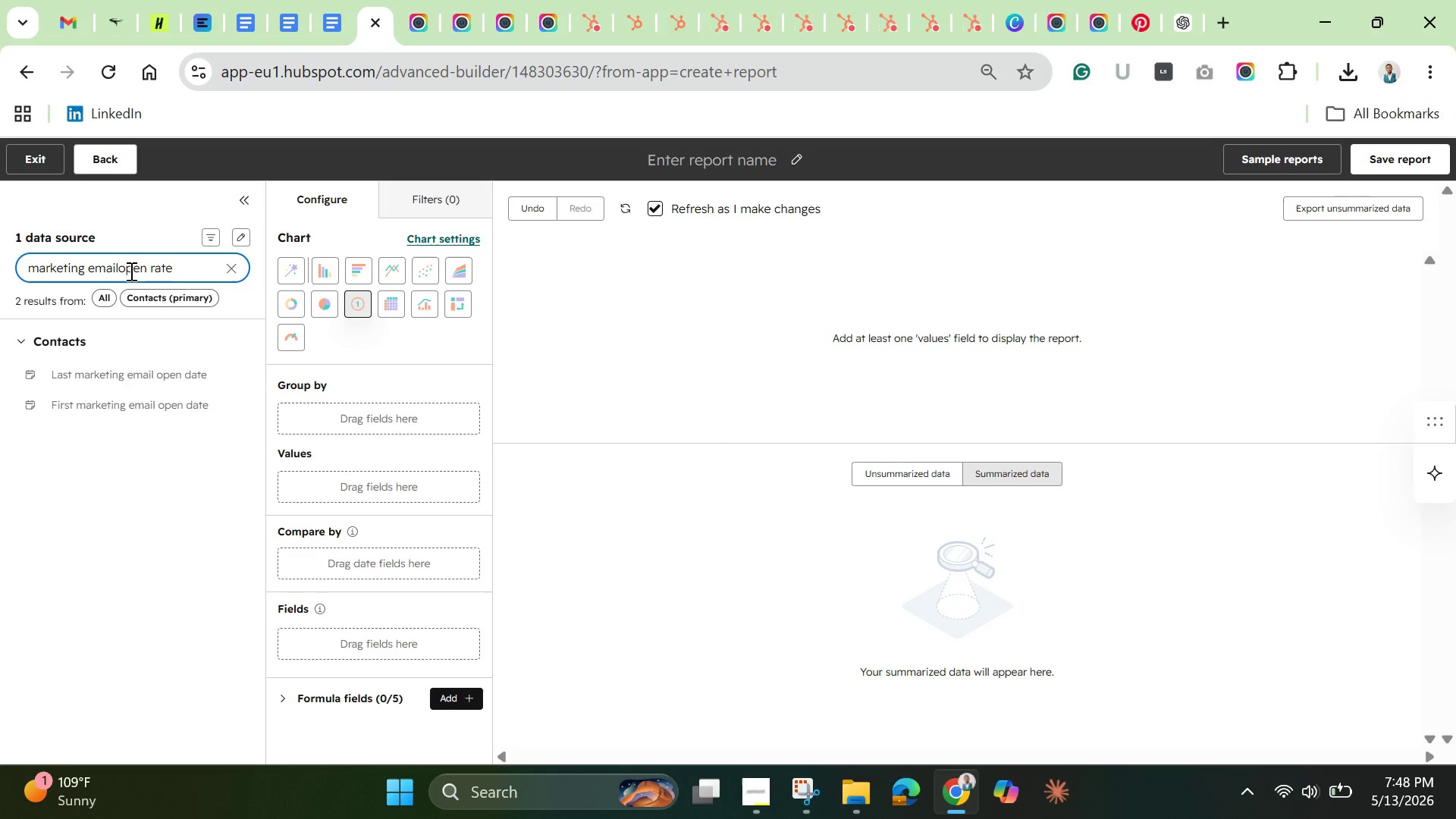 
hold_key(key=Backspace, duration=1.52)
 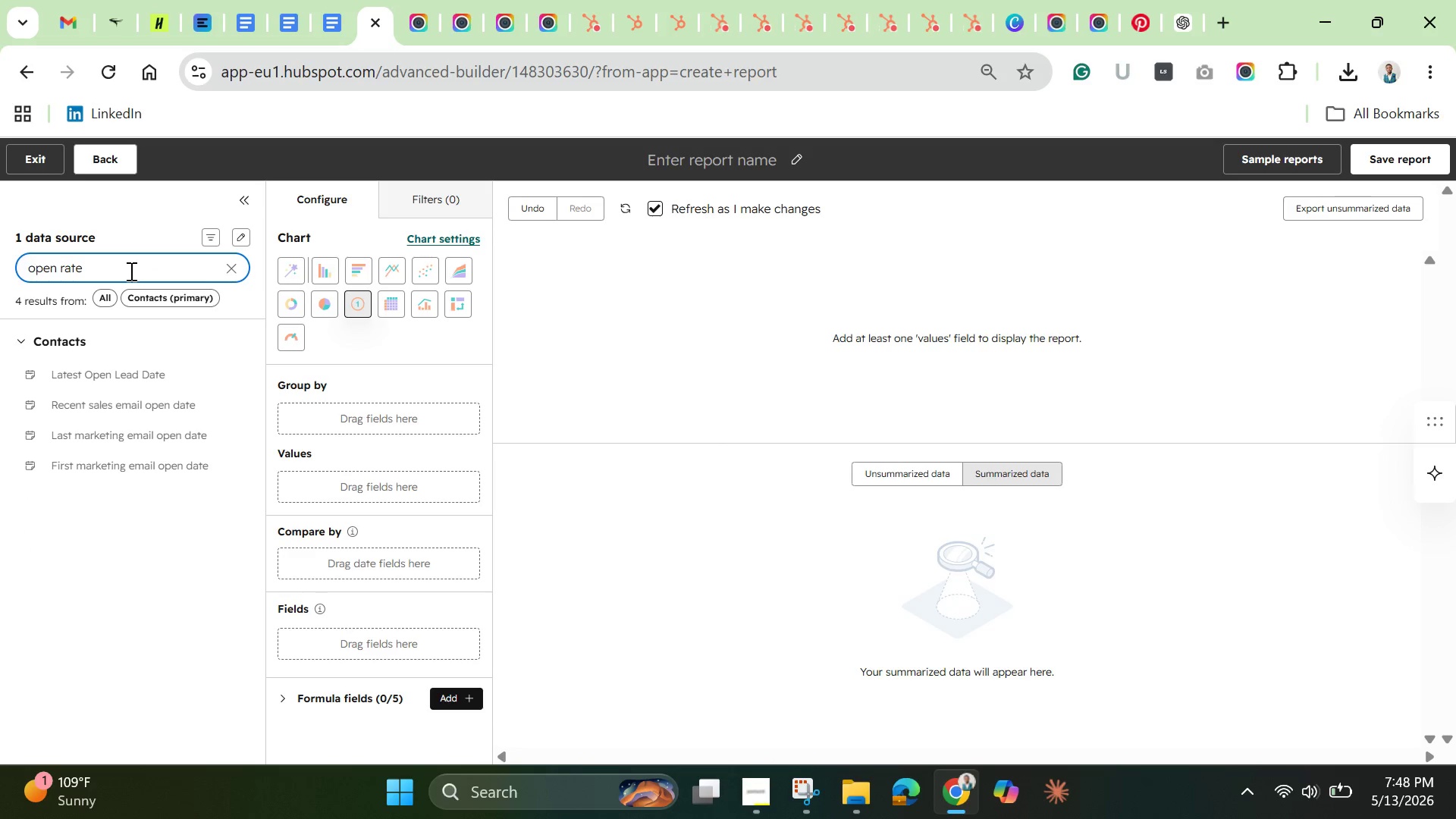 
key(Backspace)
 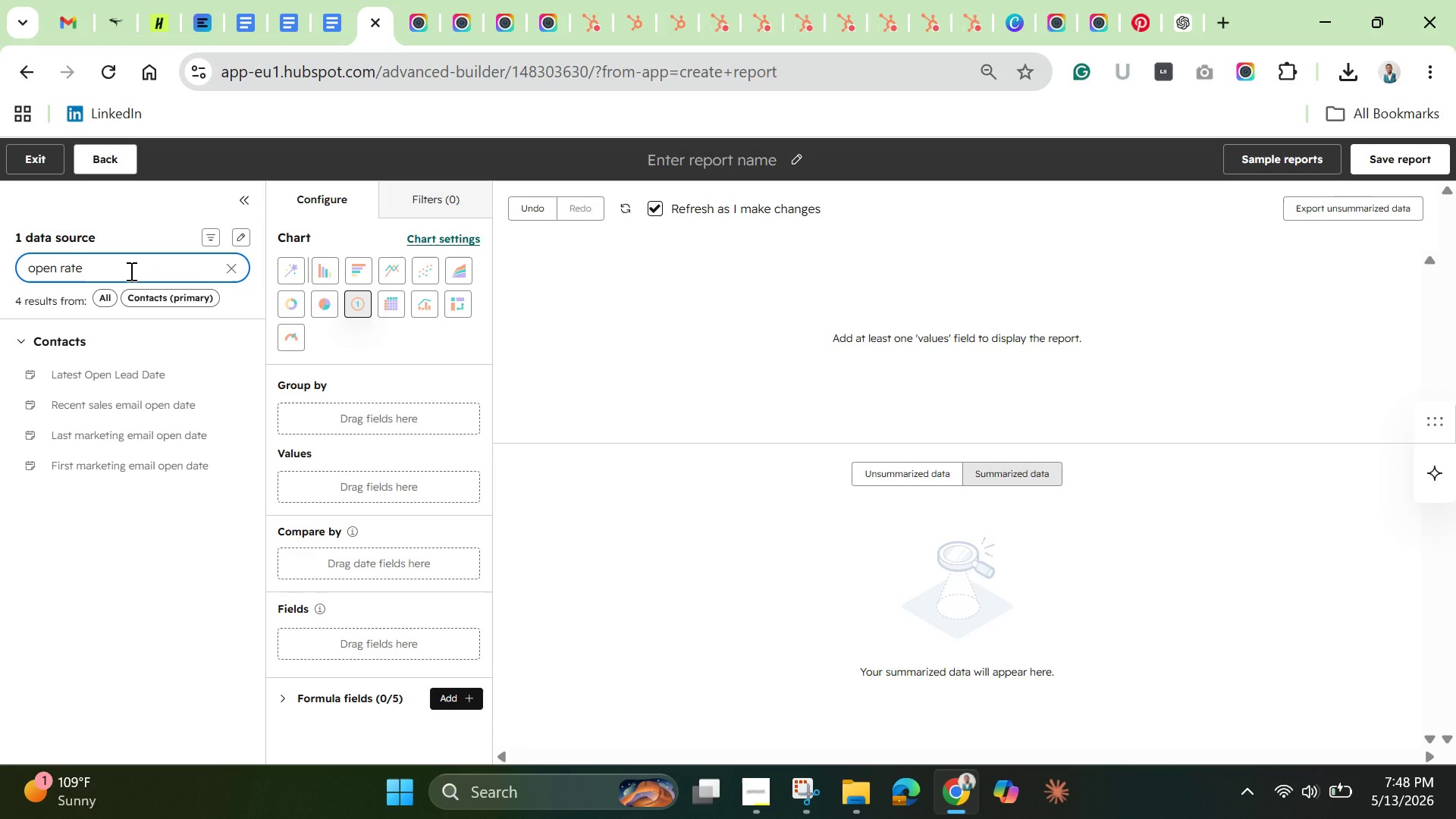 
key(Backspace)
 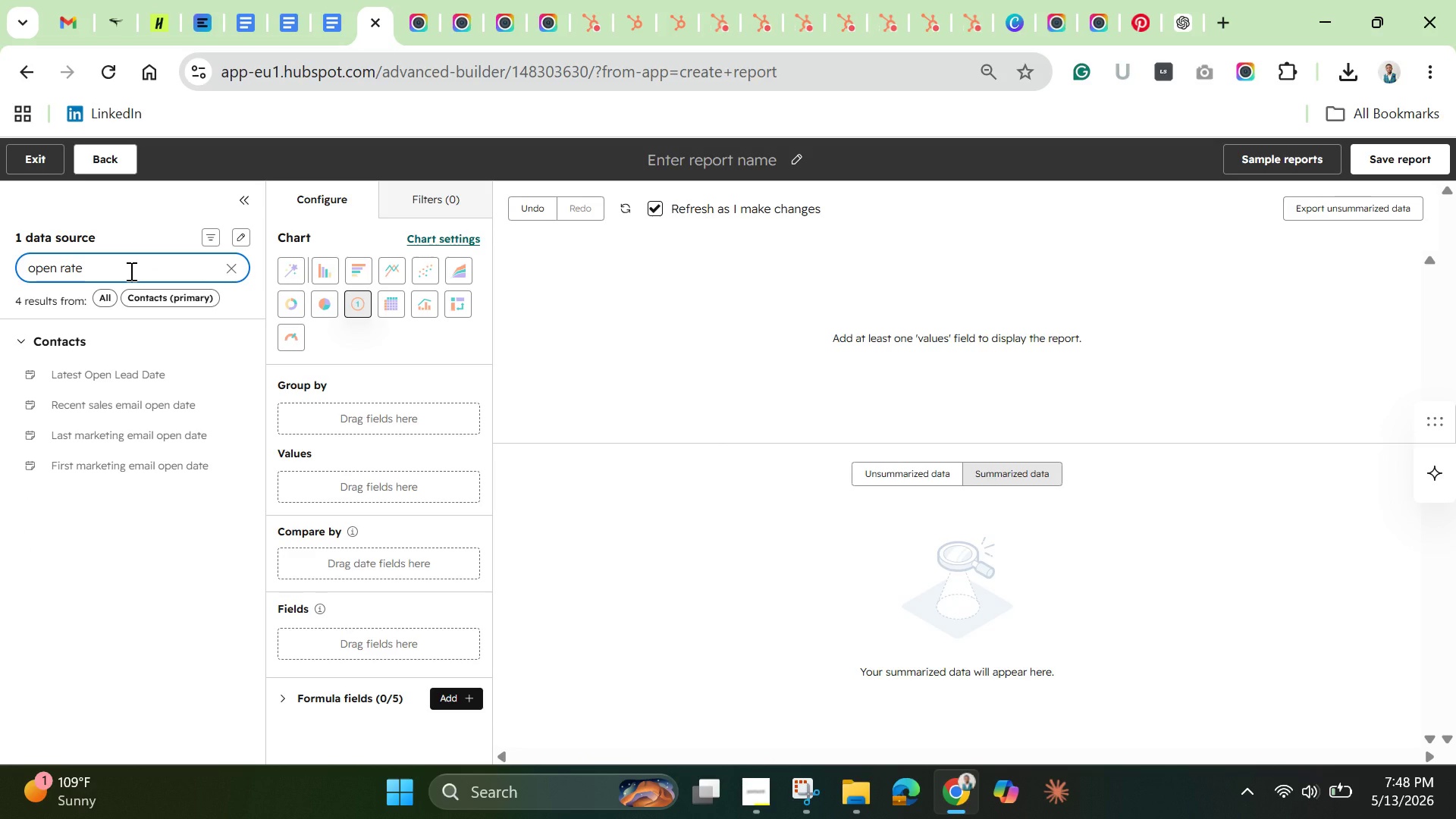 
key(Backspace)
 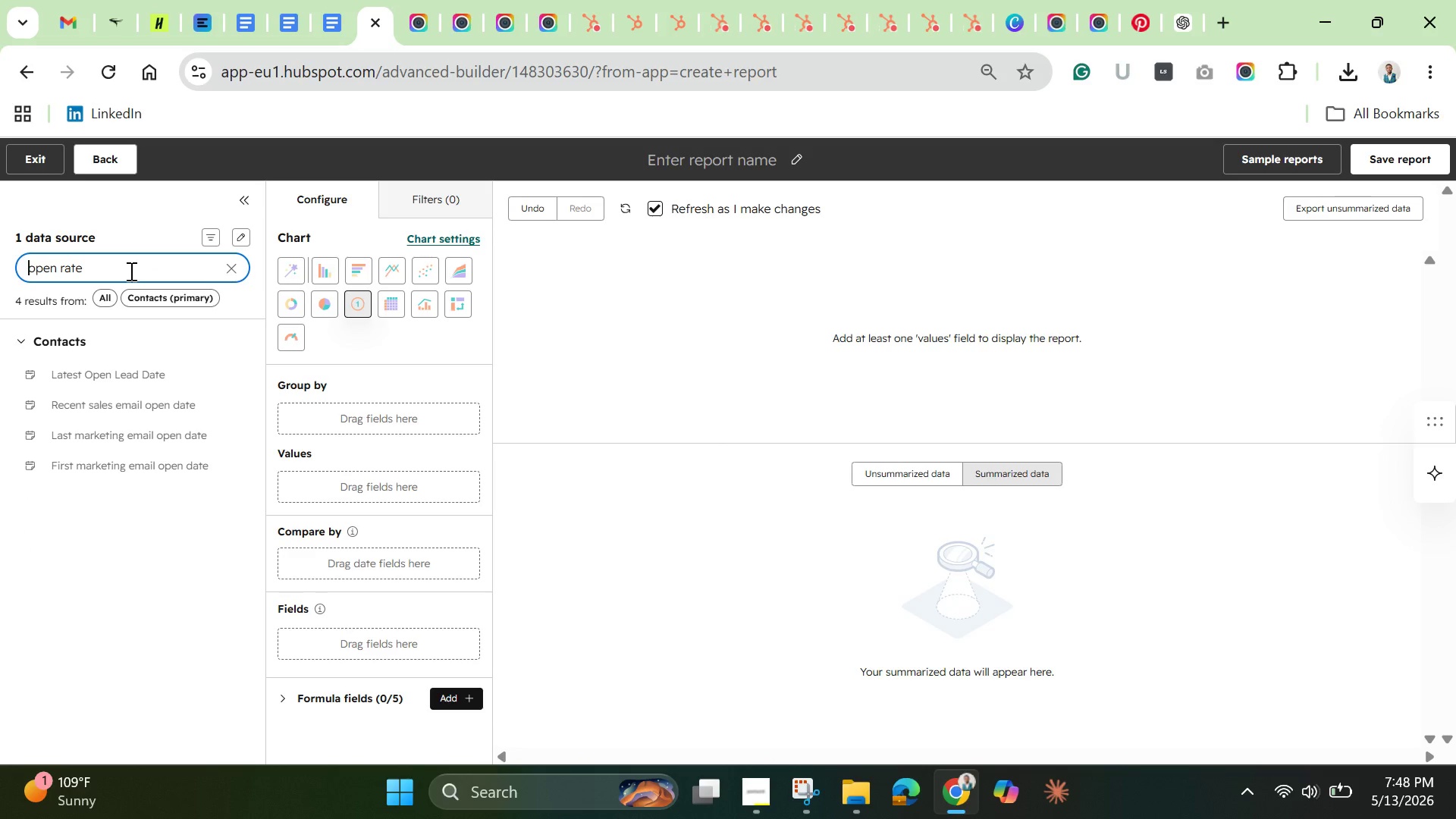 
key(Enter)
 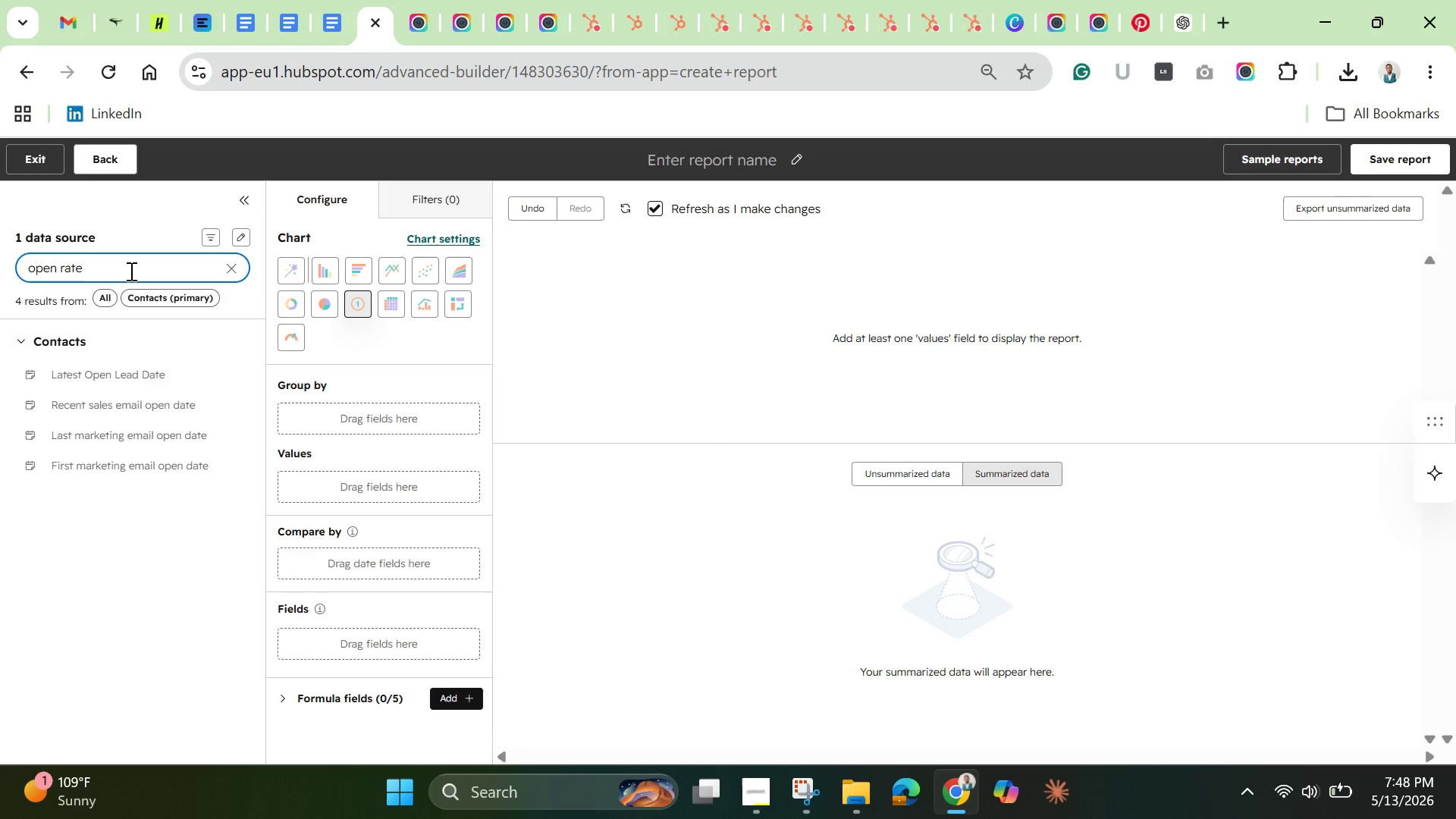 
wait(10.5)
 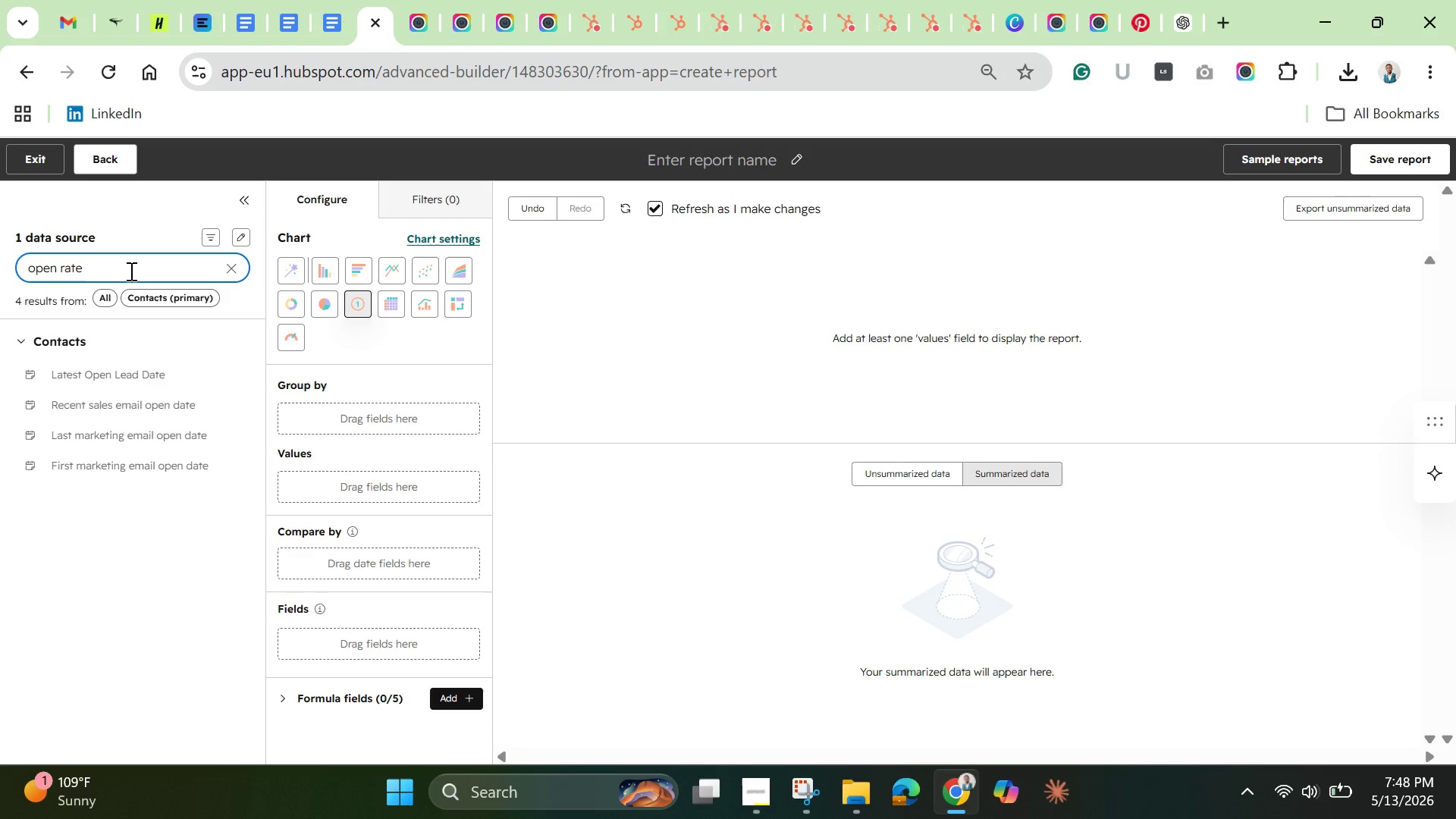 
type(marketing email )
 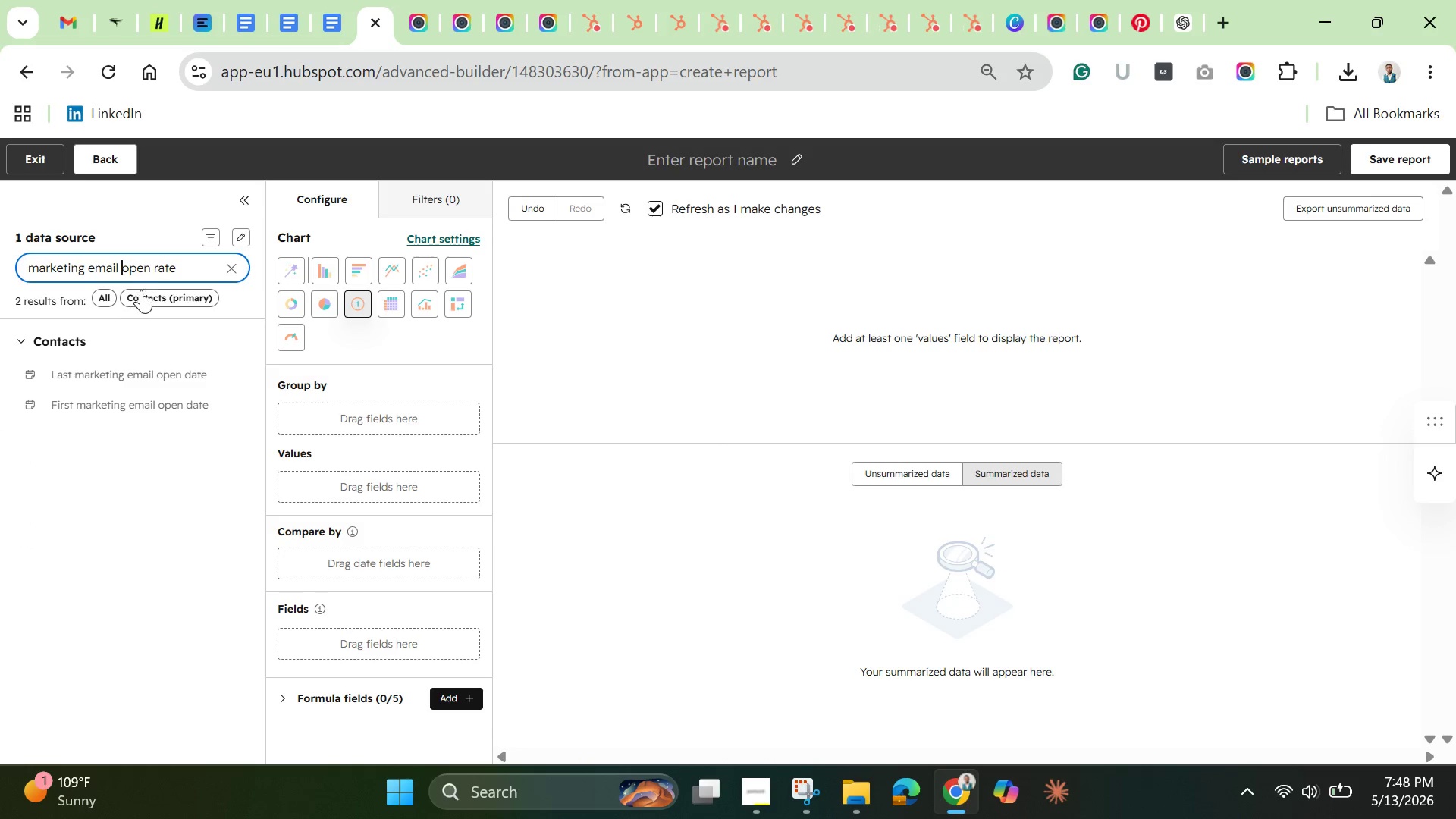 
wait(10.2)
 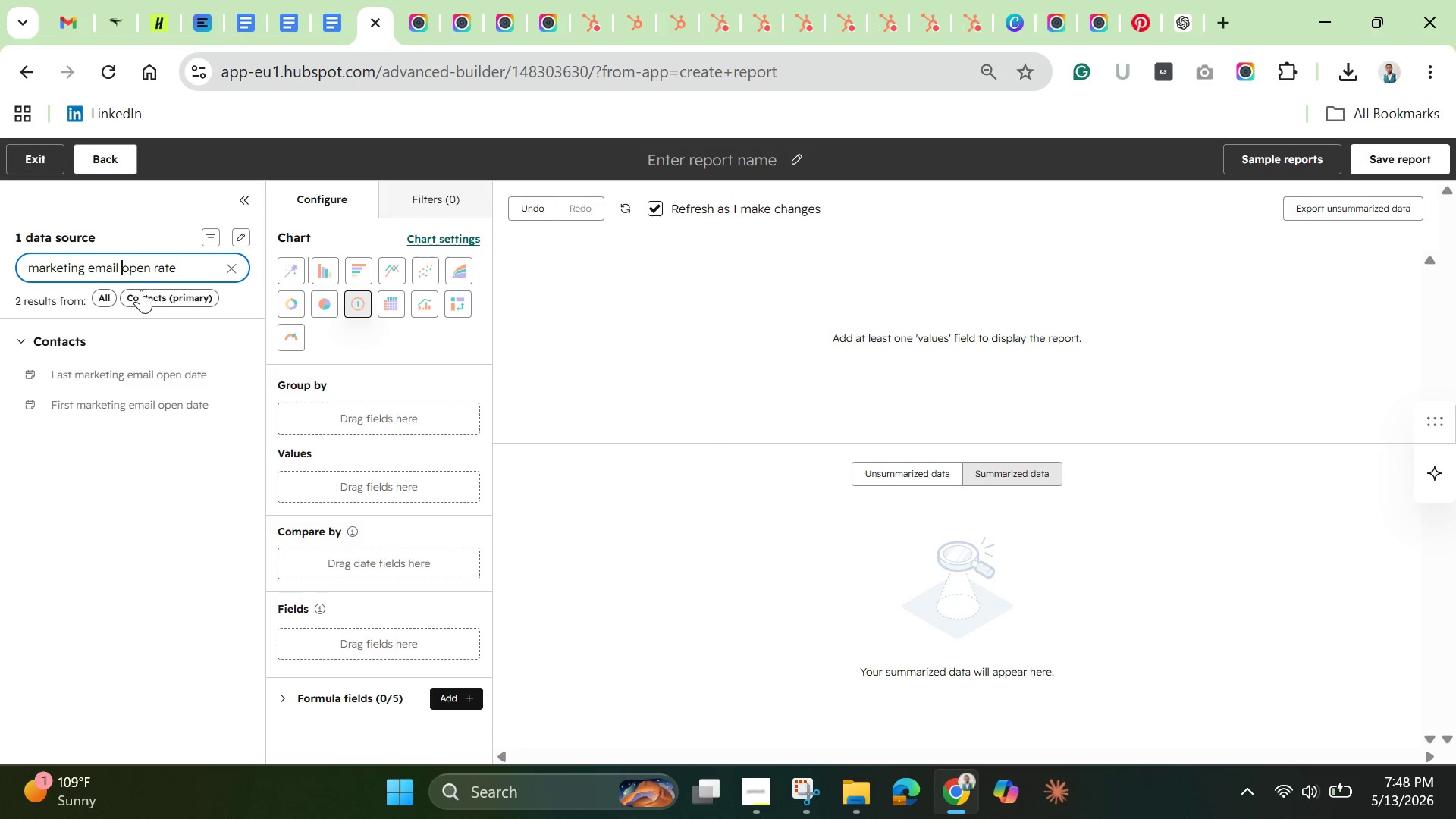 
left_click([104, 300])
 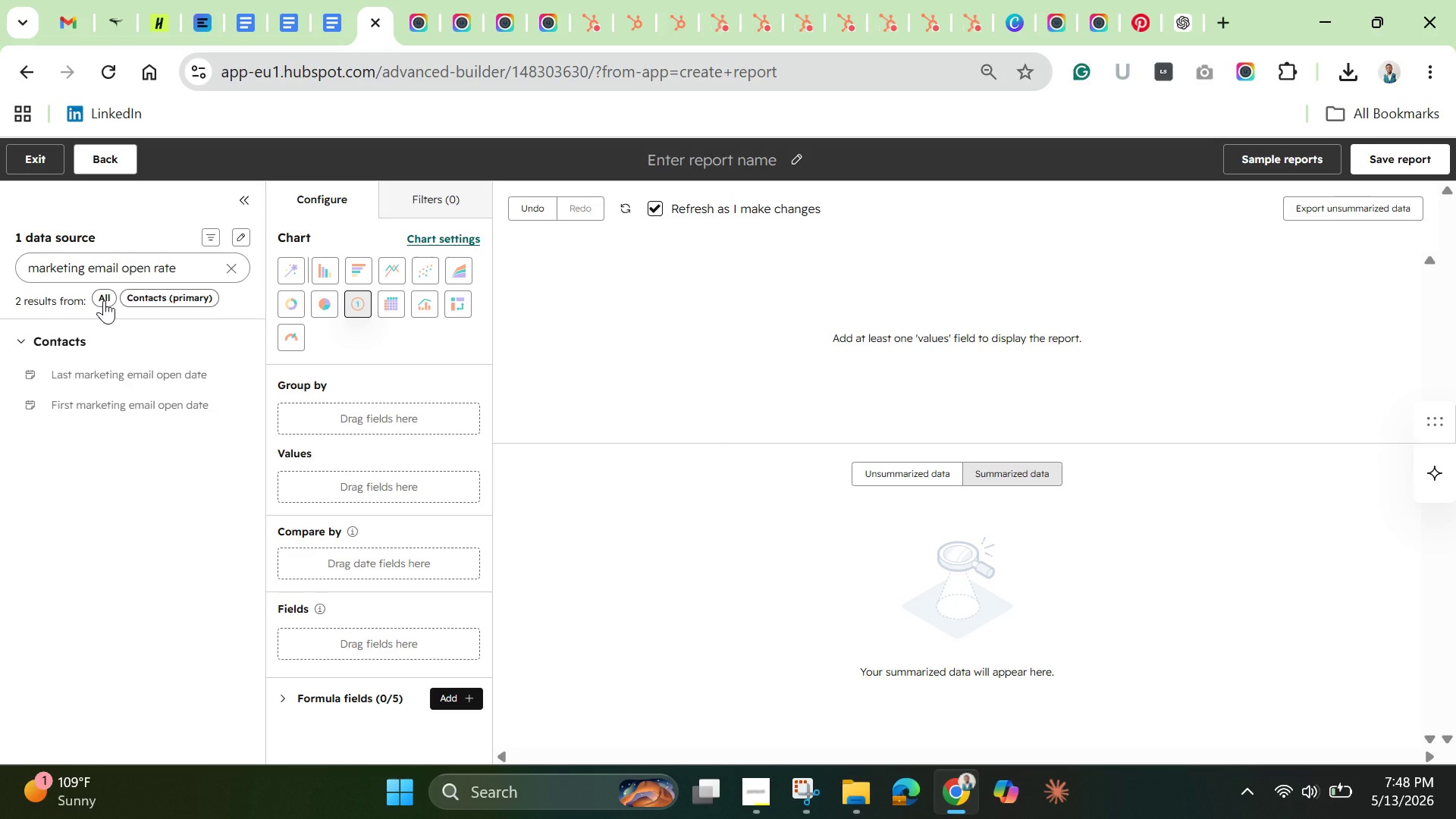 
left_click([104, 300])
 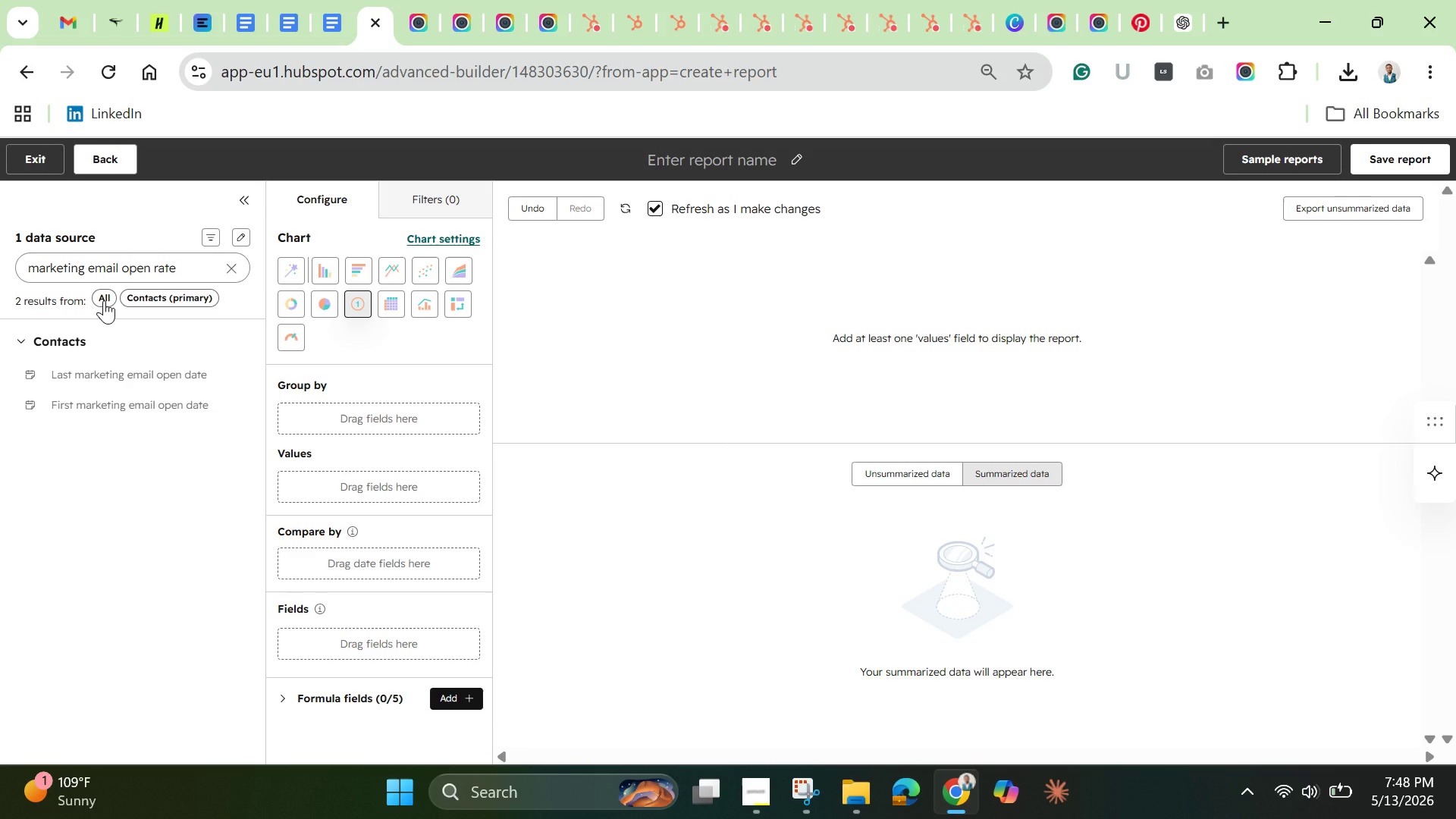 
double_click([104, 300])
 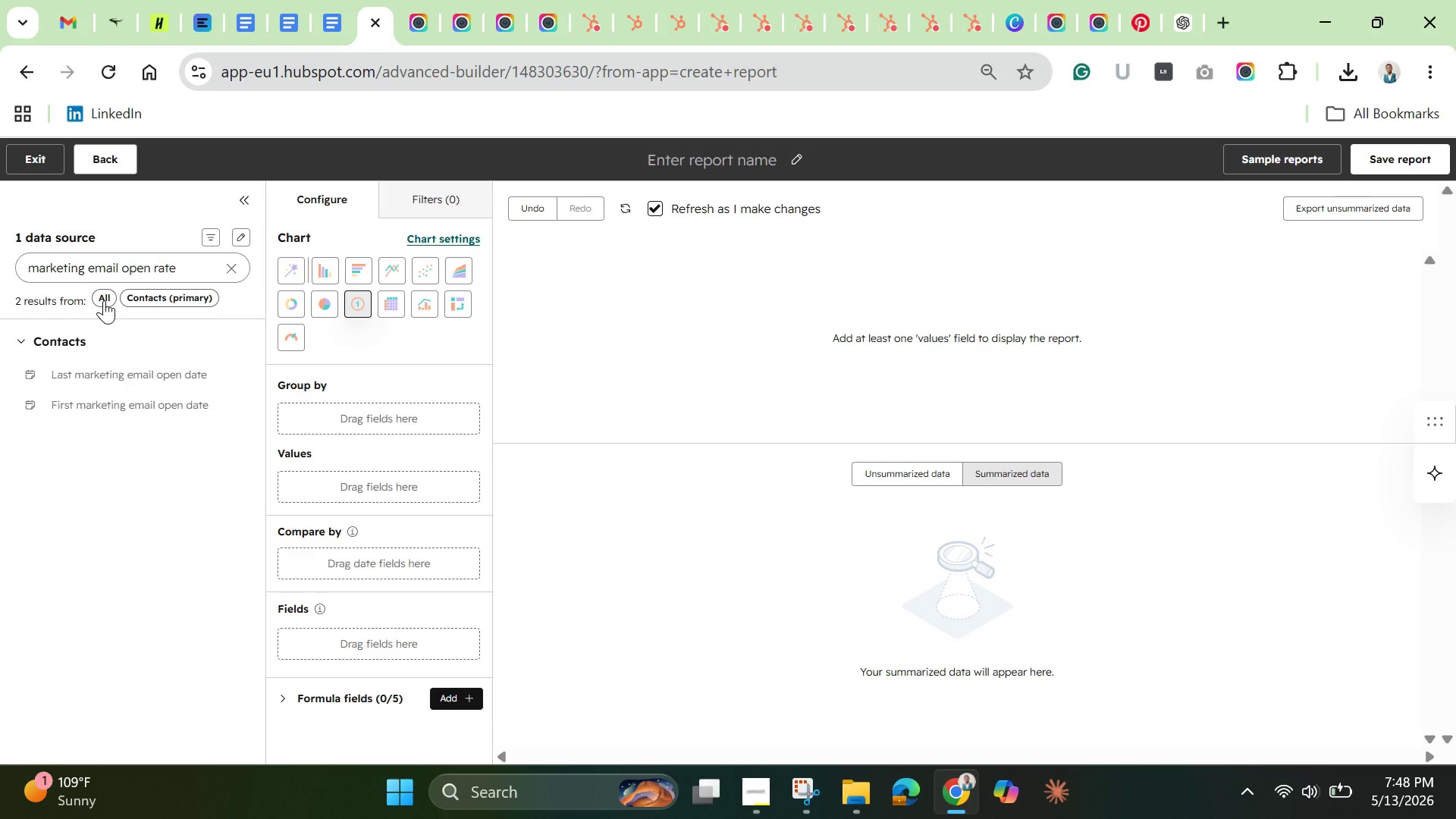 
triple_click([104, 300])
 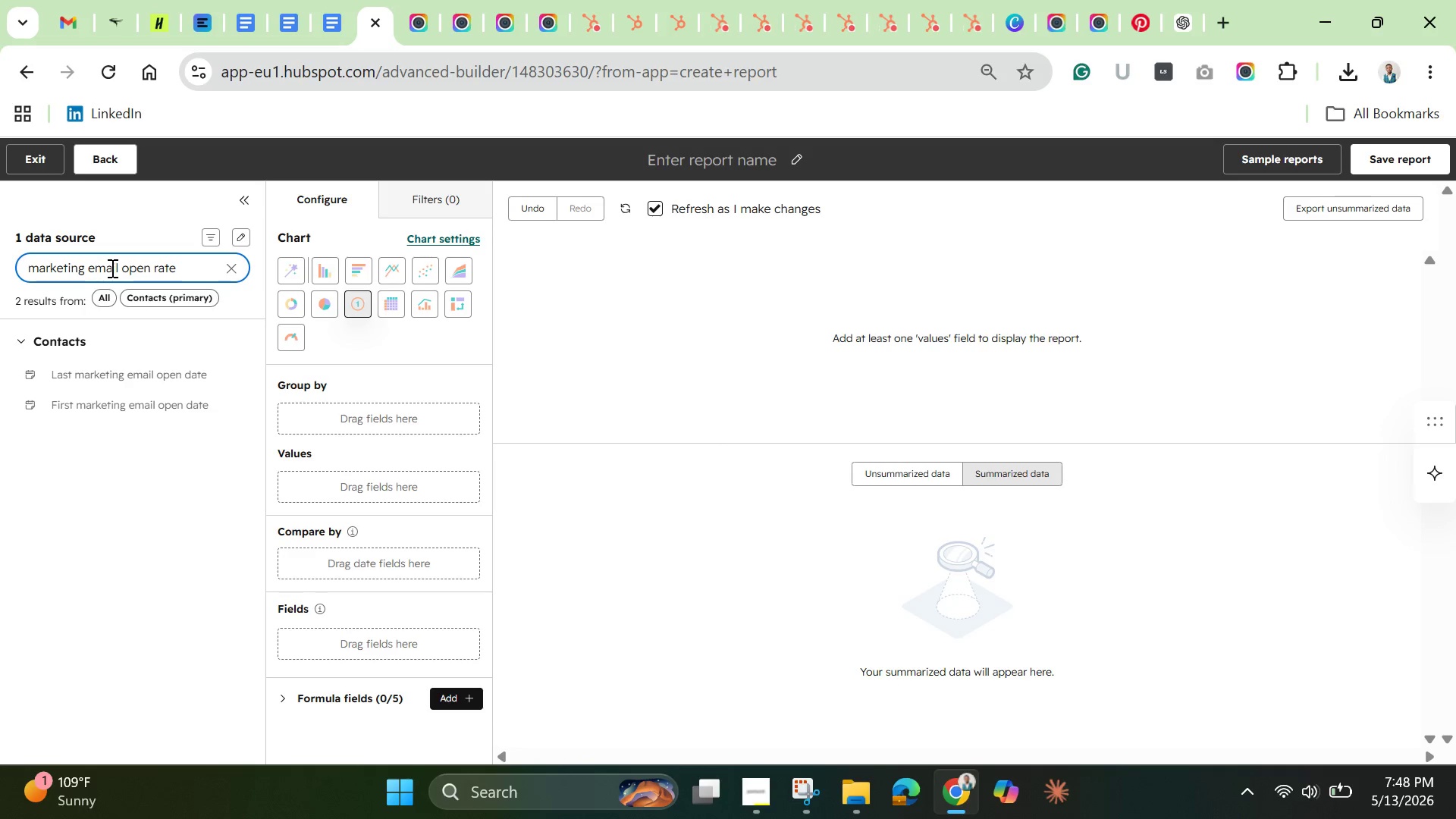 
double_click([111, 268])
 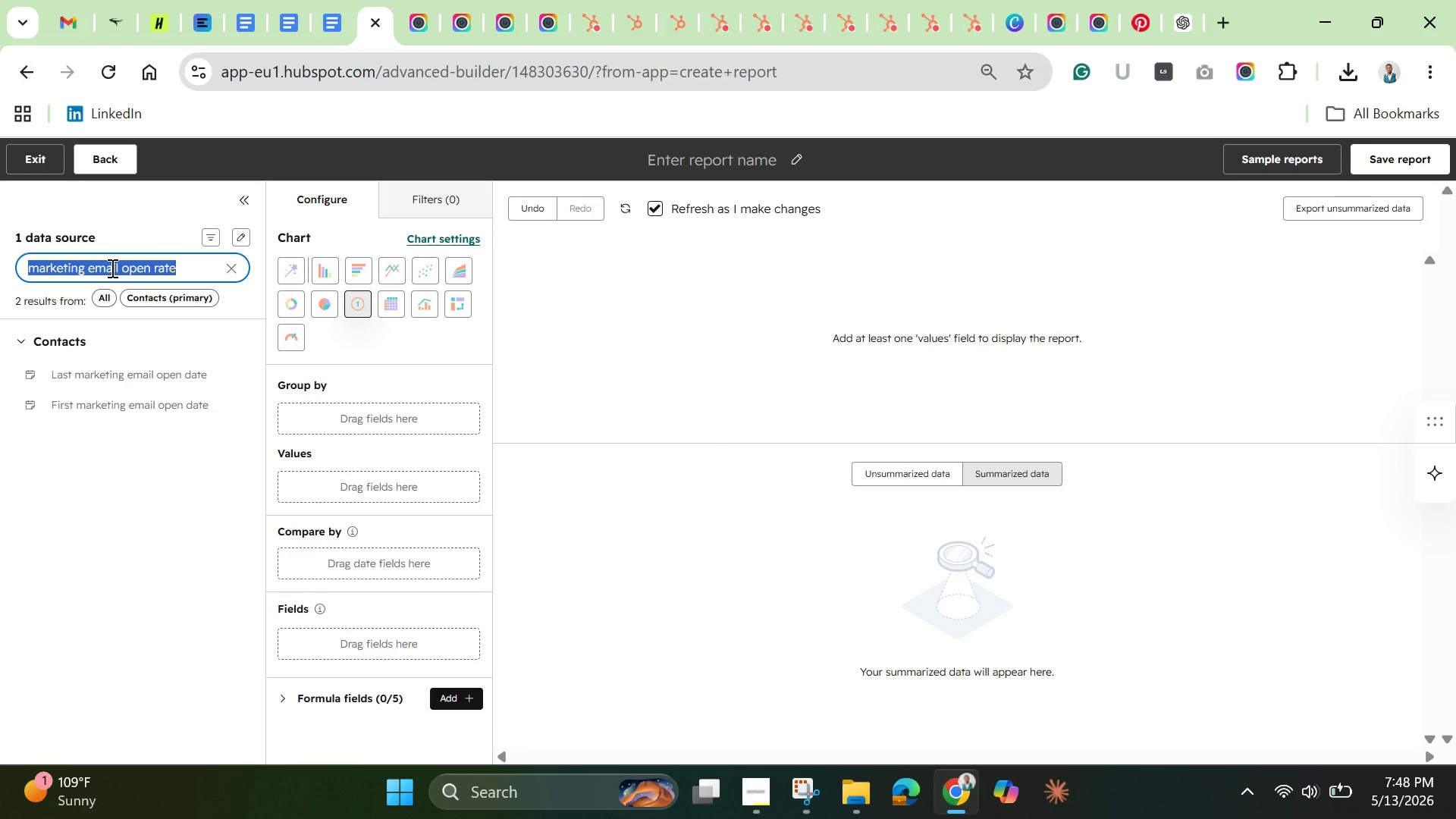 
triple_click([111, 268])
 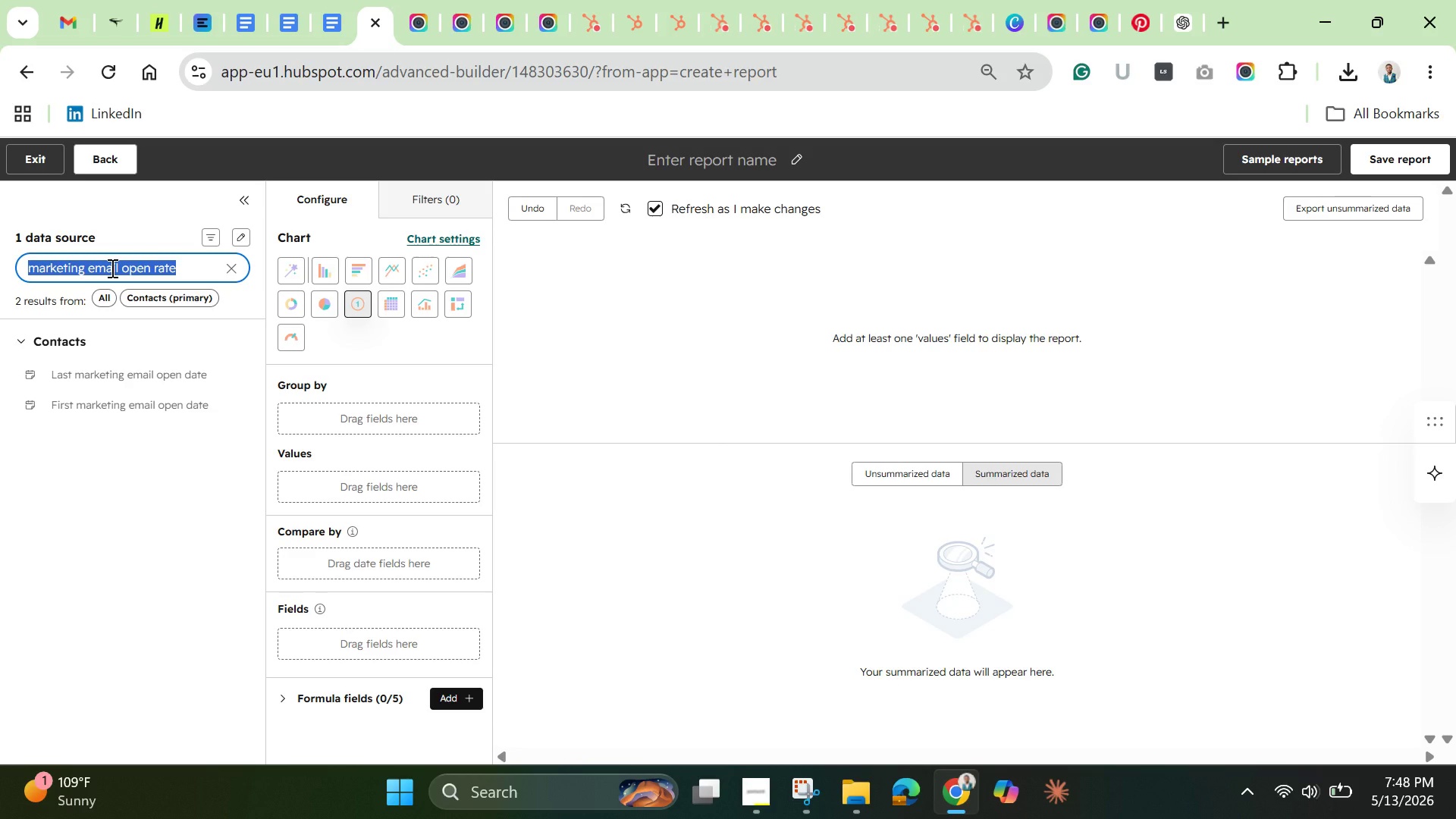 
triple_click([111, 268])
 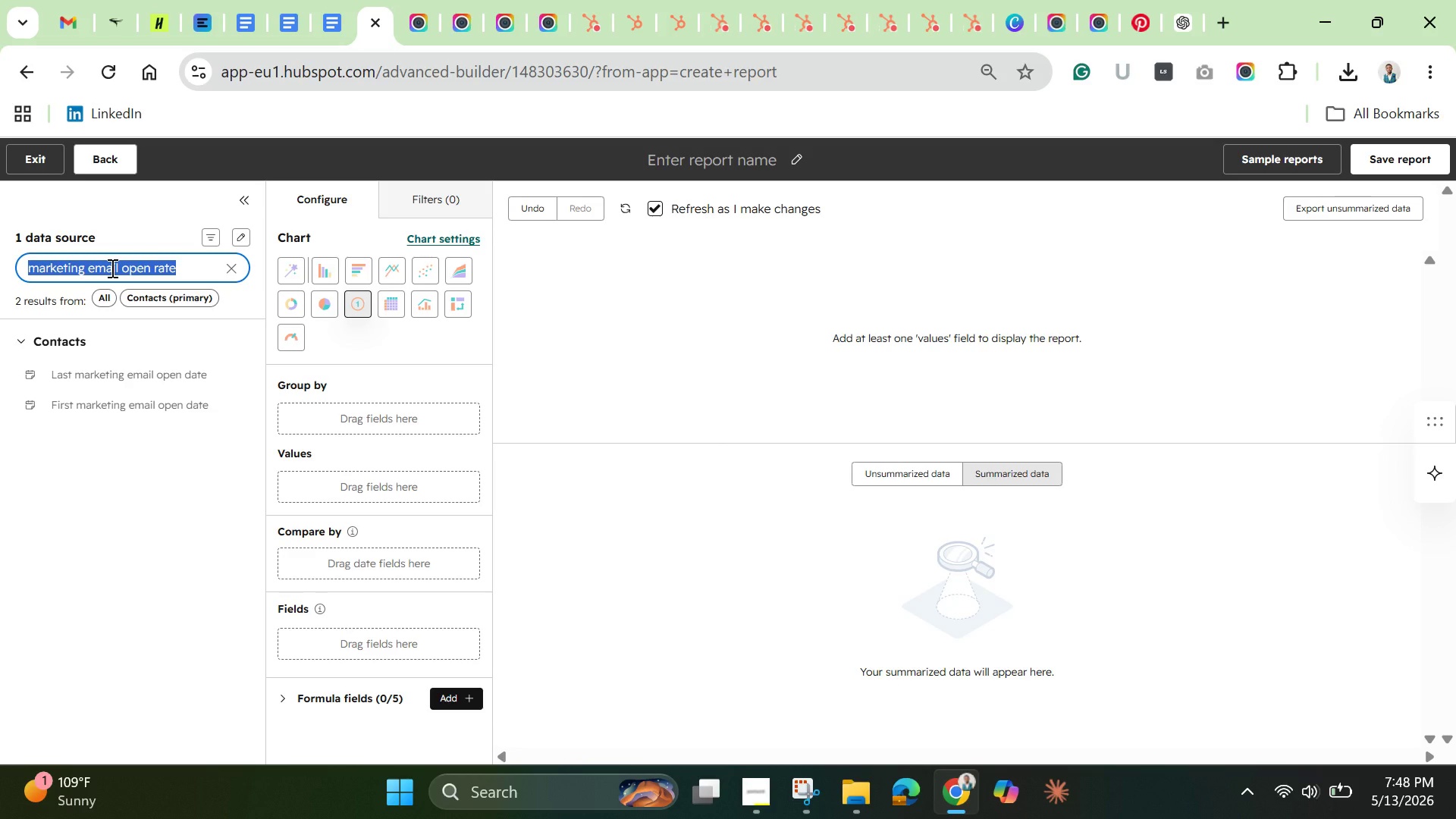 
triple_click([111, 268])
 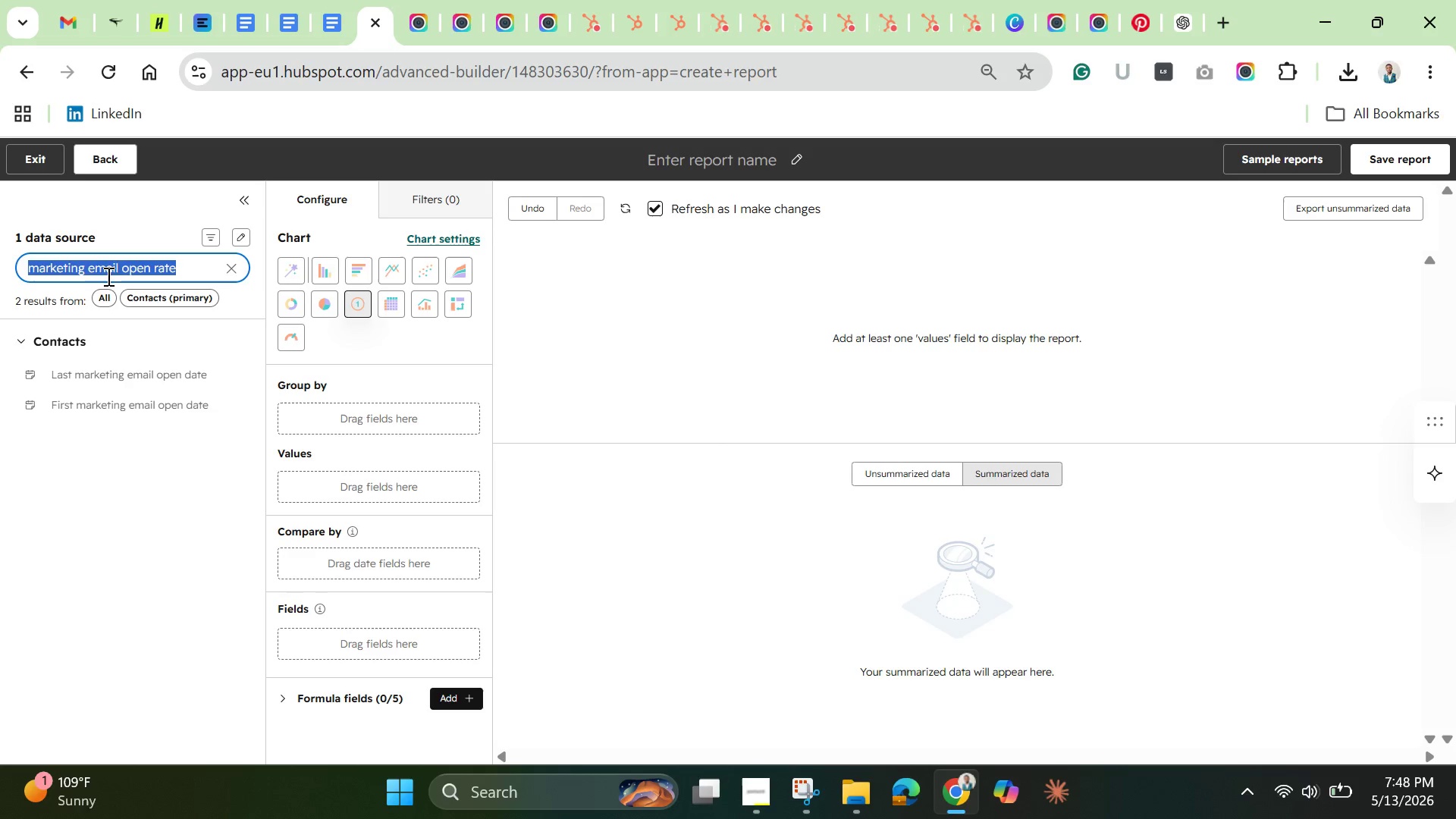 
left_click([86, 276])
 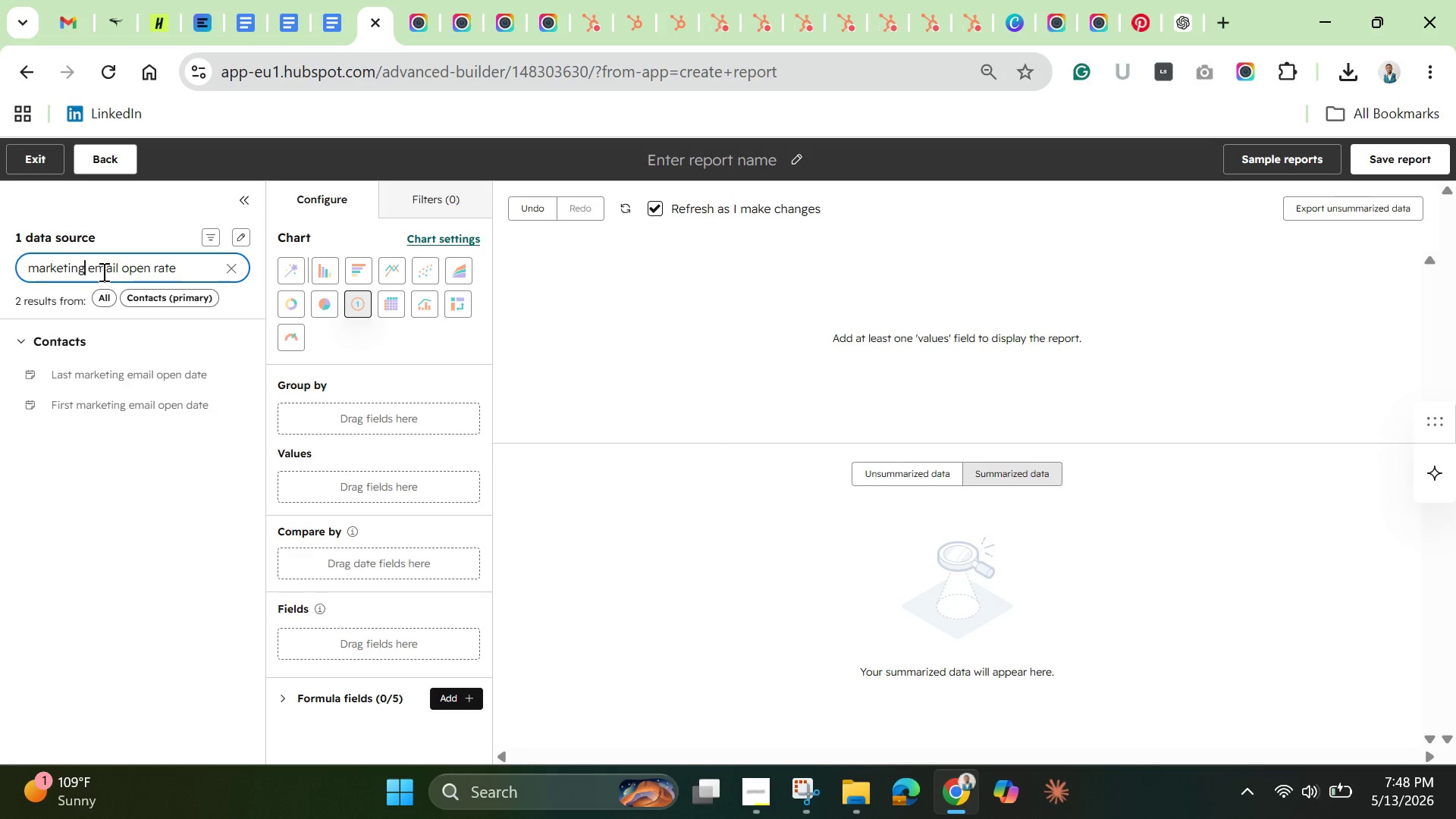 
left_click([93, 271])
 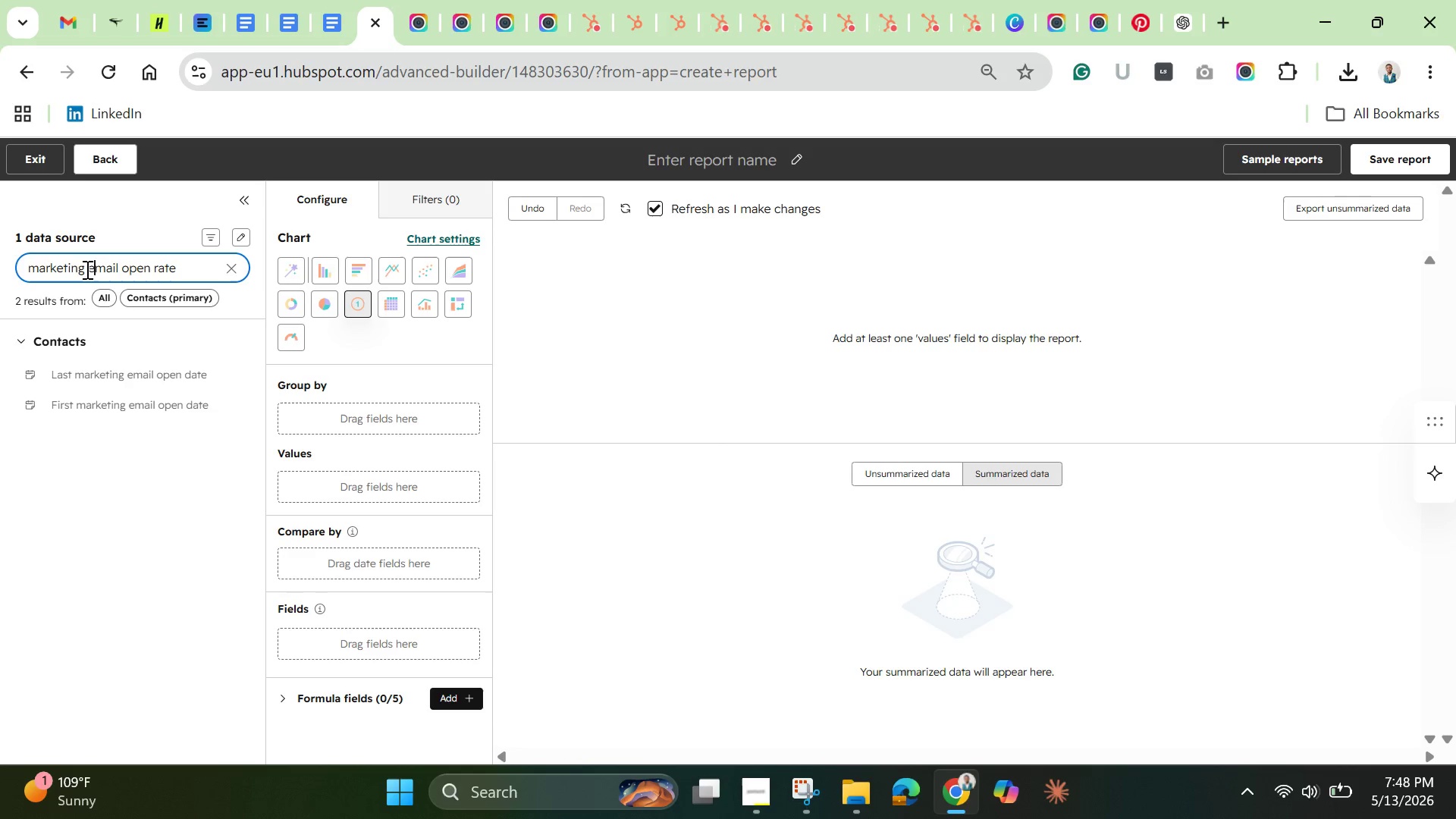 
left_click([86, 269])
 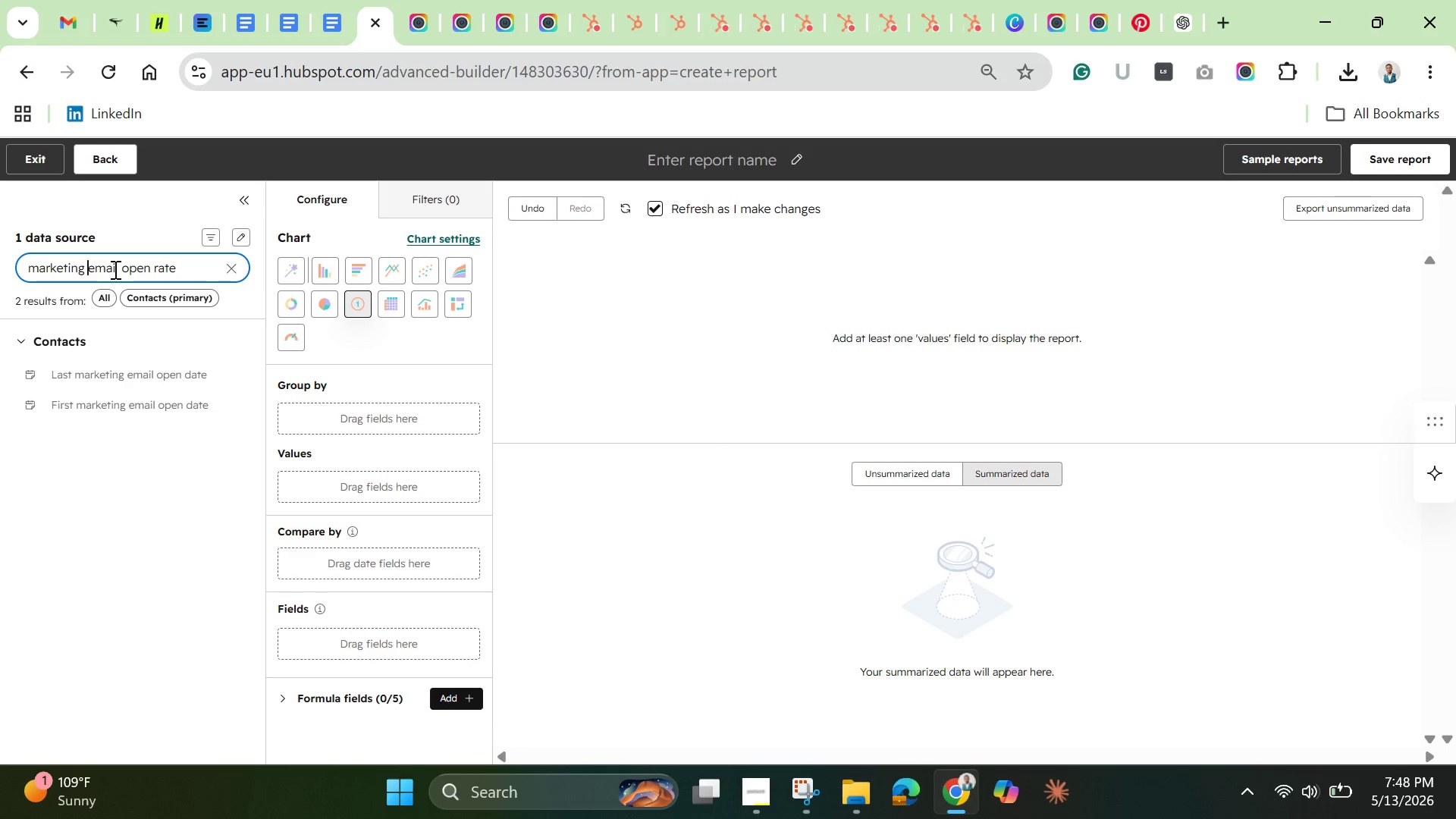 
key(ArrowRight)
 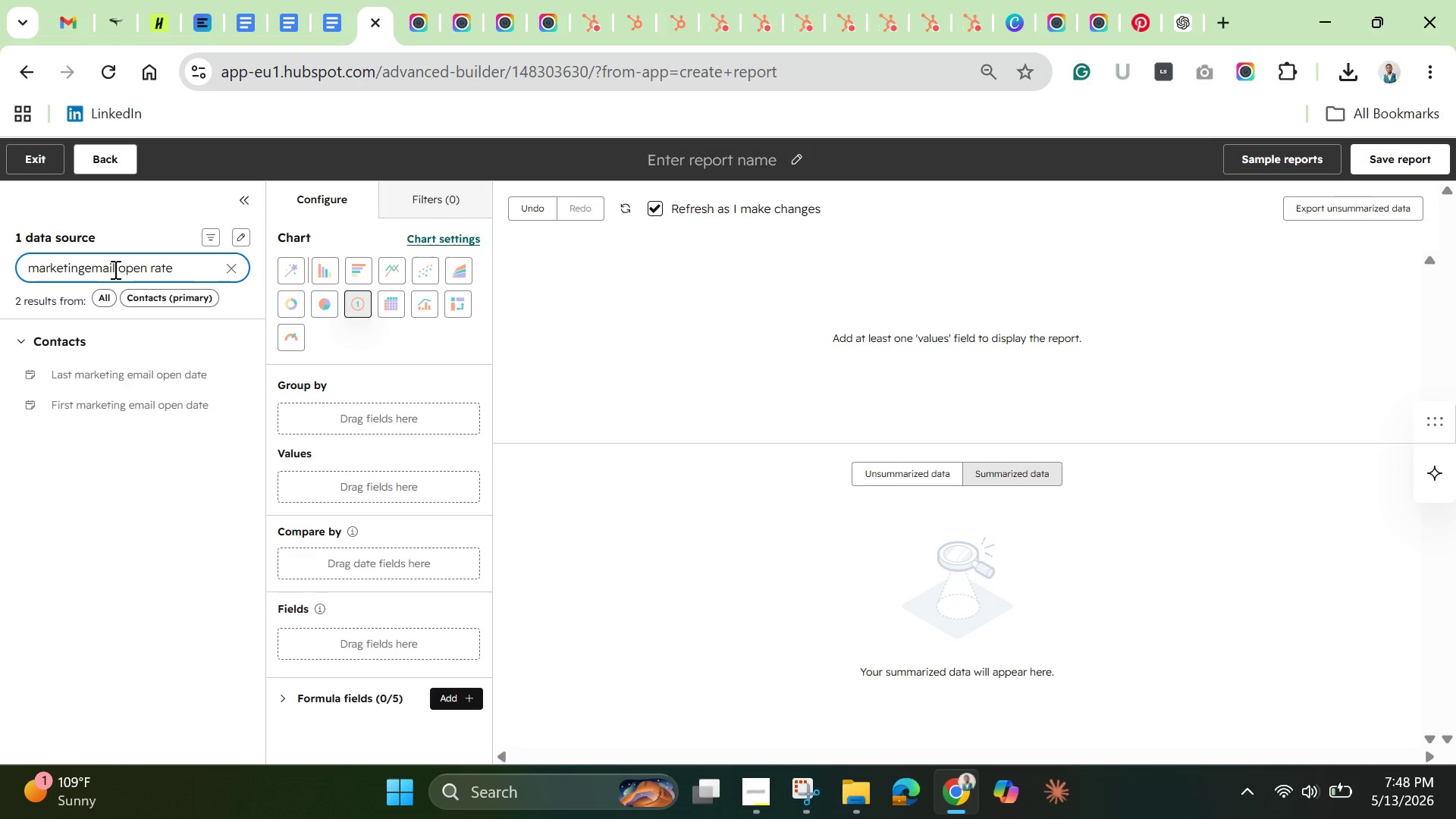 
hold_key(key=Backspace, duration=1.39)
 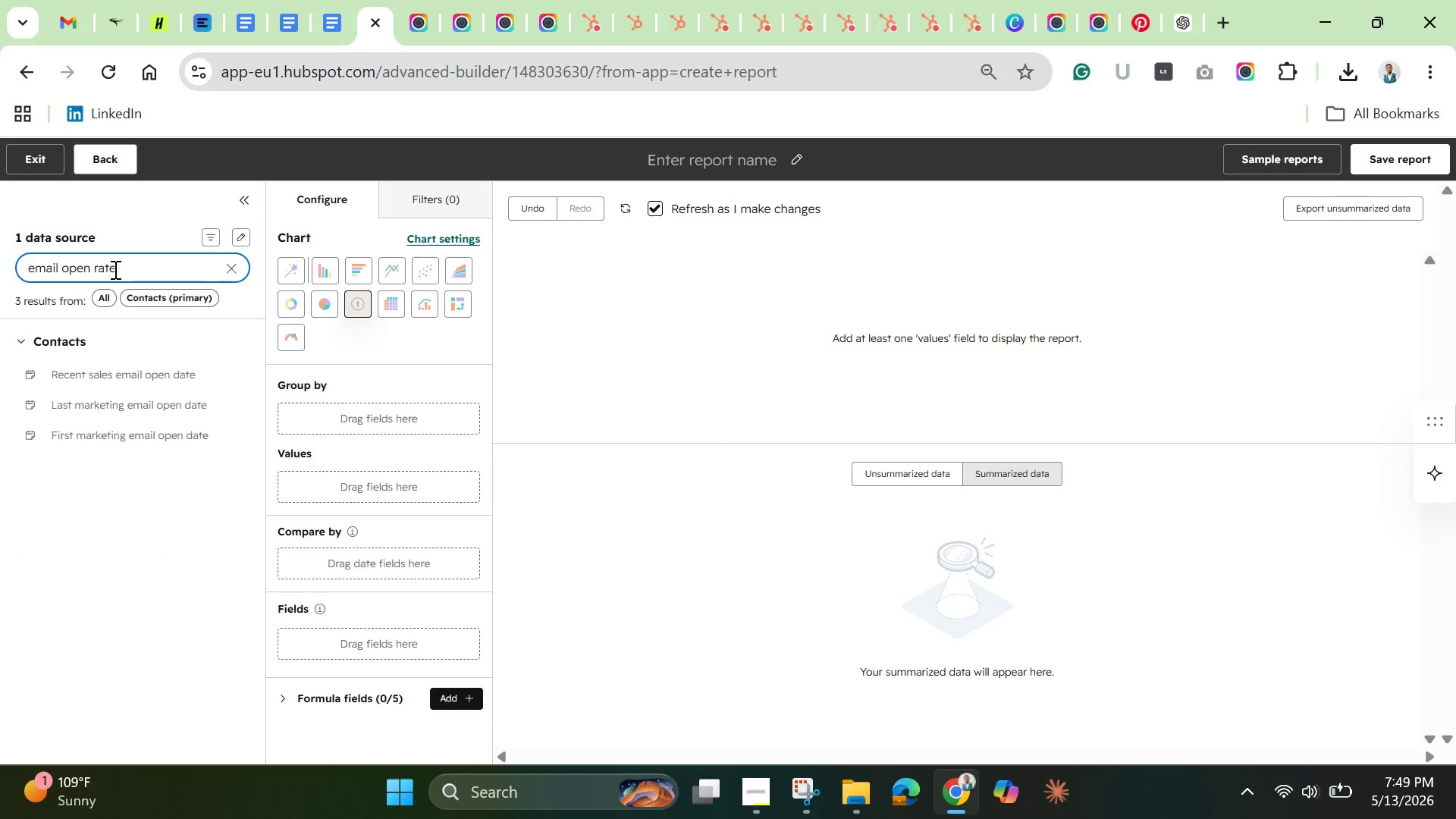 
key(Enter)
 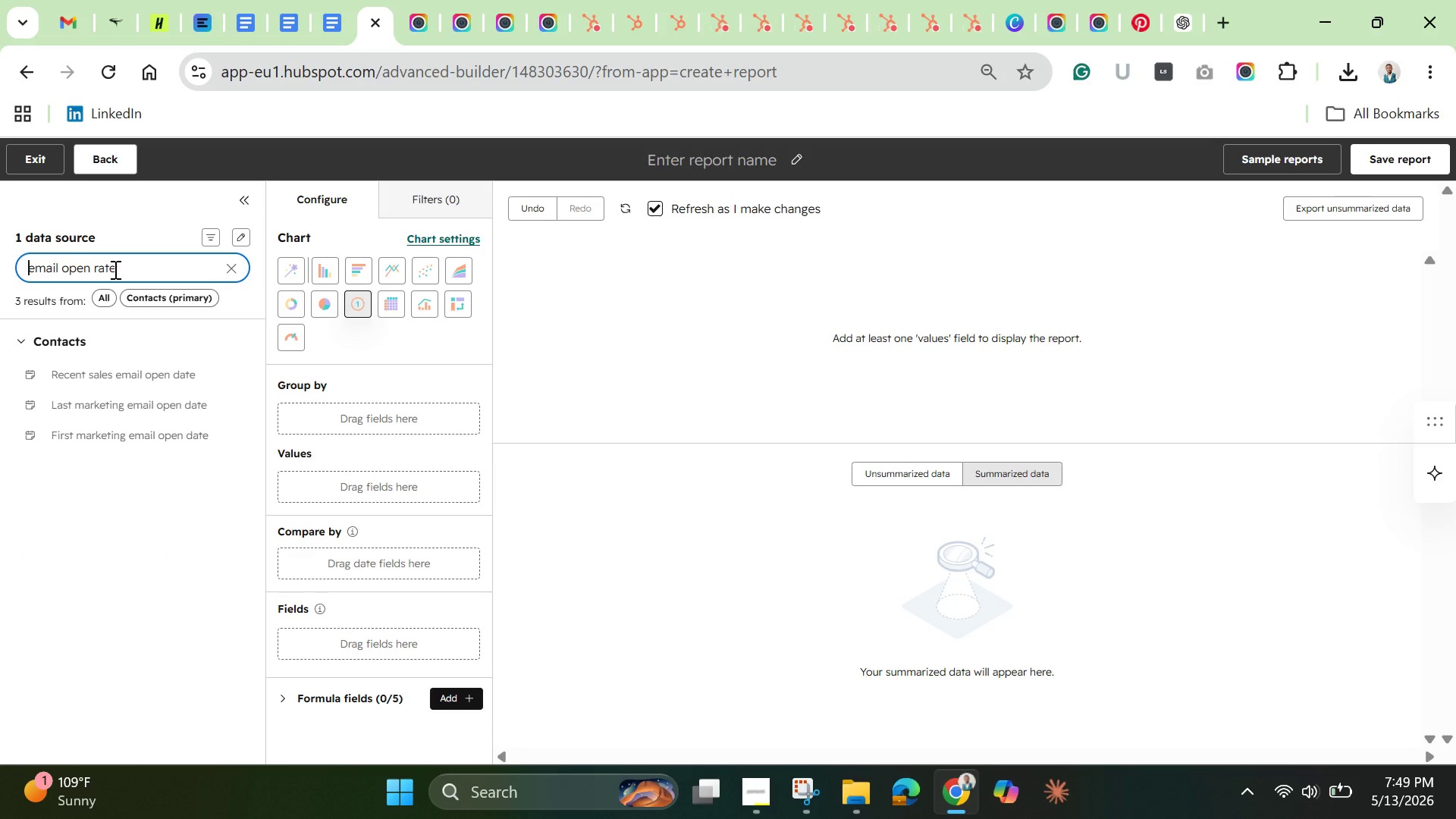 
key(Enter)
 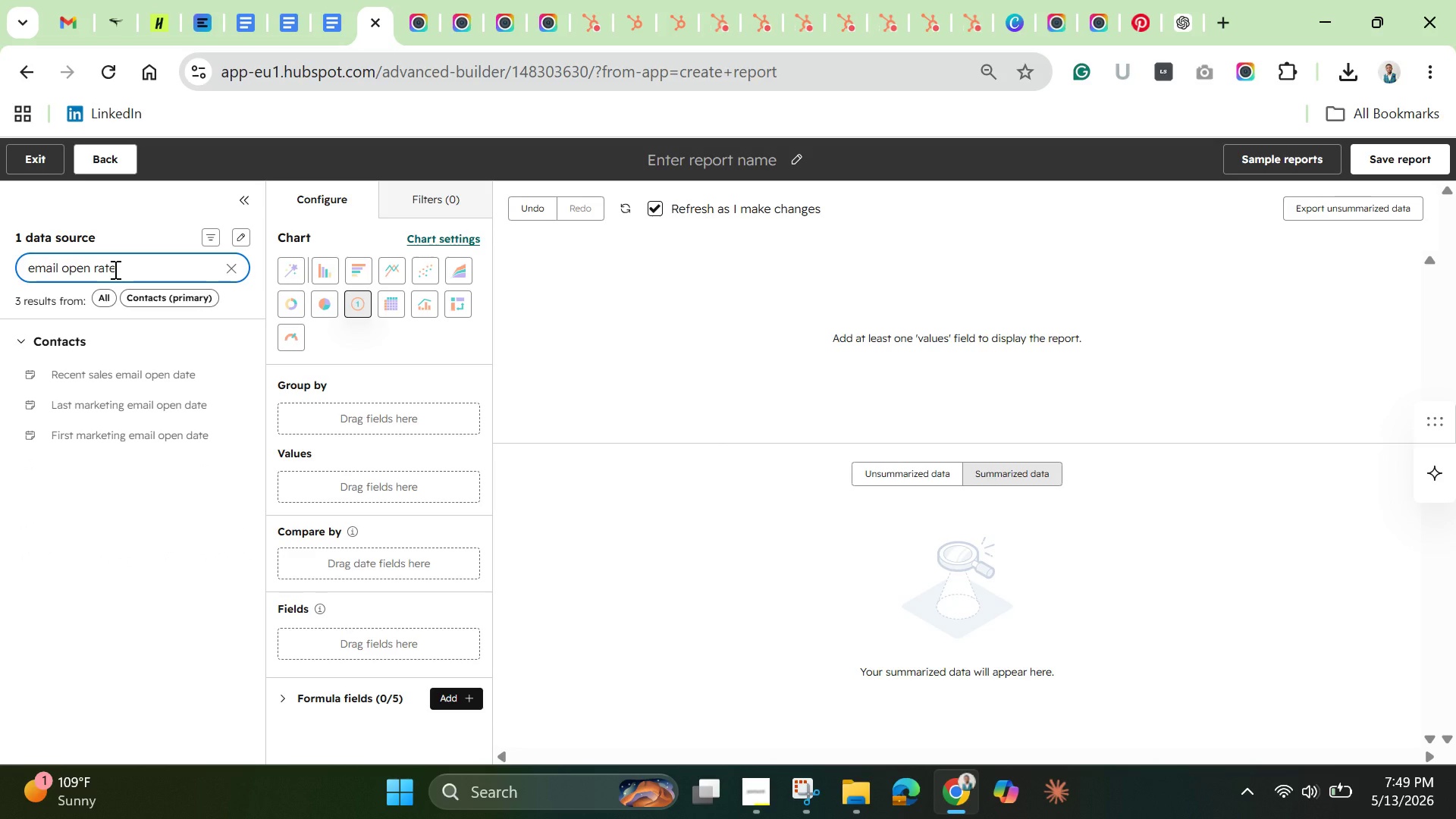 
key(Enter)
 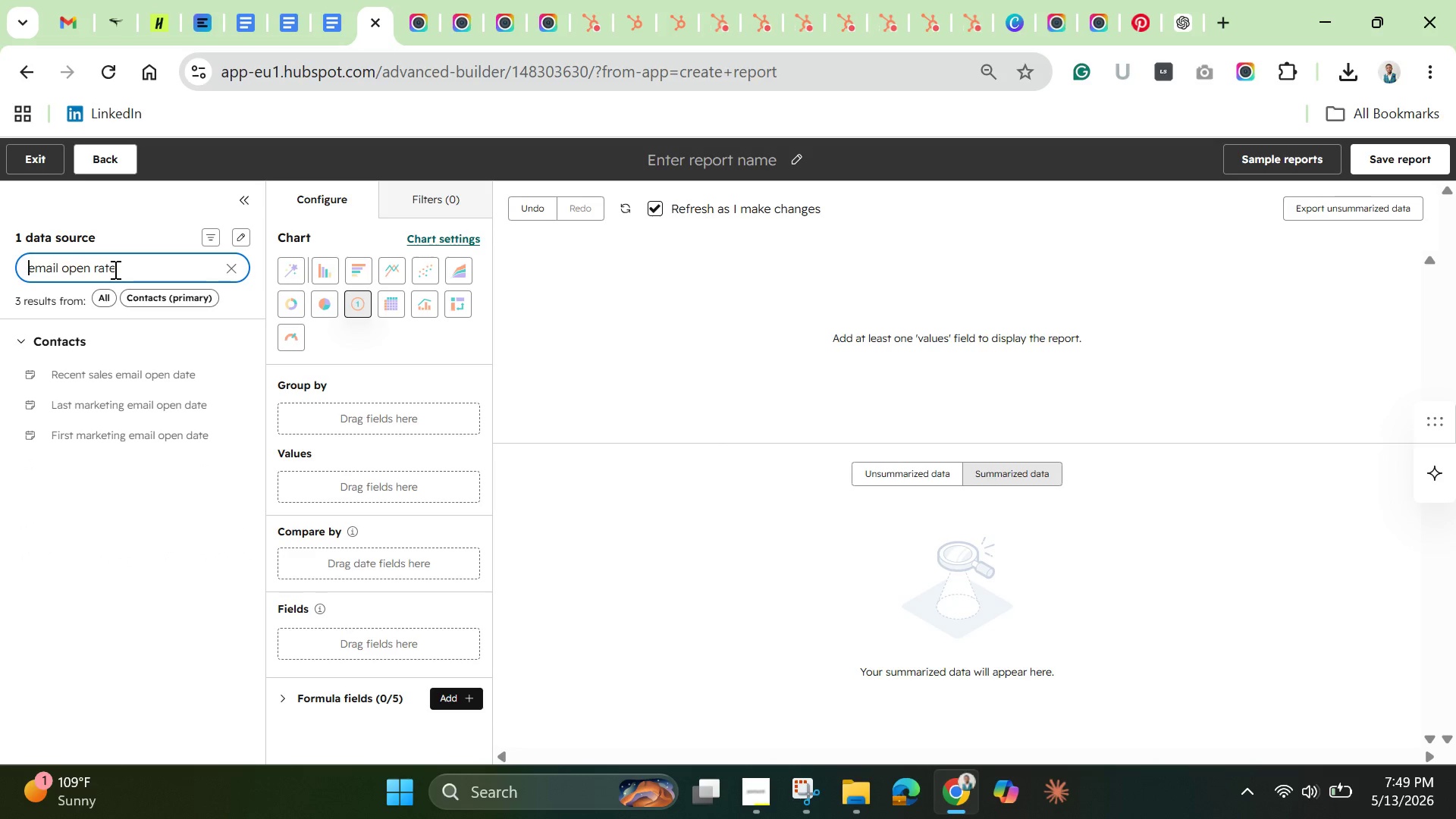 
key(Enter)
 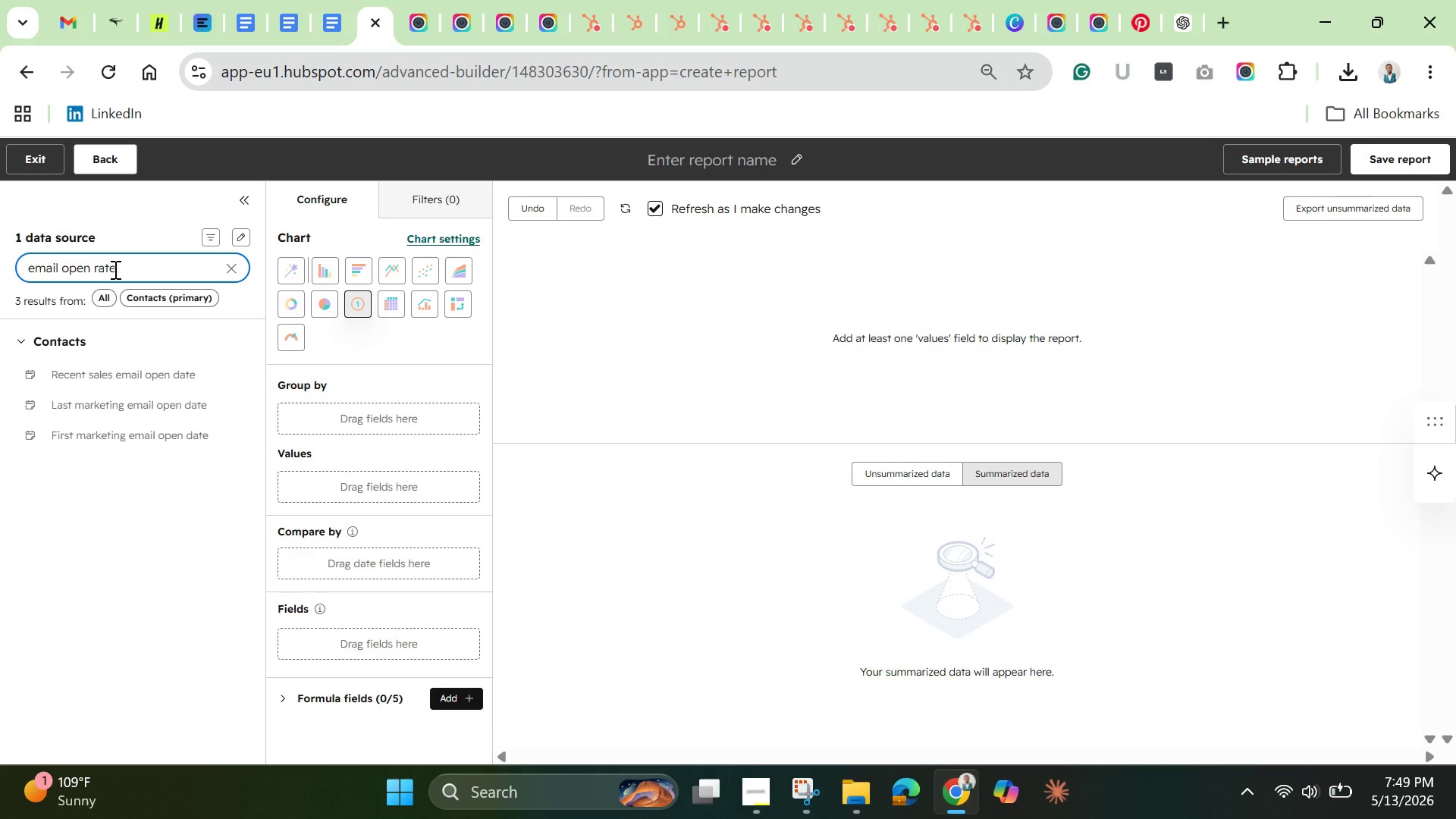 
key(Enter)
 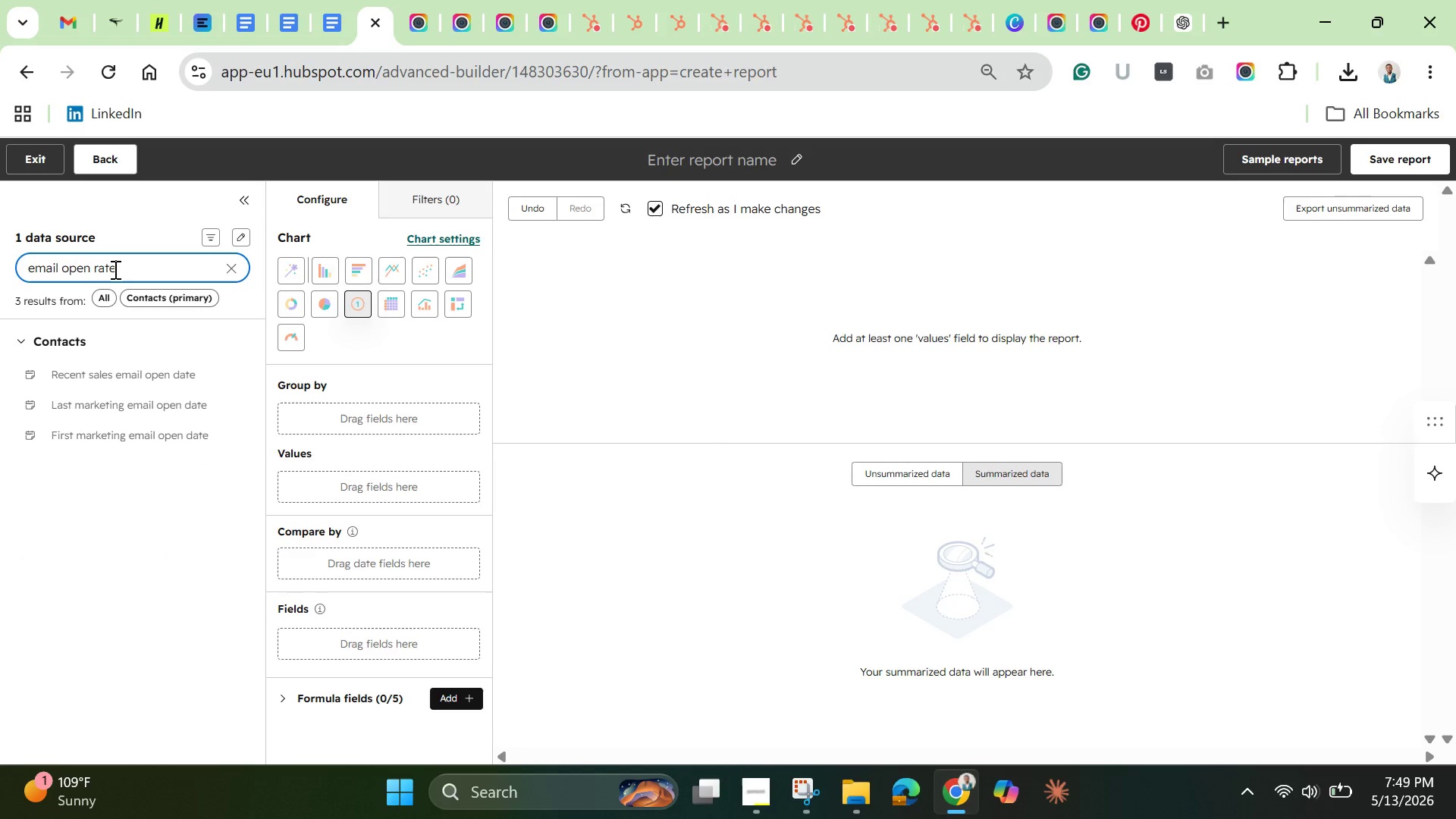 
double_click([114, 269])
 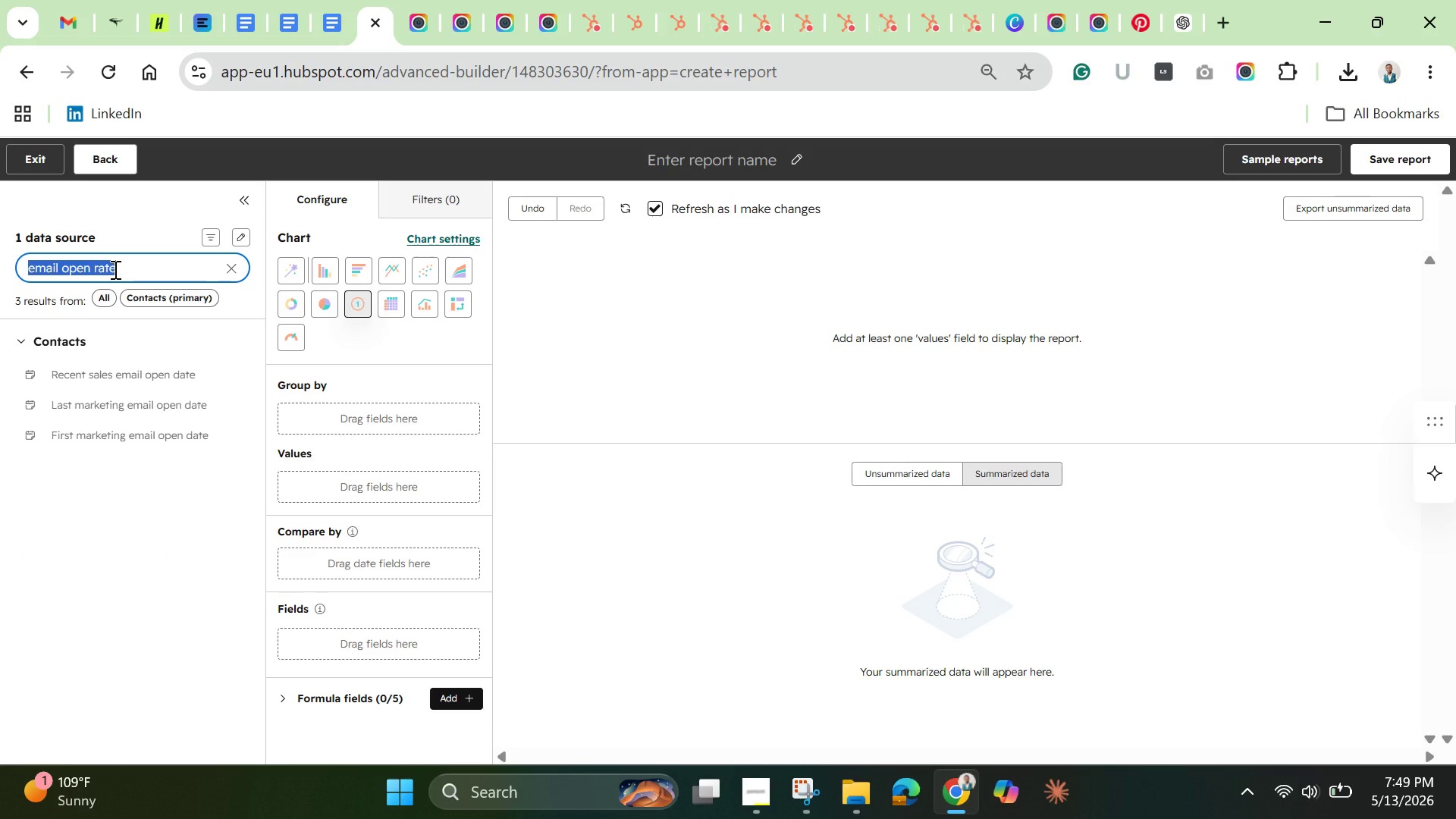 
triple_click([114, 269])
 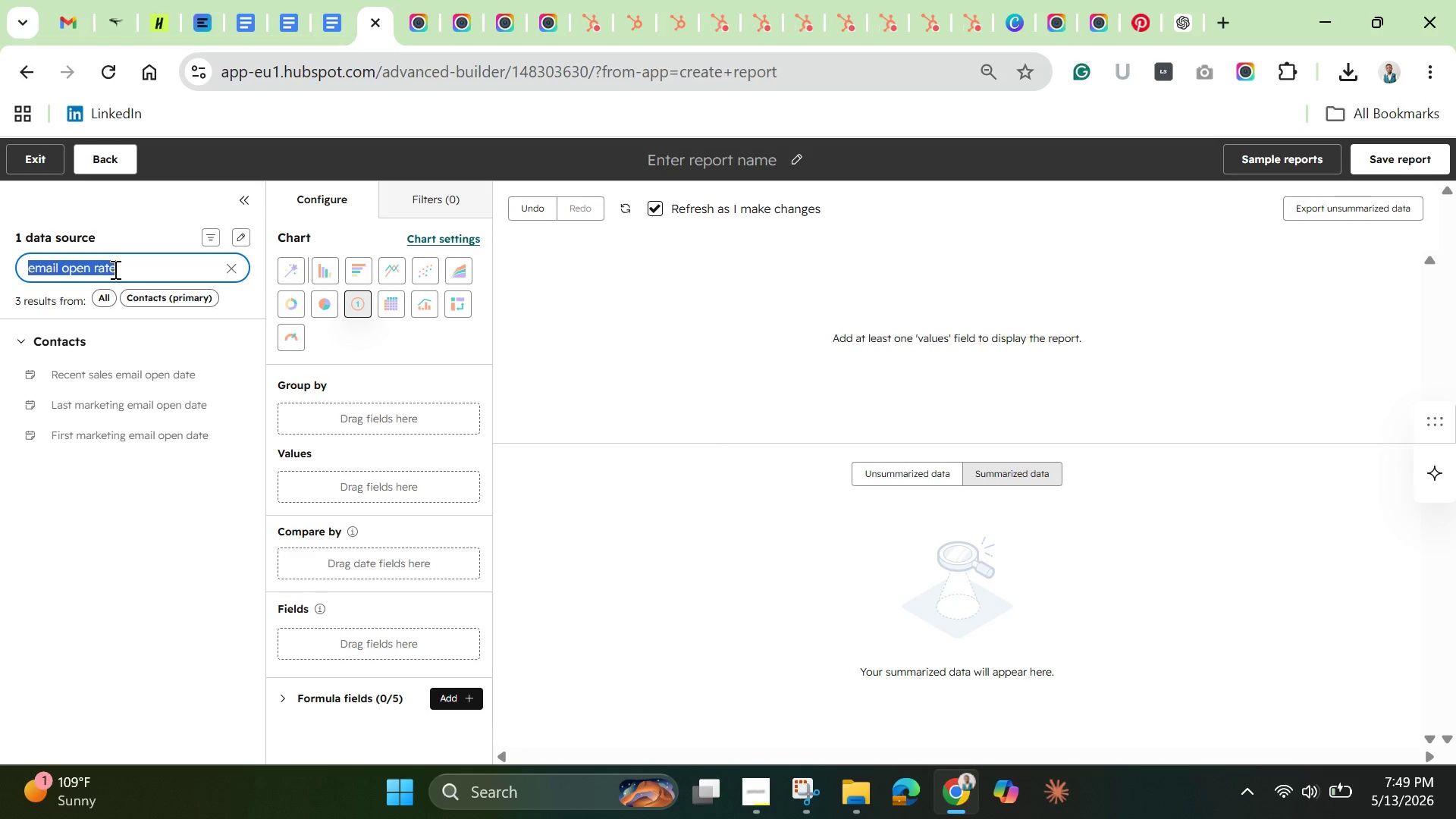 
key(Control+C)
 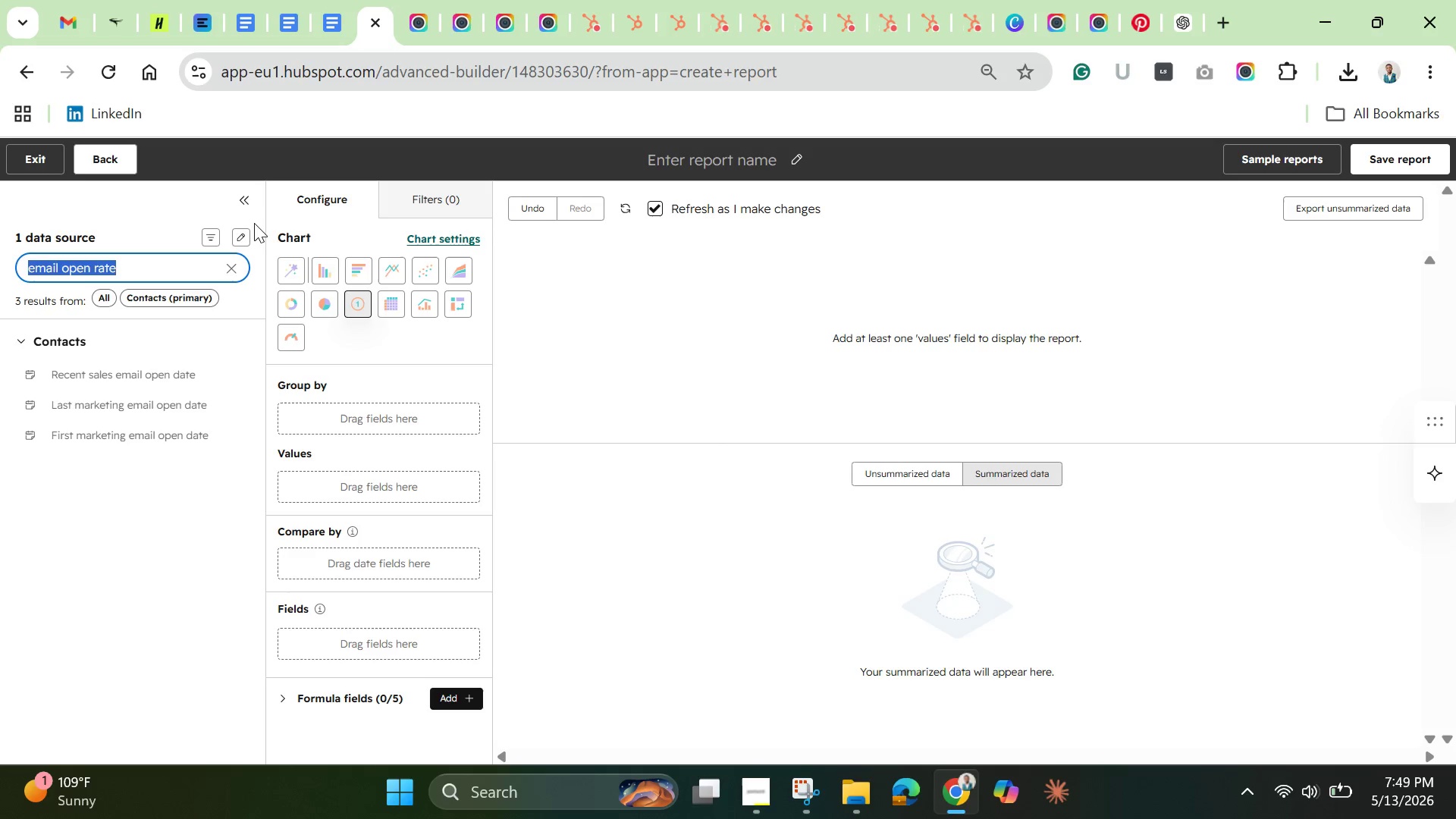 
wait(5.27)
 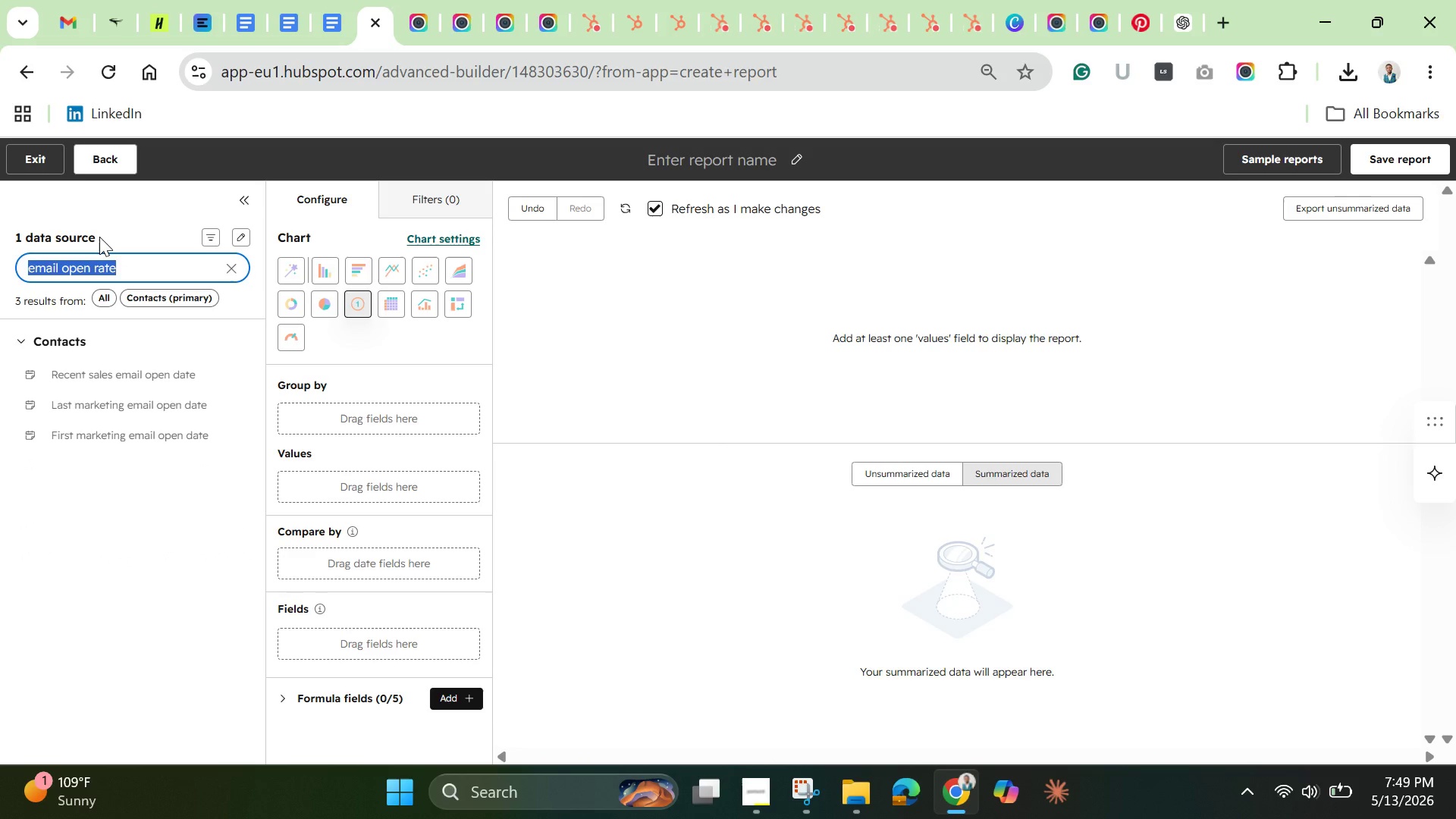 
left_click([240, 201])
 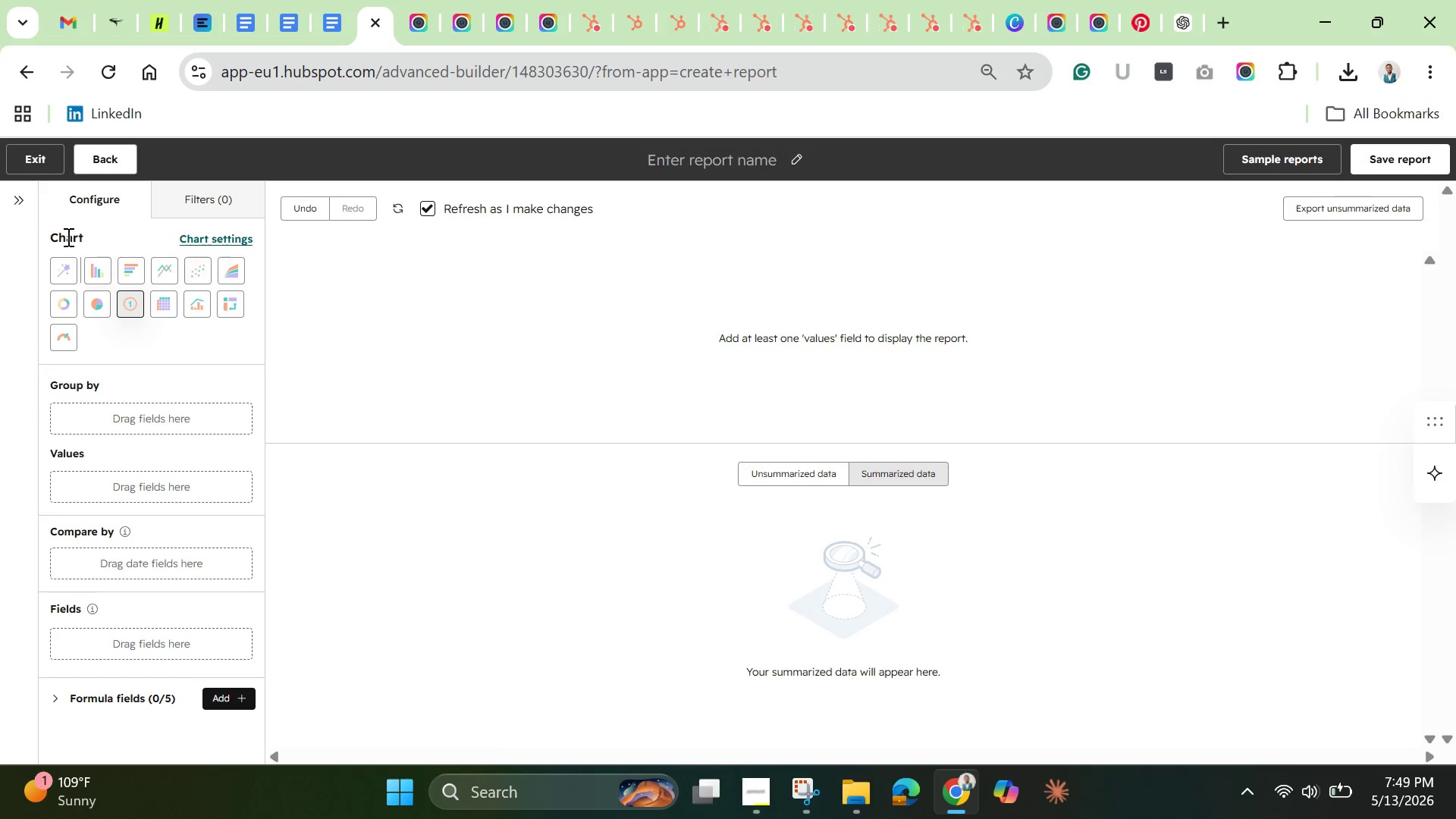 
left_click([14, 204])
 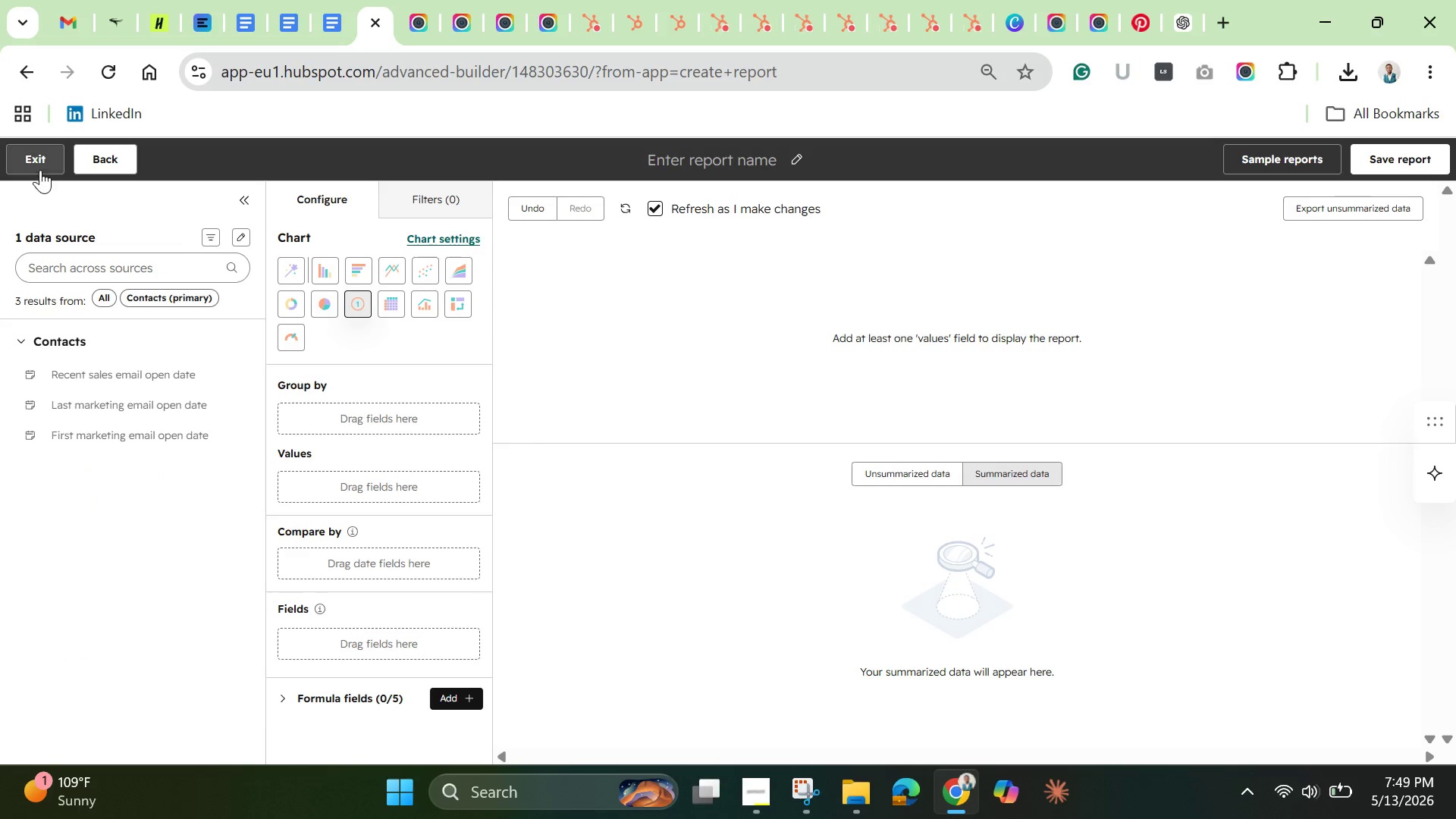 
wait(5.2)
 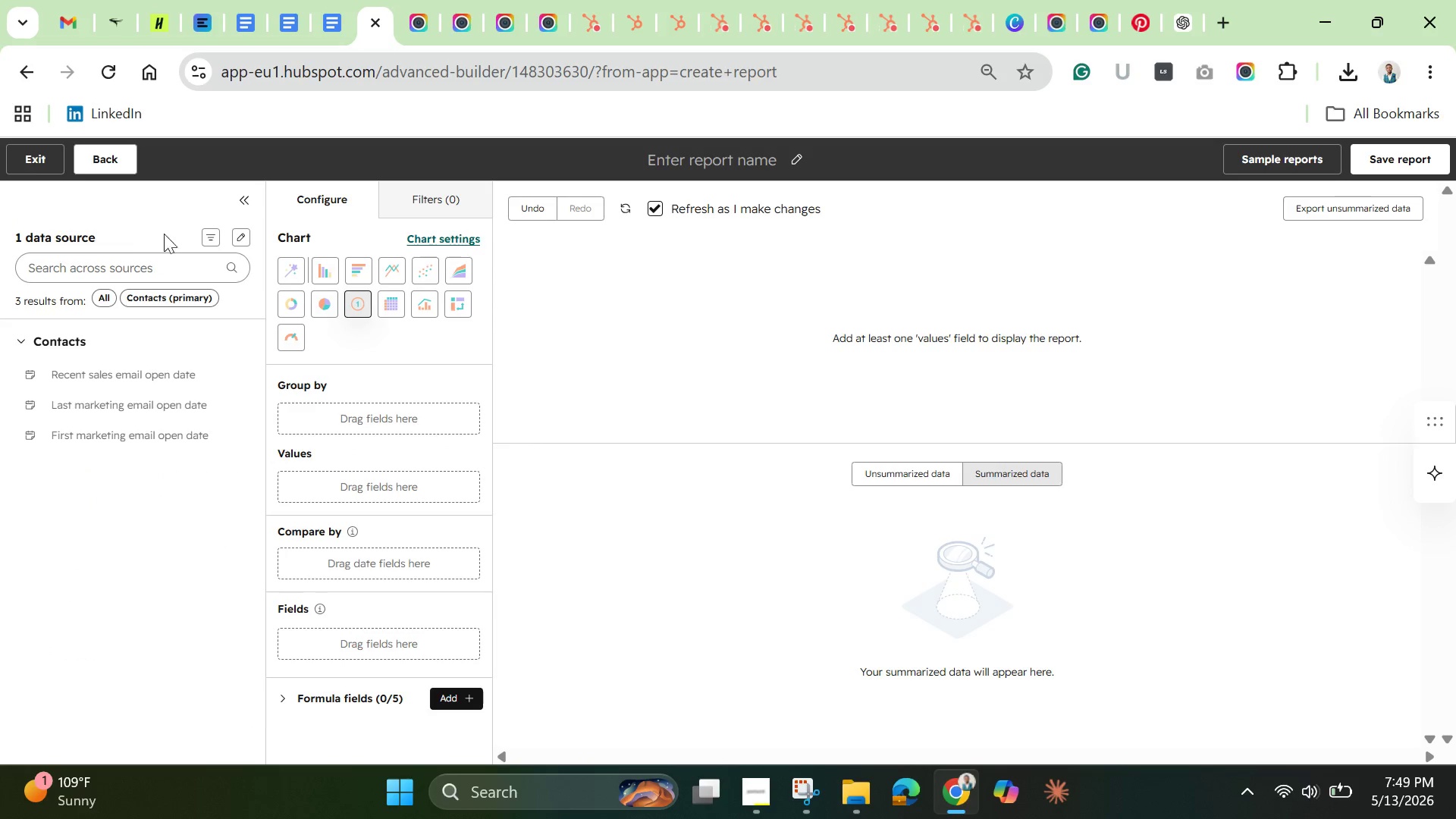 
left_click([102, 168])
 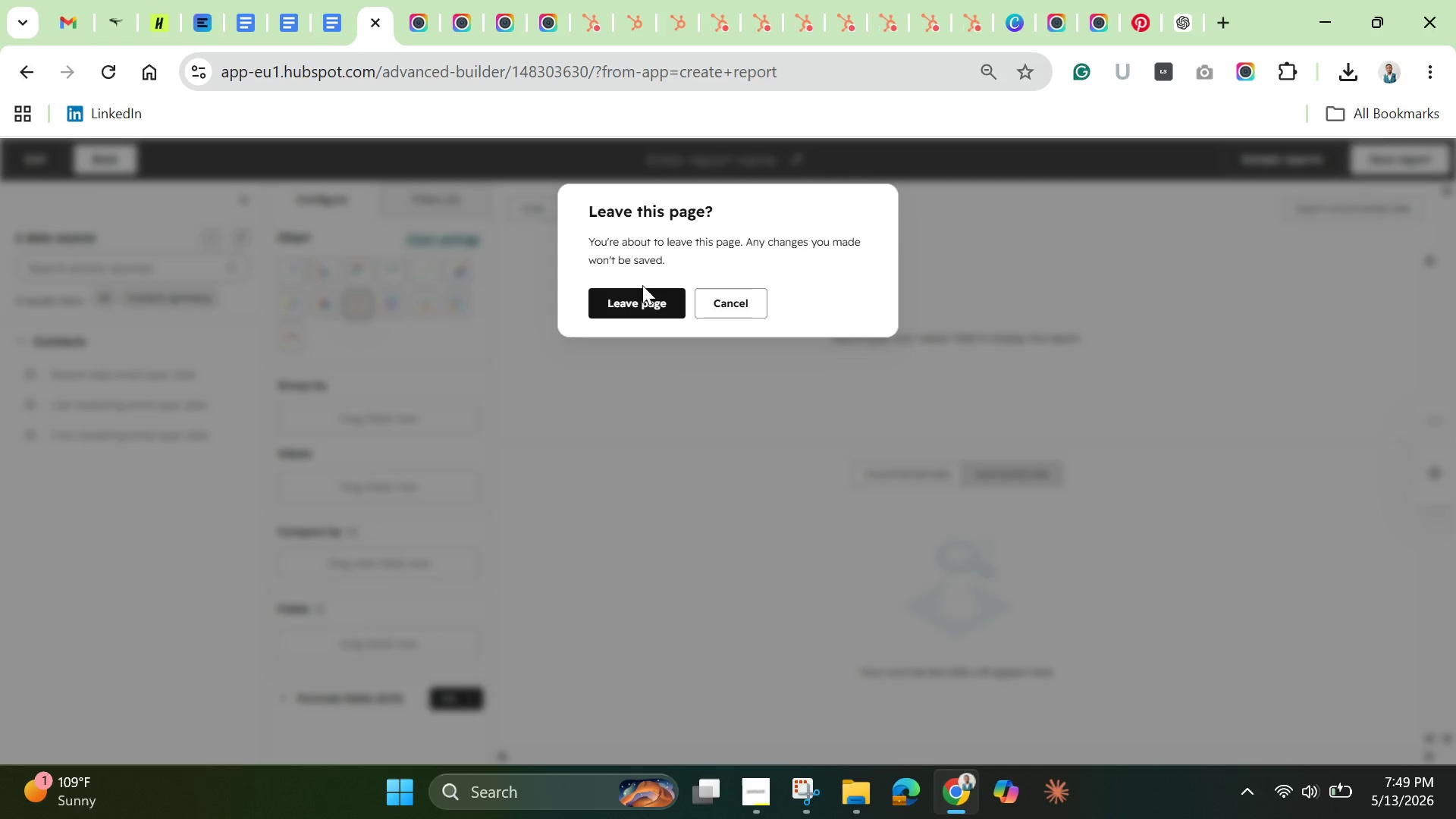 
left_click([650, 291])
 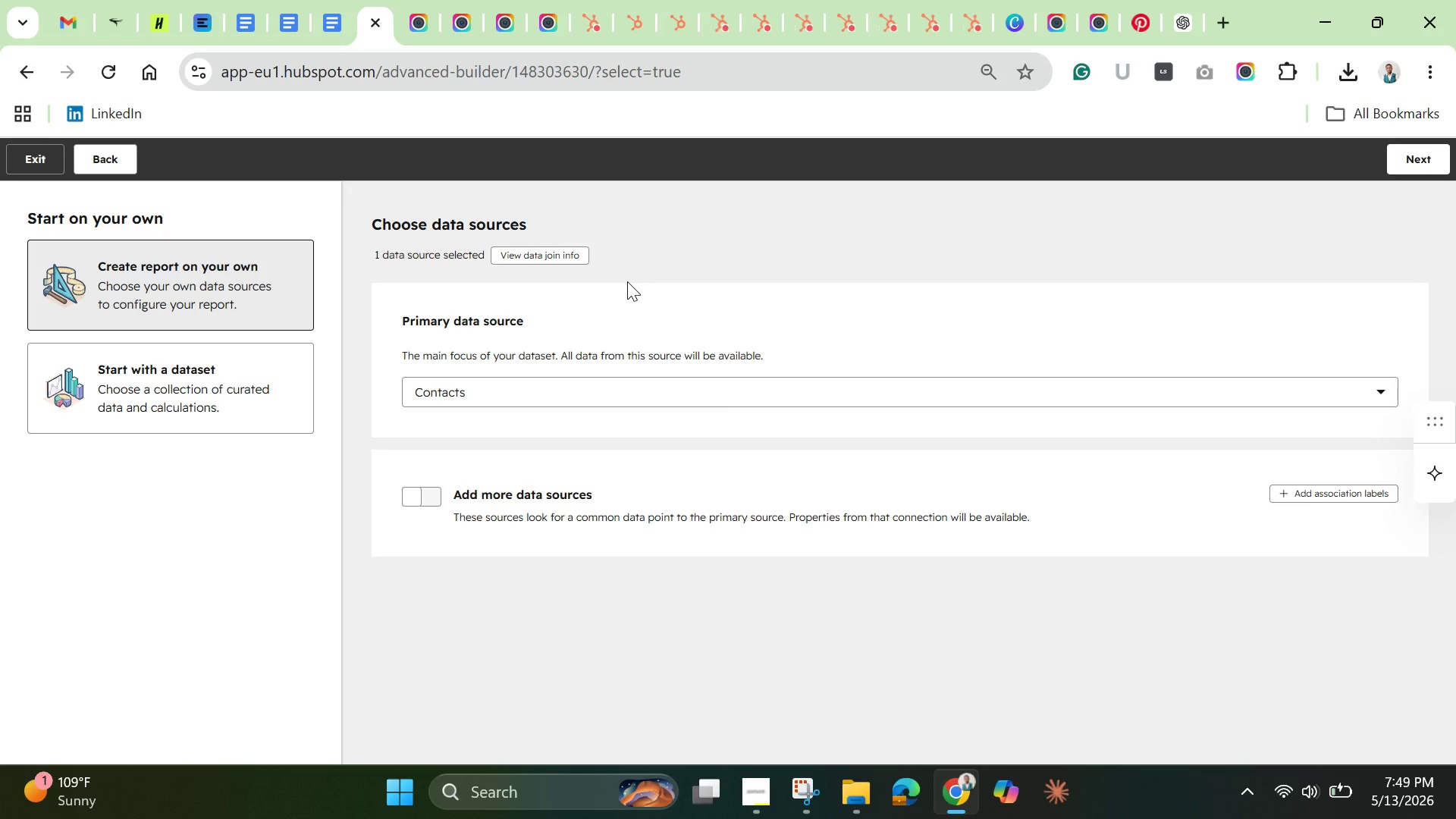 
wait(23.36)
 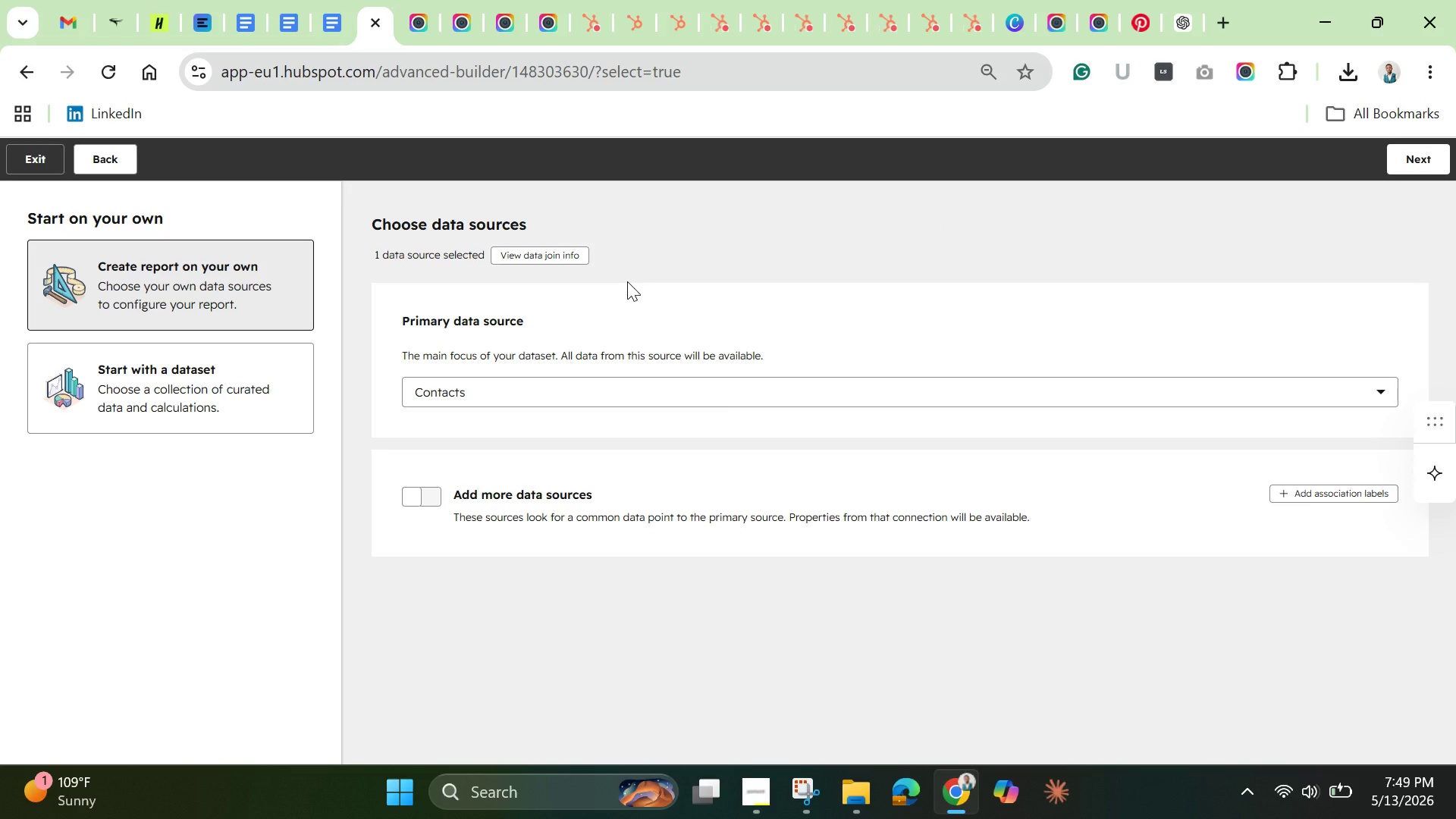 
left_click([234, 411])
 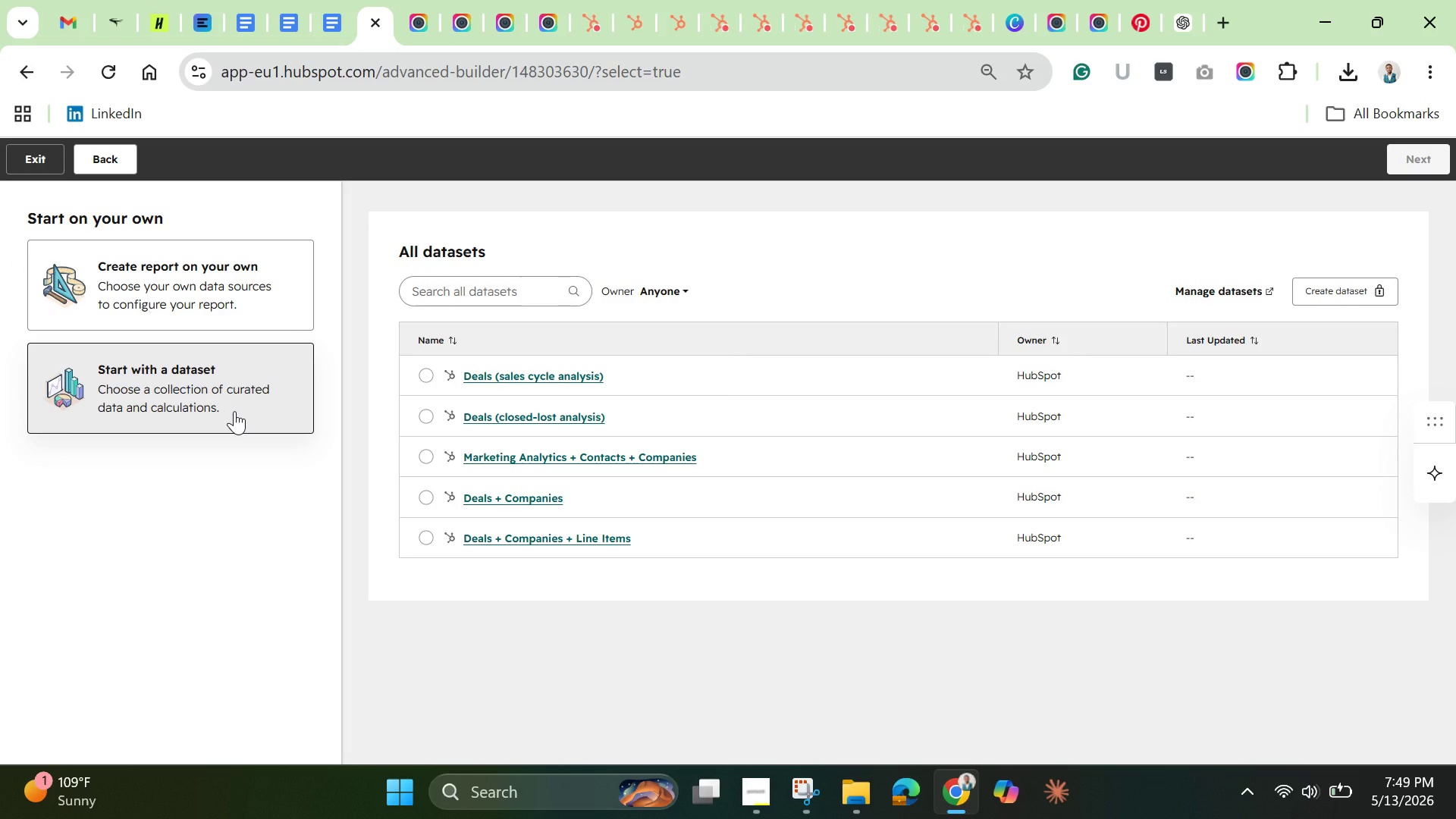 
wait(8.88)
 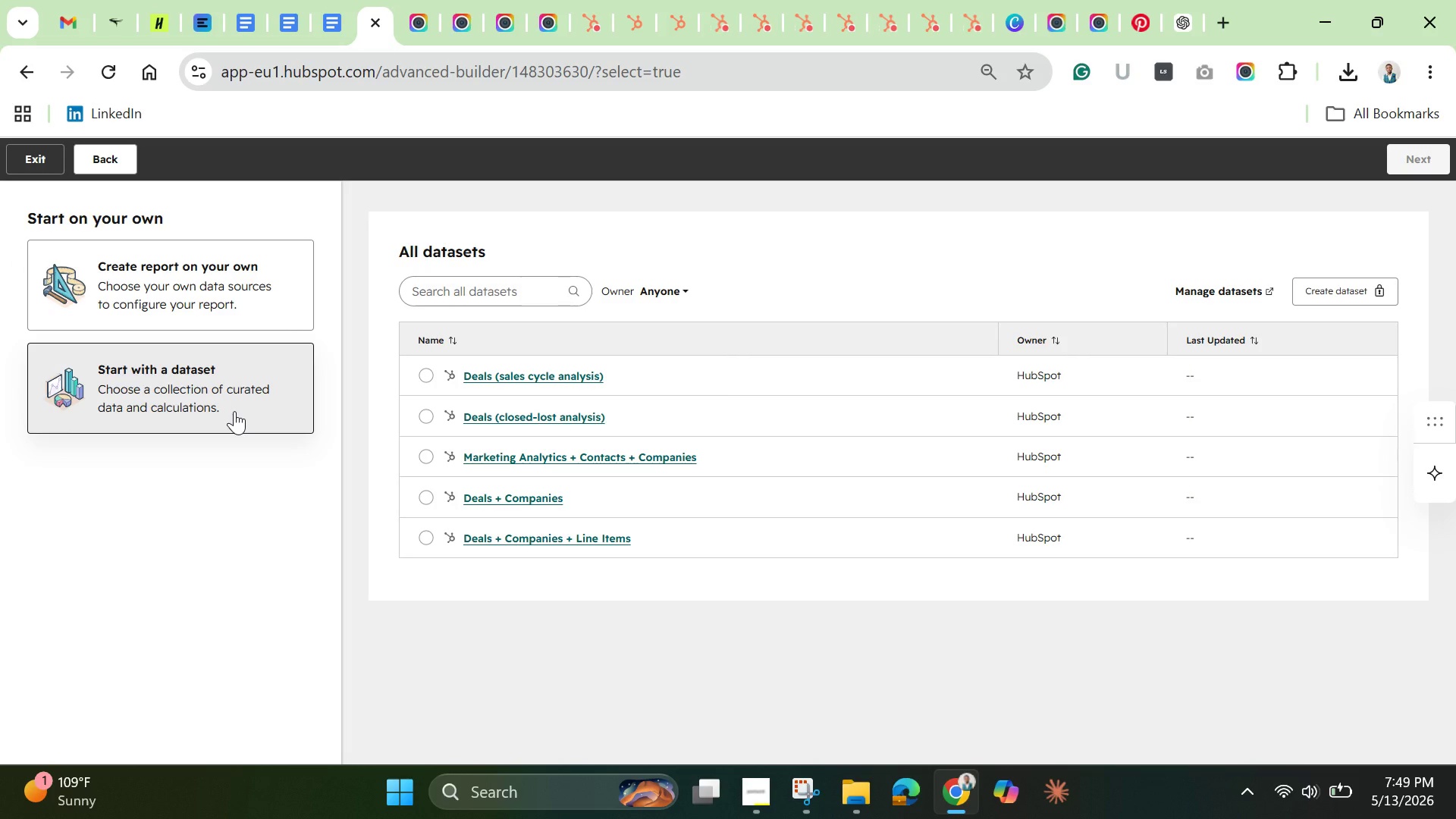 
left_click([1316, 293])
 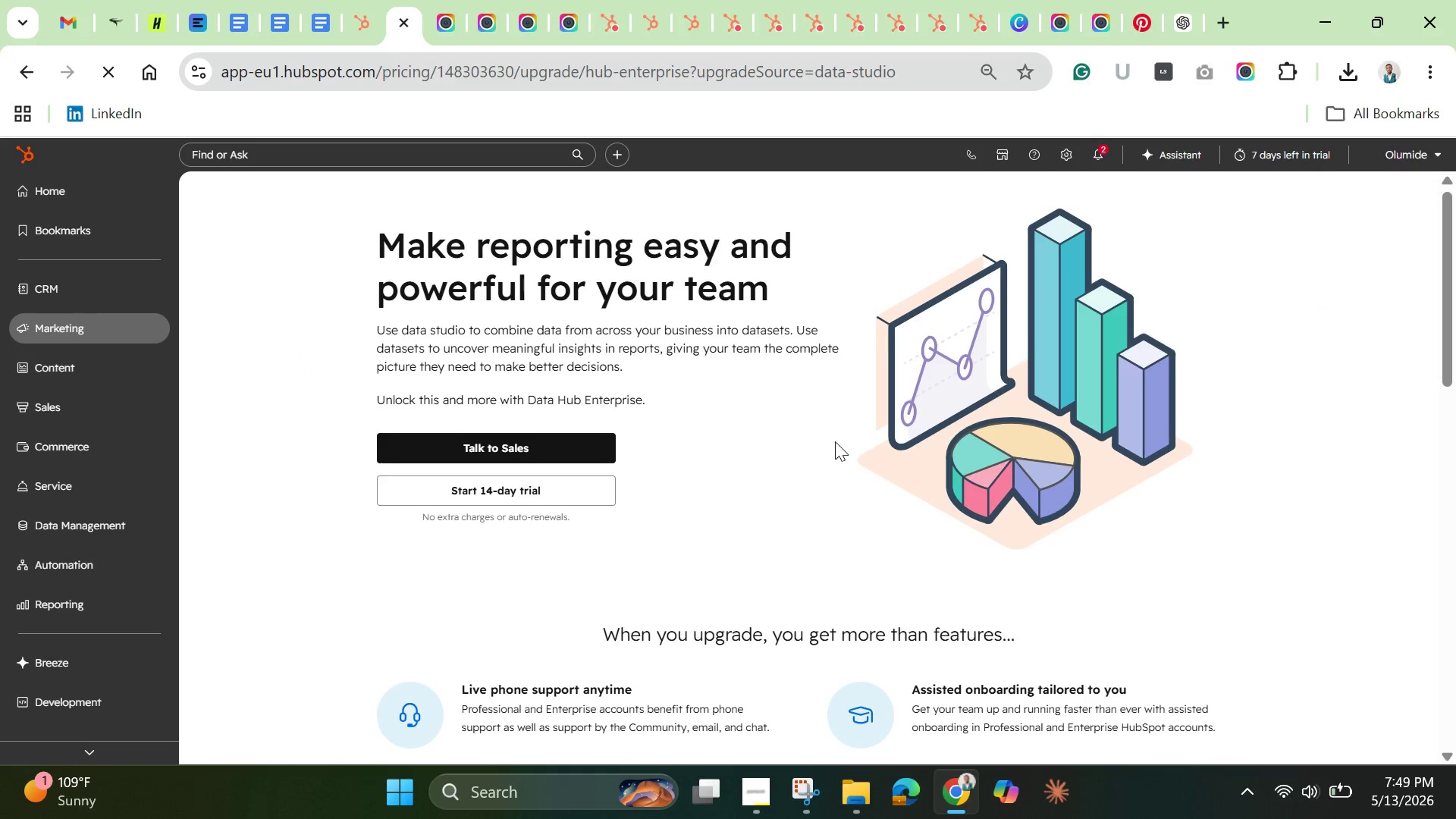 
wait(5.06)
 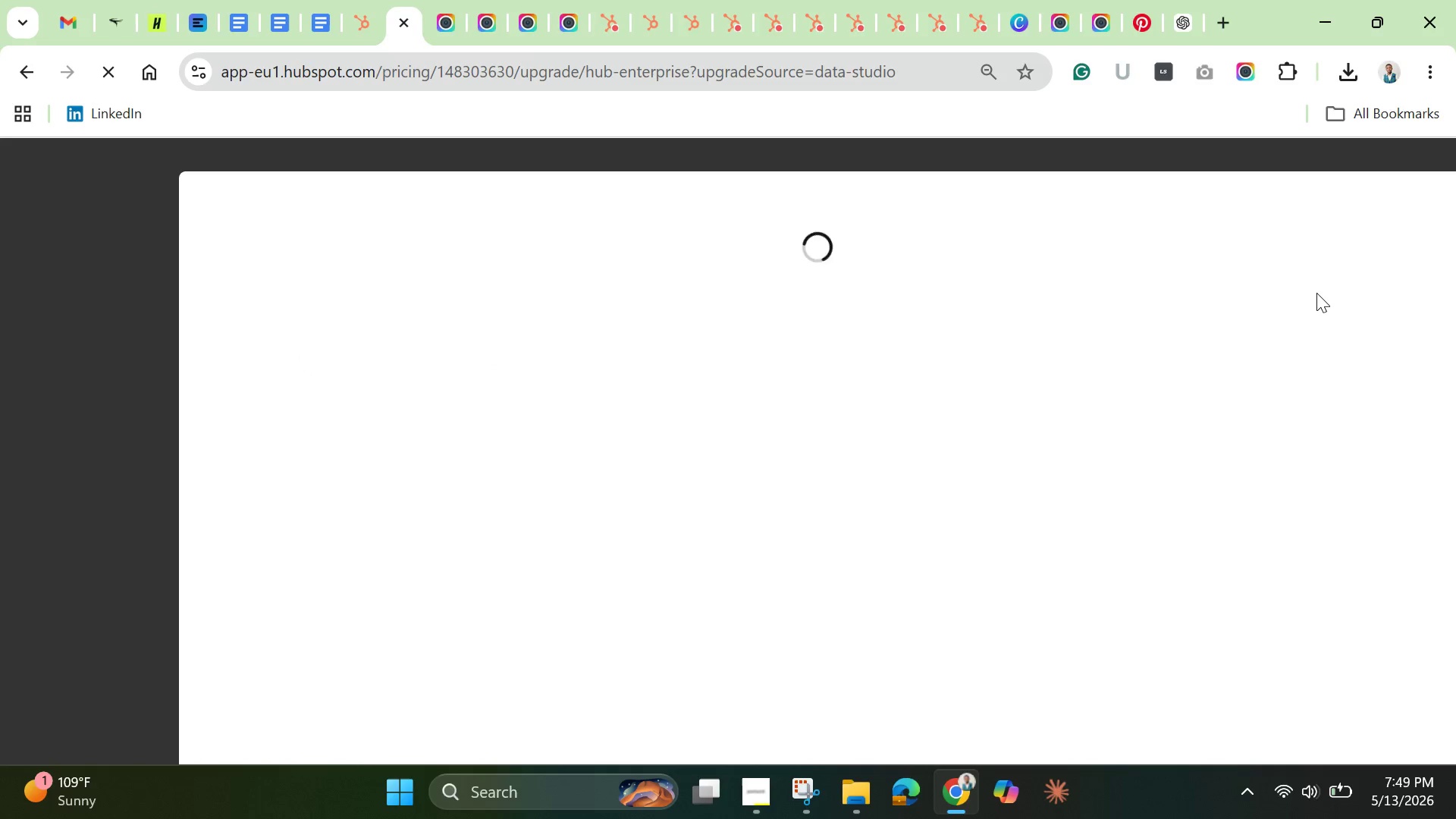 
scroll: coordinate [690, 497], scroll_direction: down, amount: 16.0
 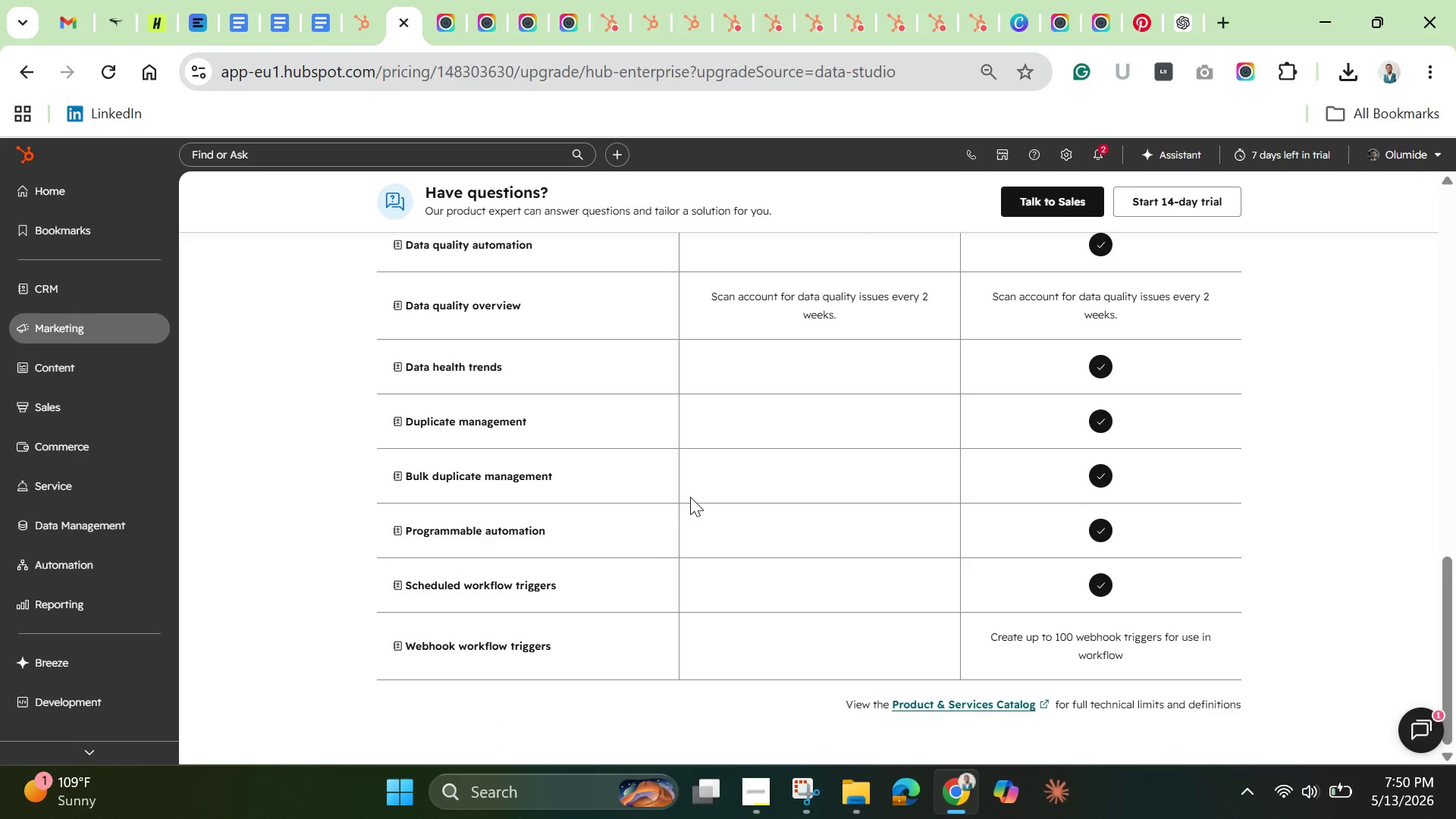 
scroll: coordinate [690, 497], scroll_direction: up, amount: 14.0
 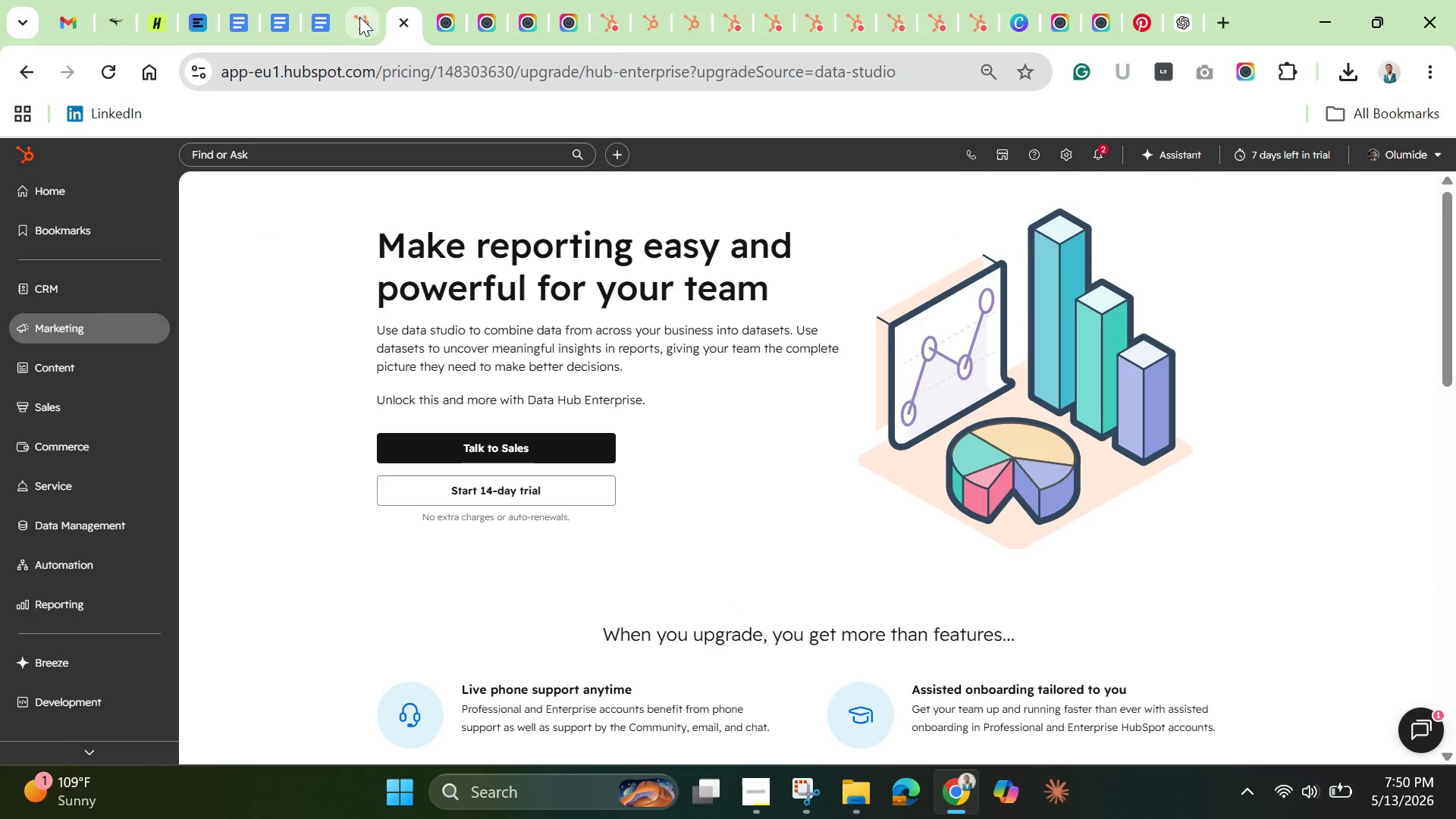 
left_click([364, 20])
 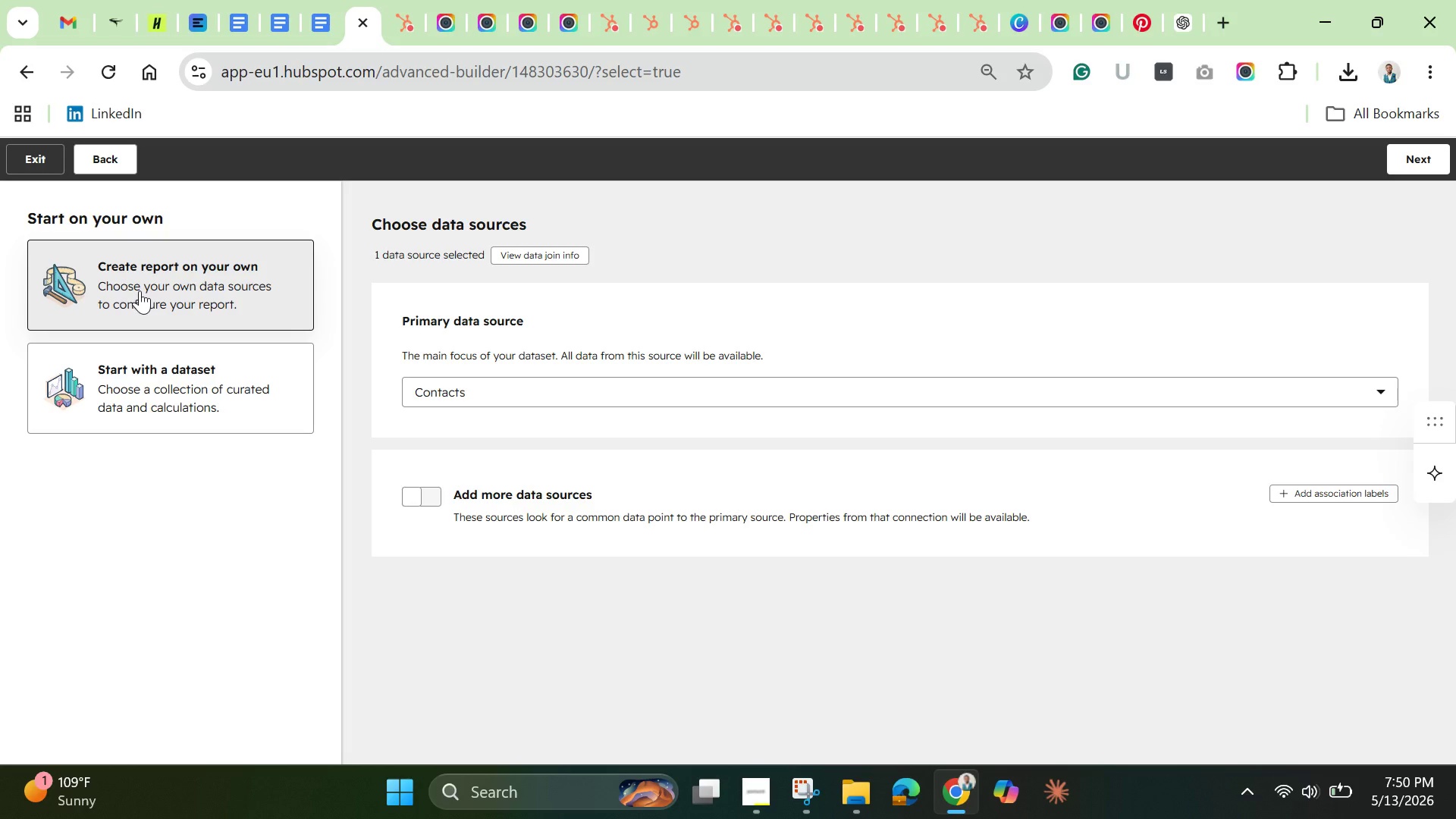 
wait(16.58)
 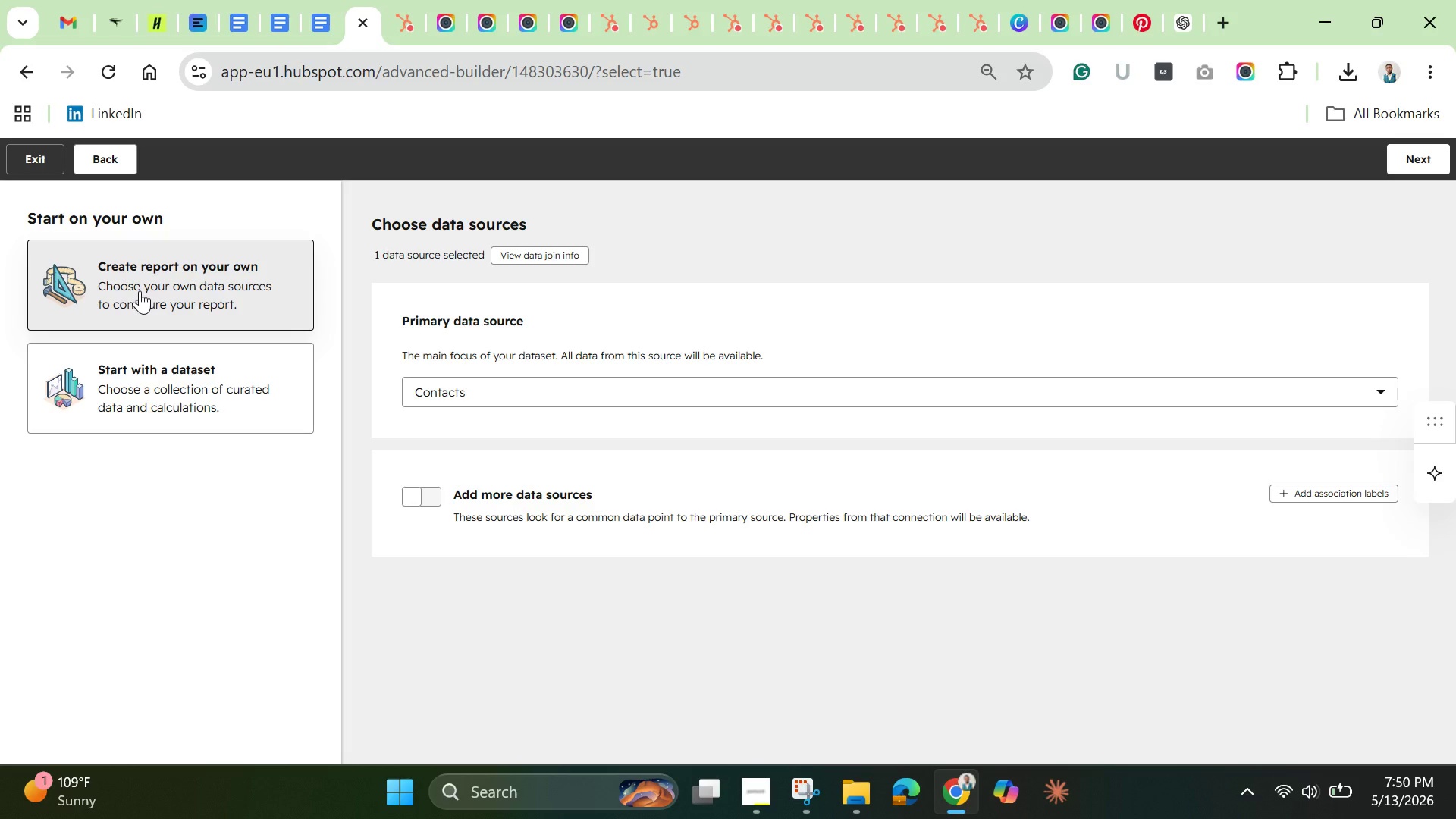 
left_click([488, 390])
 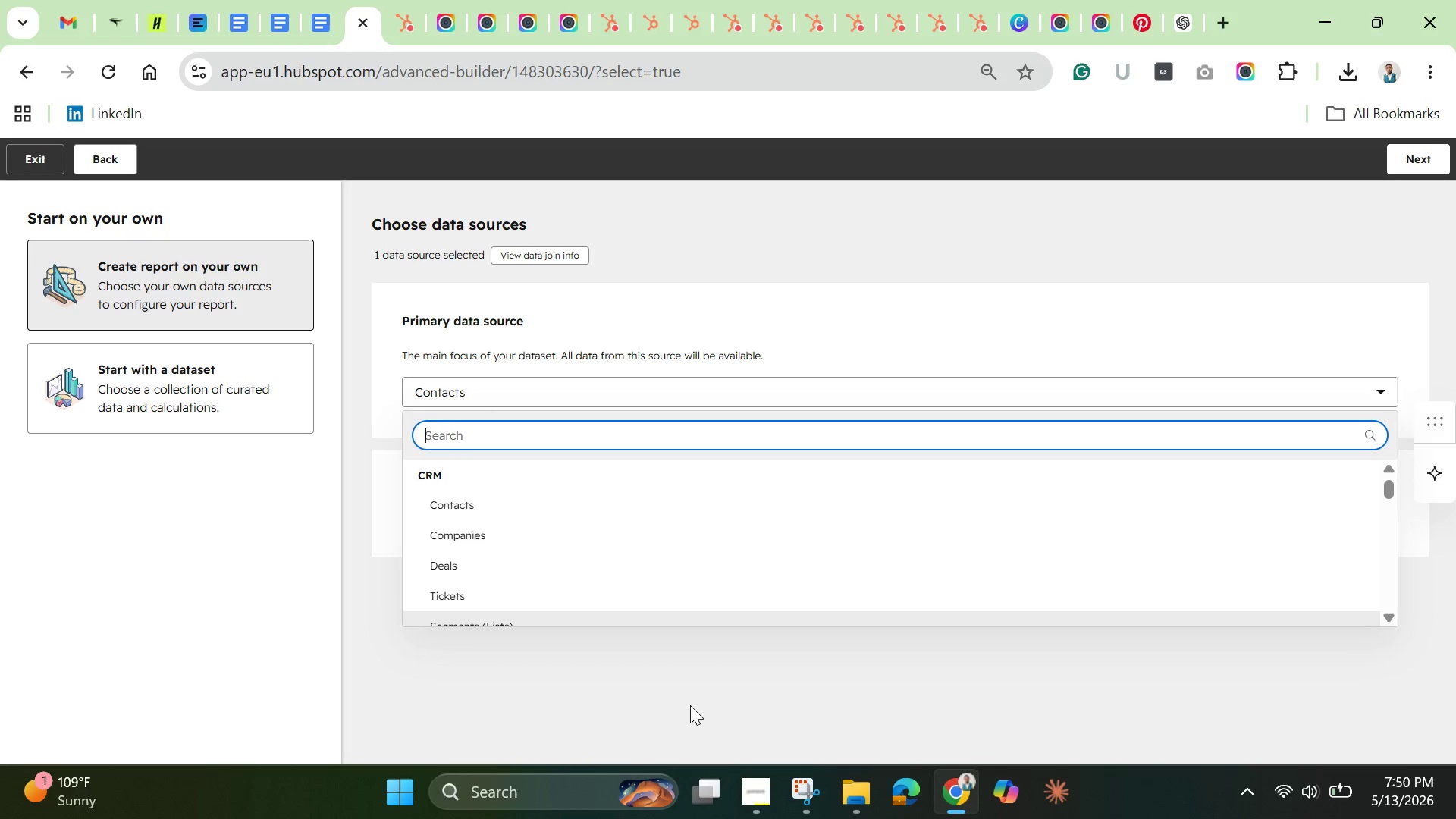 
left_click([686, 715])
 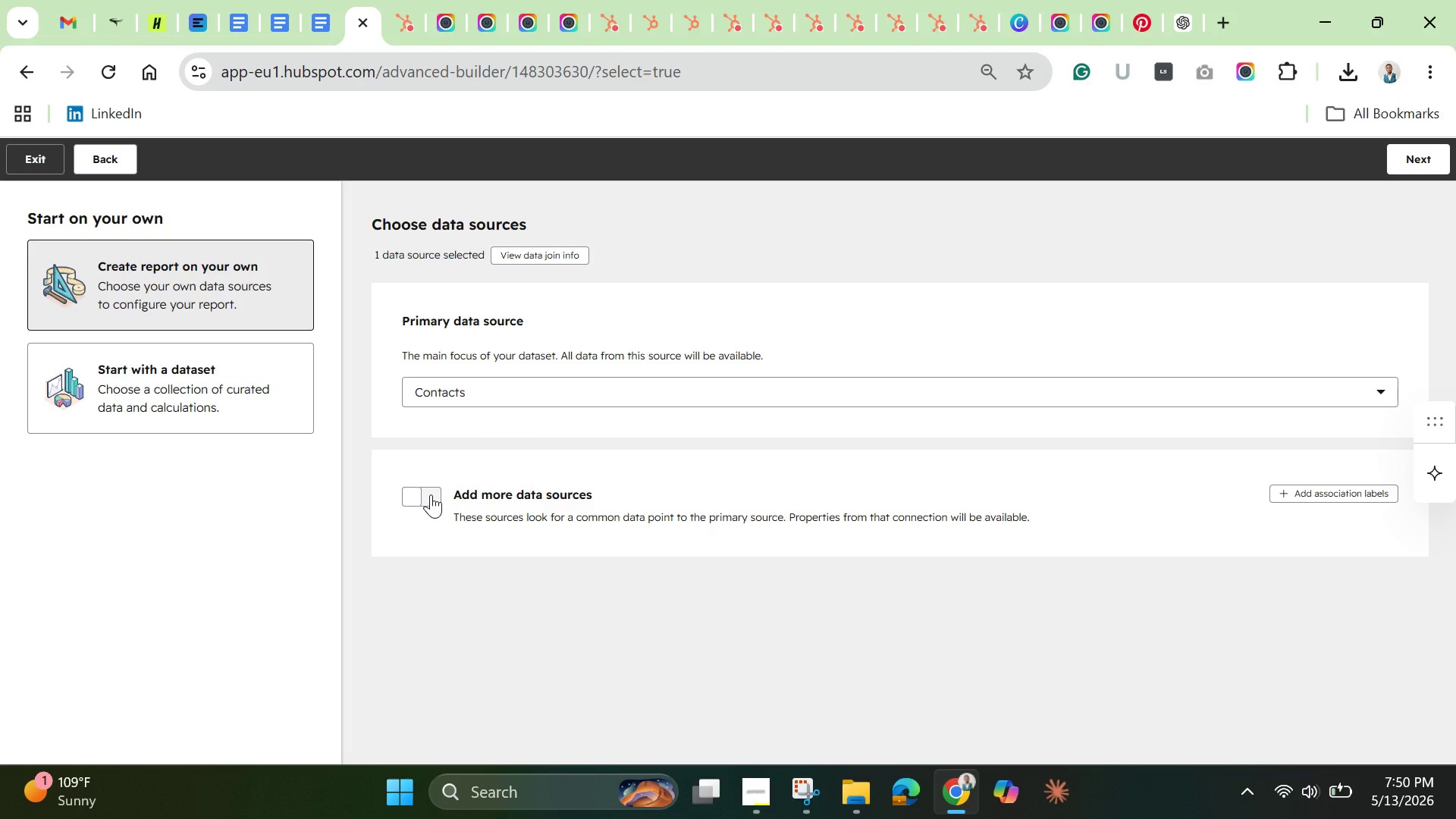 
left_click([431, 494])
 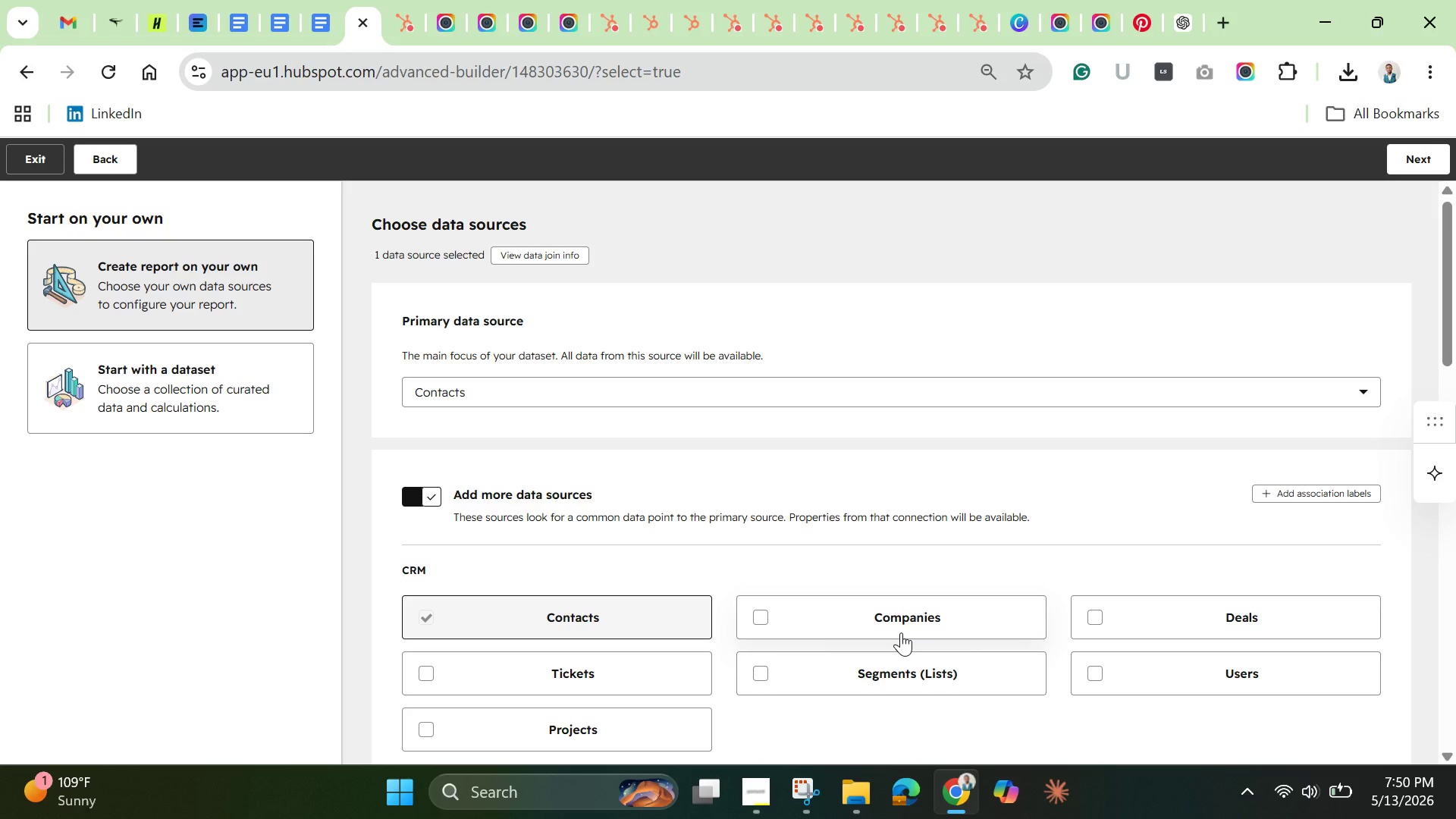 
wait(11.11)
 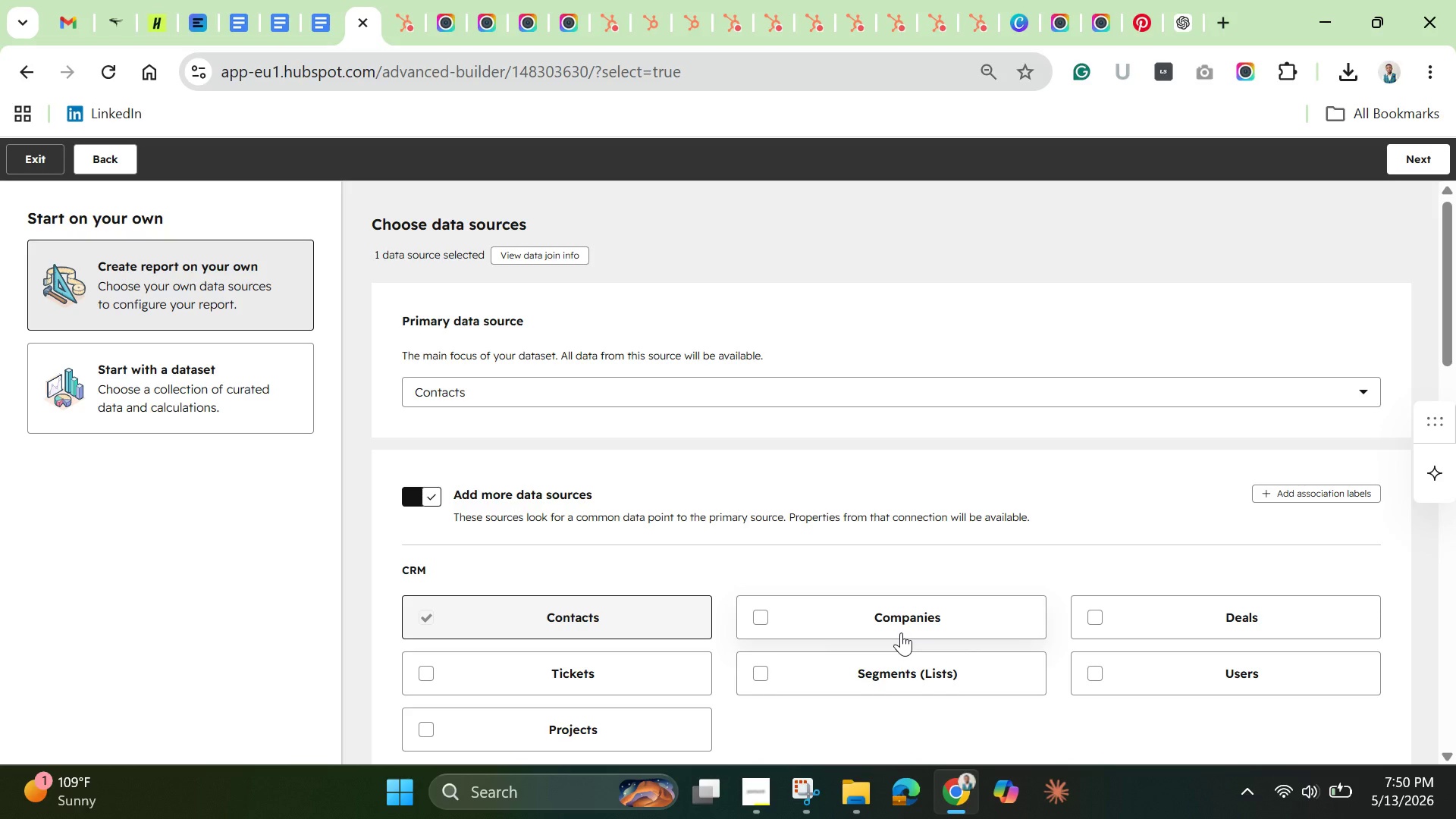 
scroll: coordinate [937, 613], scroll_direction: down, amount: 4.0
 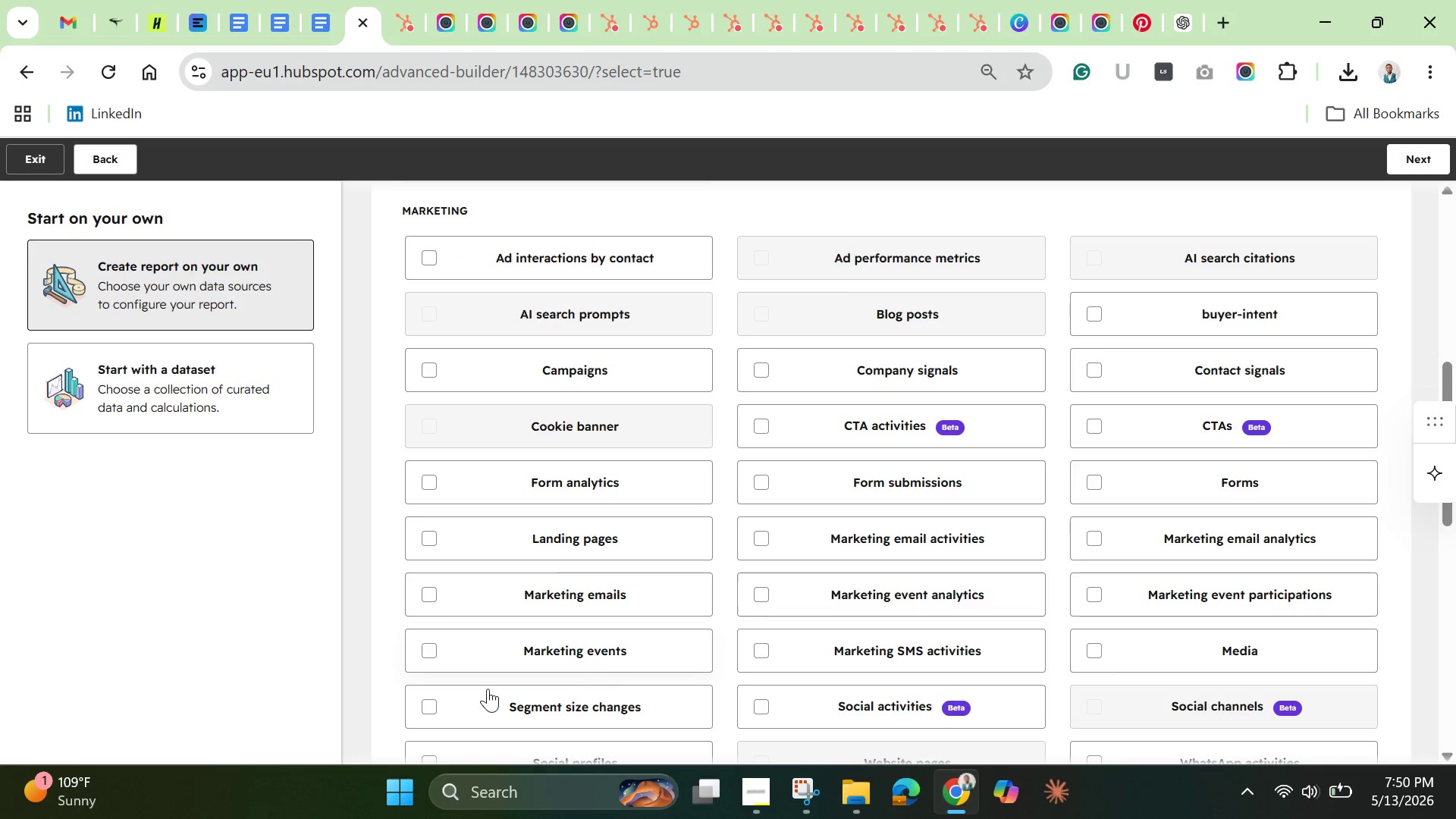 
wait(6.55)
 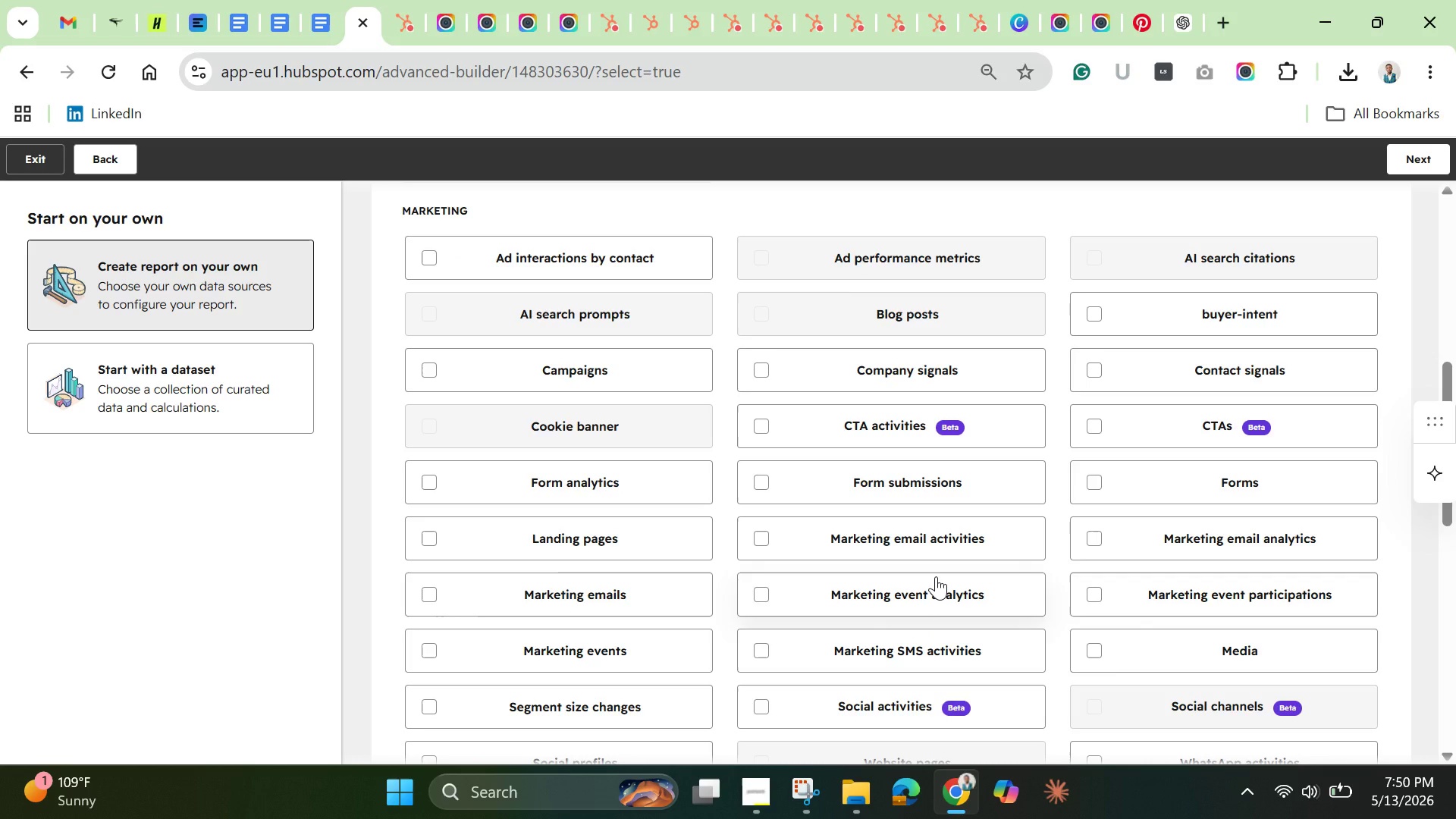 
left_click([433, 596])
 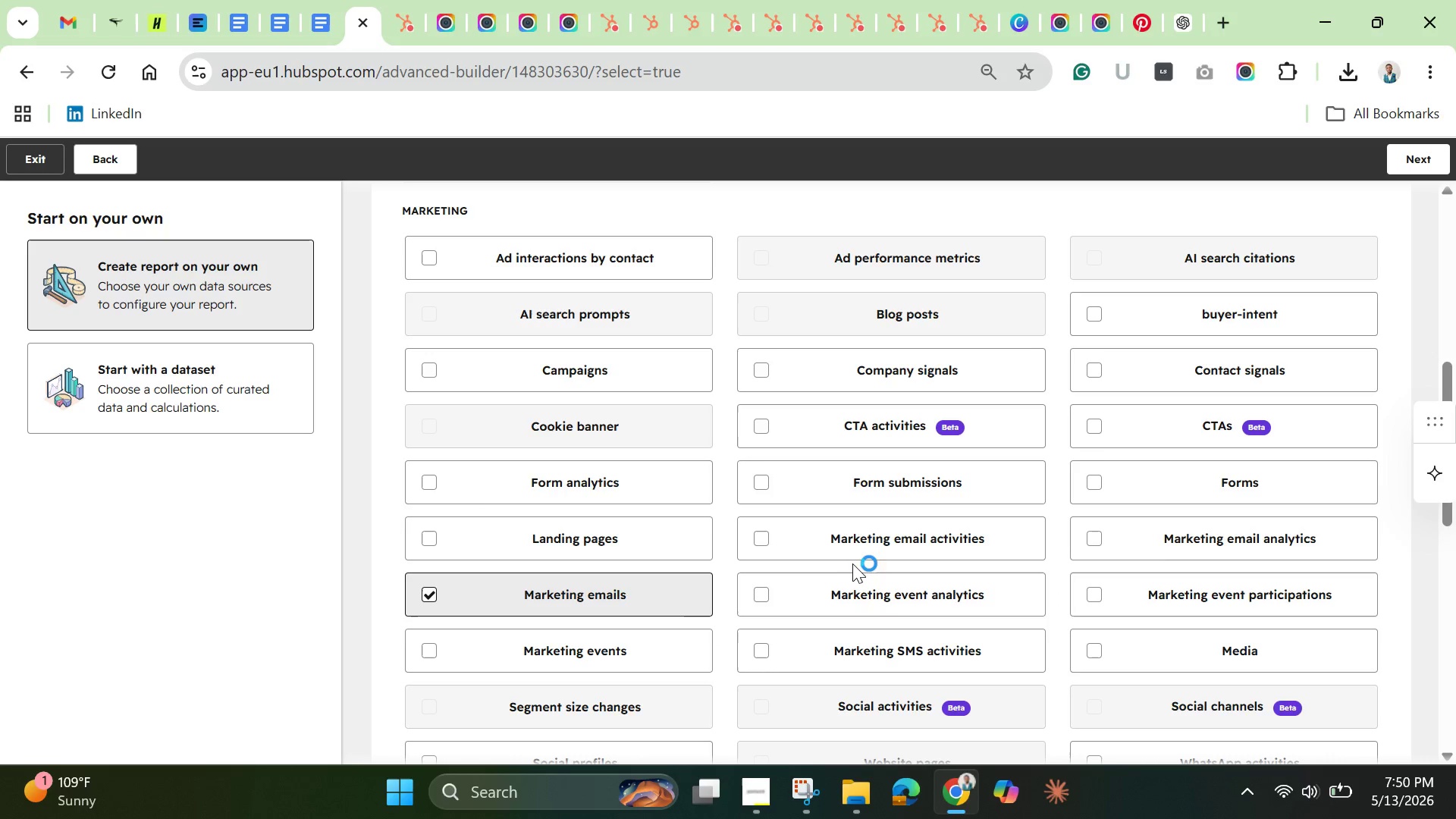 
scroll: coordinate [851, 562], scroll_direction: down, amount: 1.0
 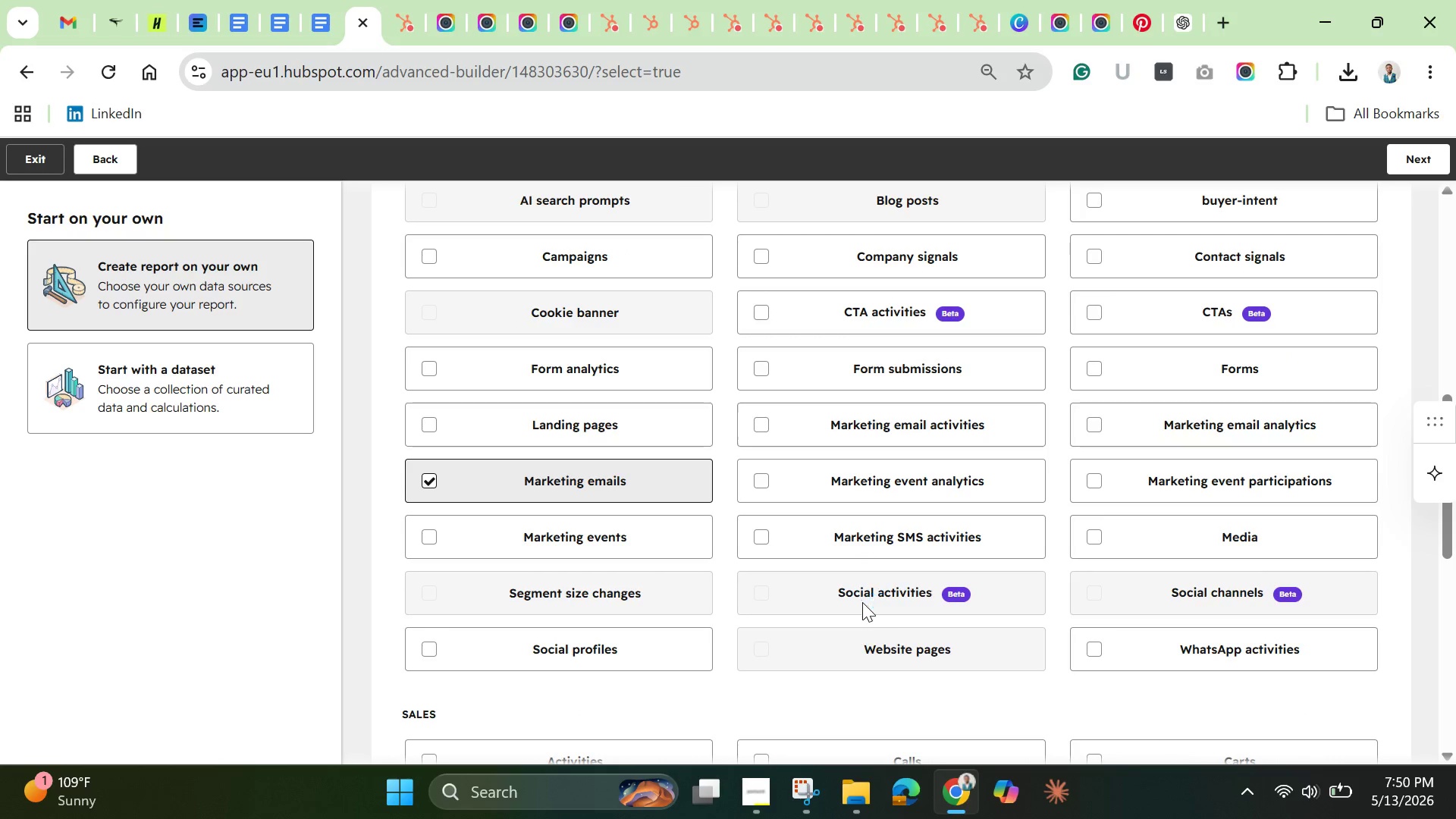 
mouse_move([867, 574])
 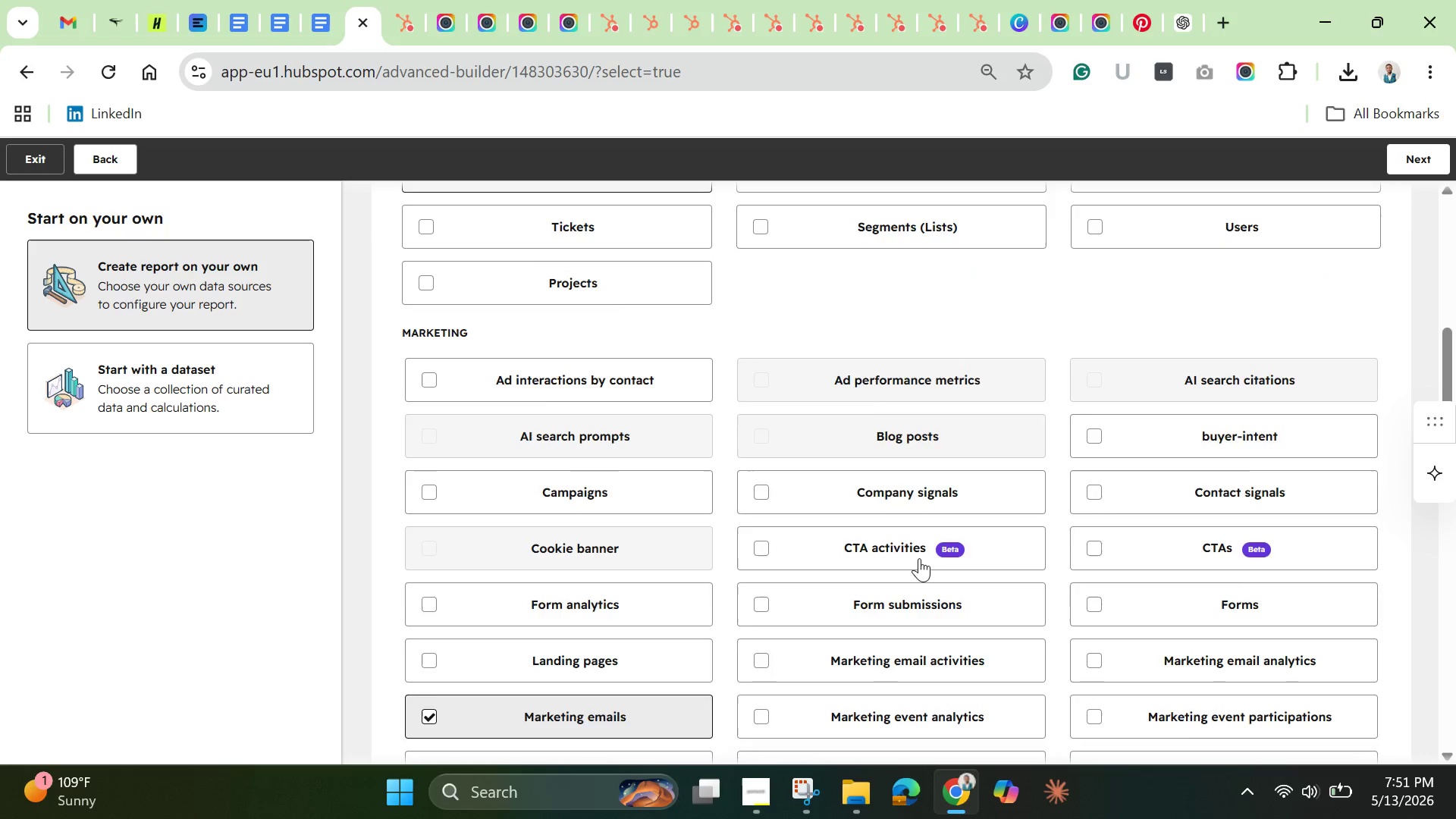 
scroll: coordinate [922, 556], scroll_direction: up, amount: 5.0
 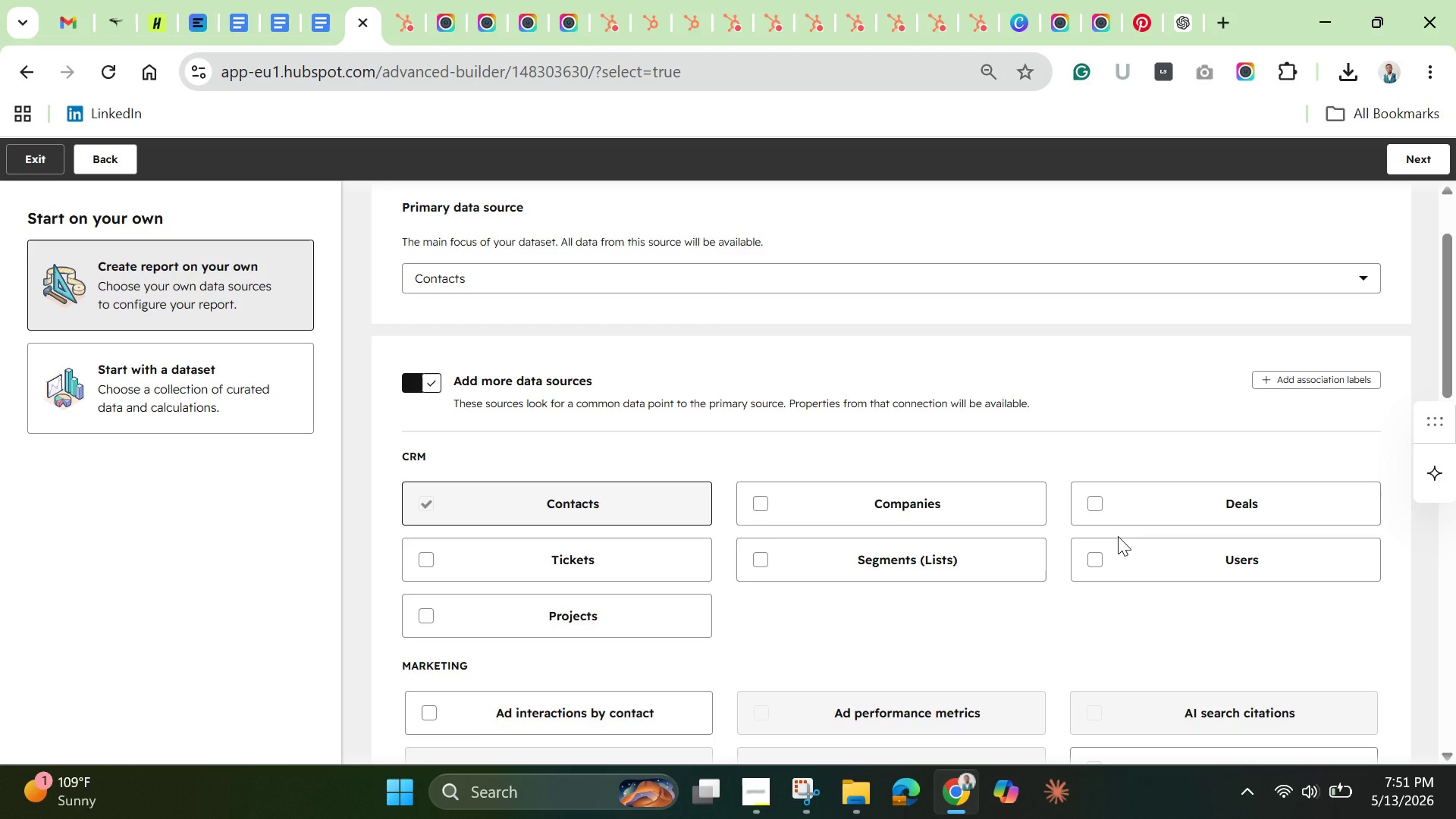 
scroll: coordinate [1123, 623], scroll_direction: down, amount: 20.0
 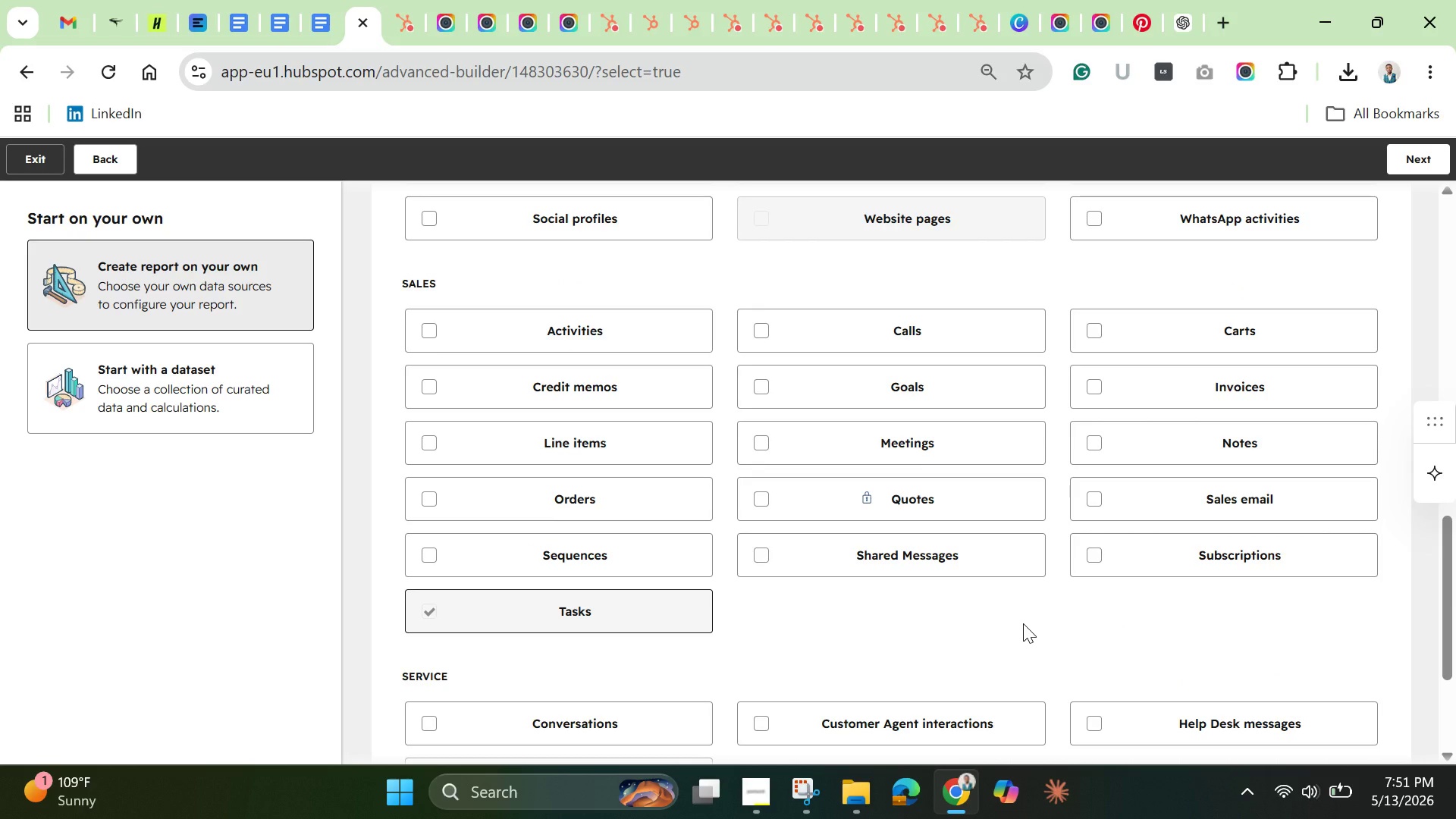 
scroll: coordinate [1017, 613], scroll_direction: up, amount: 8.0
 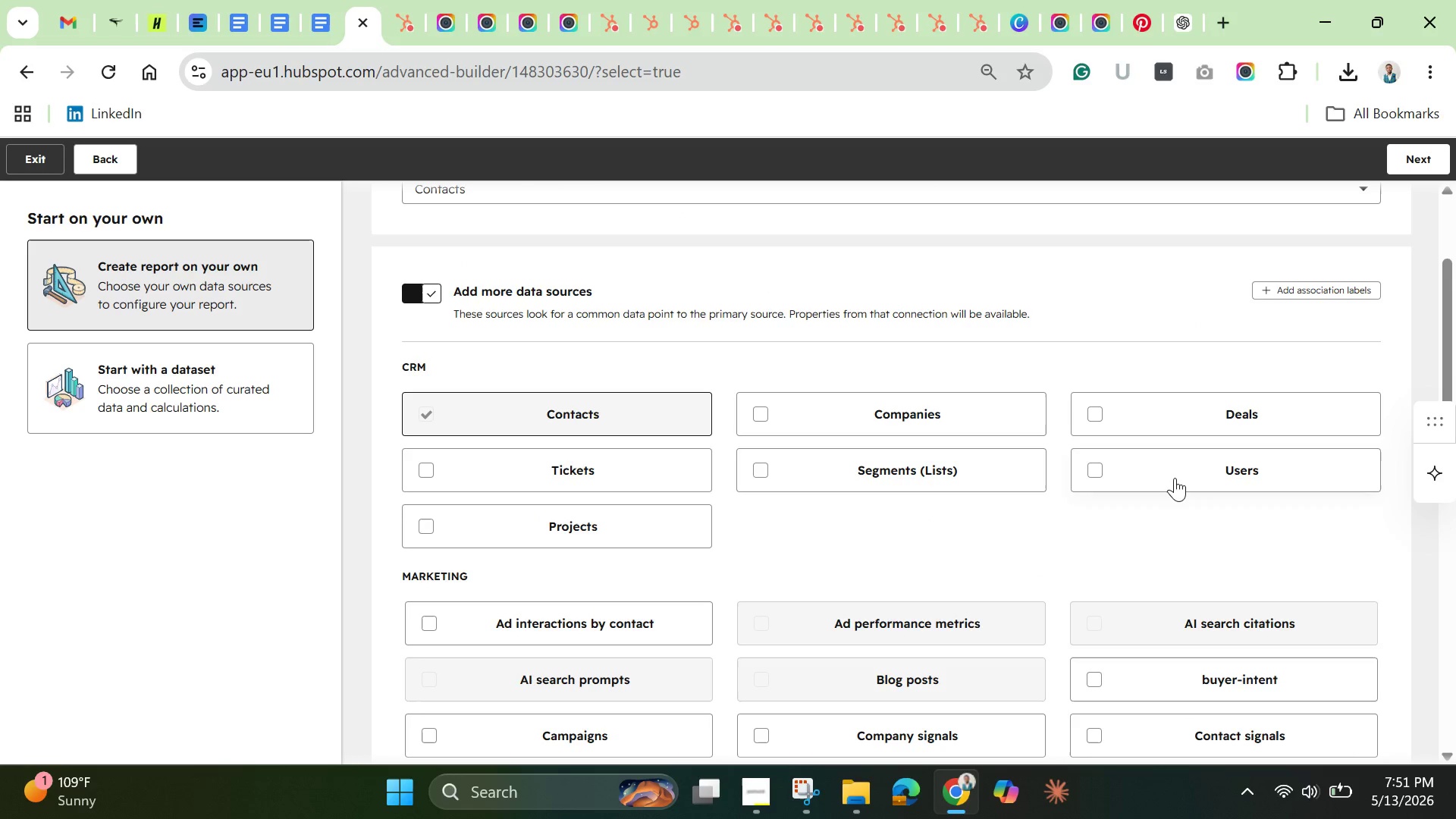 
scroll: coordinate [1134, 516], scroll_direction: down, amount: 2.0
 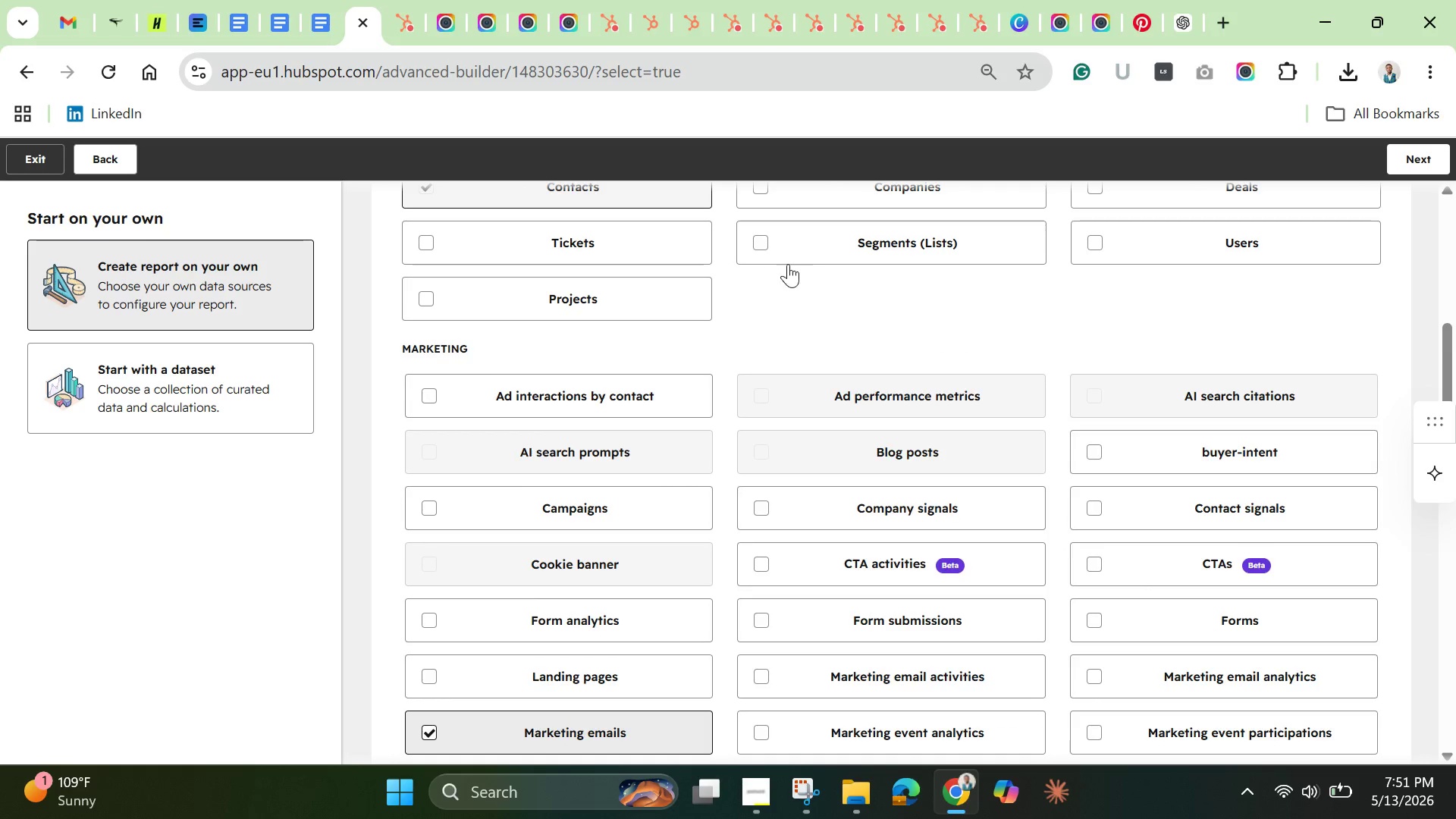 
left_click([764, 242])
 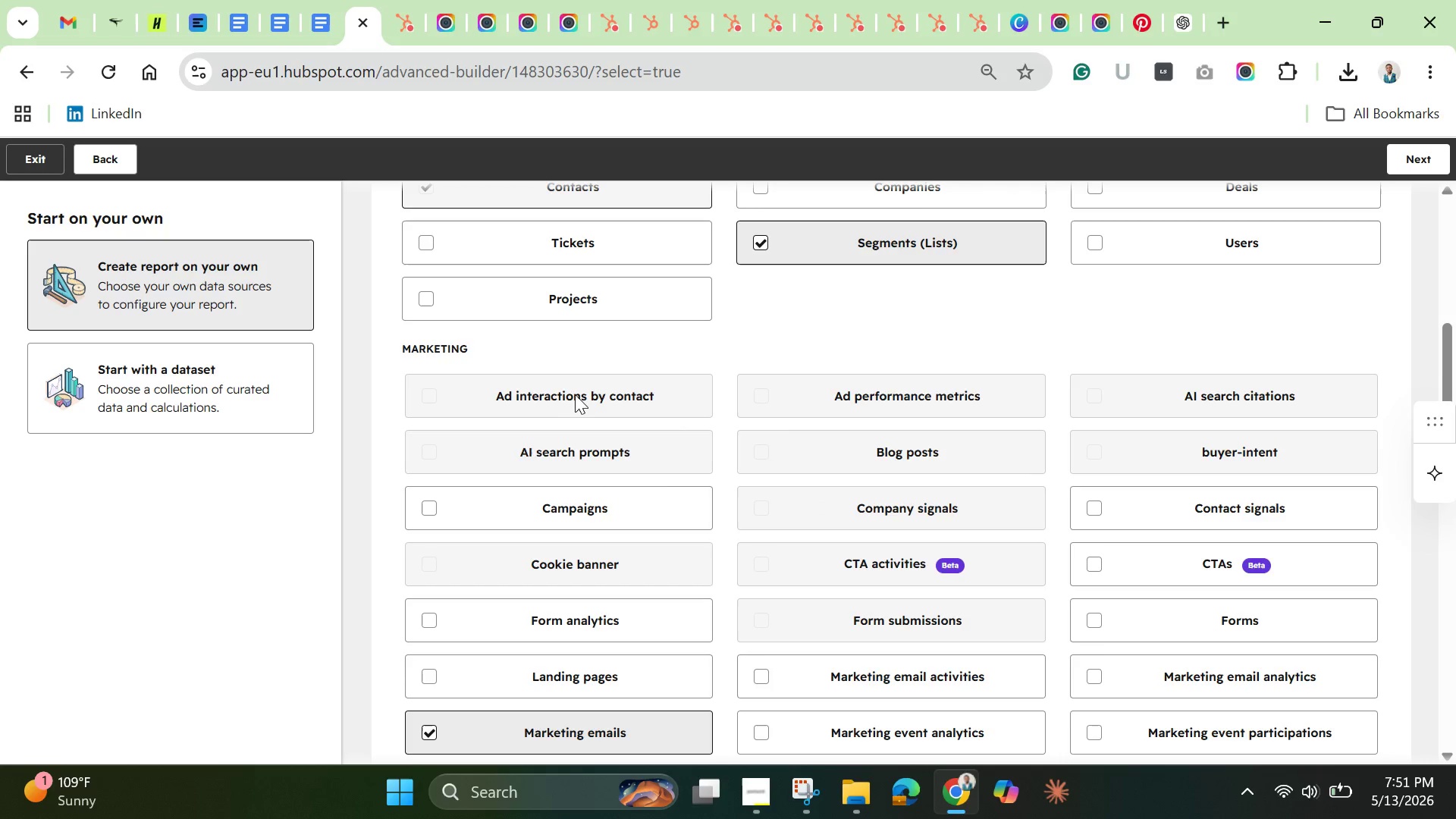 
scroll: coordinate [592, 399], scroll_direction: up, amount: 1.0
 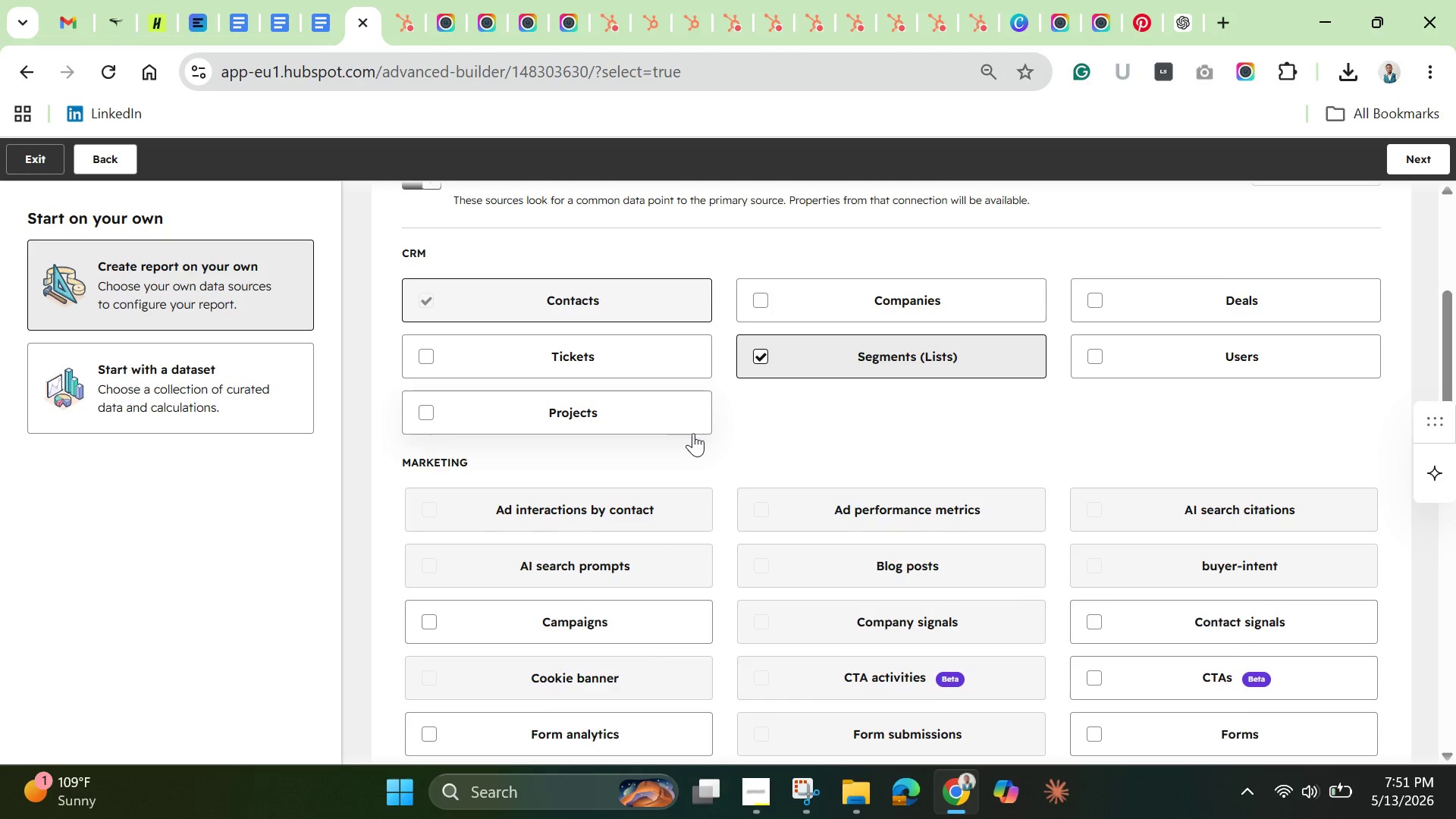 
scroll: coordinate [1086, 576], scroll_direction: down, amount: 6.0
 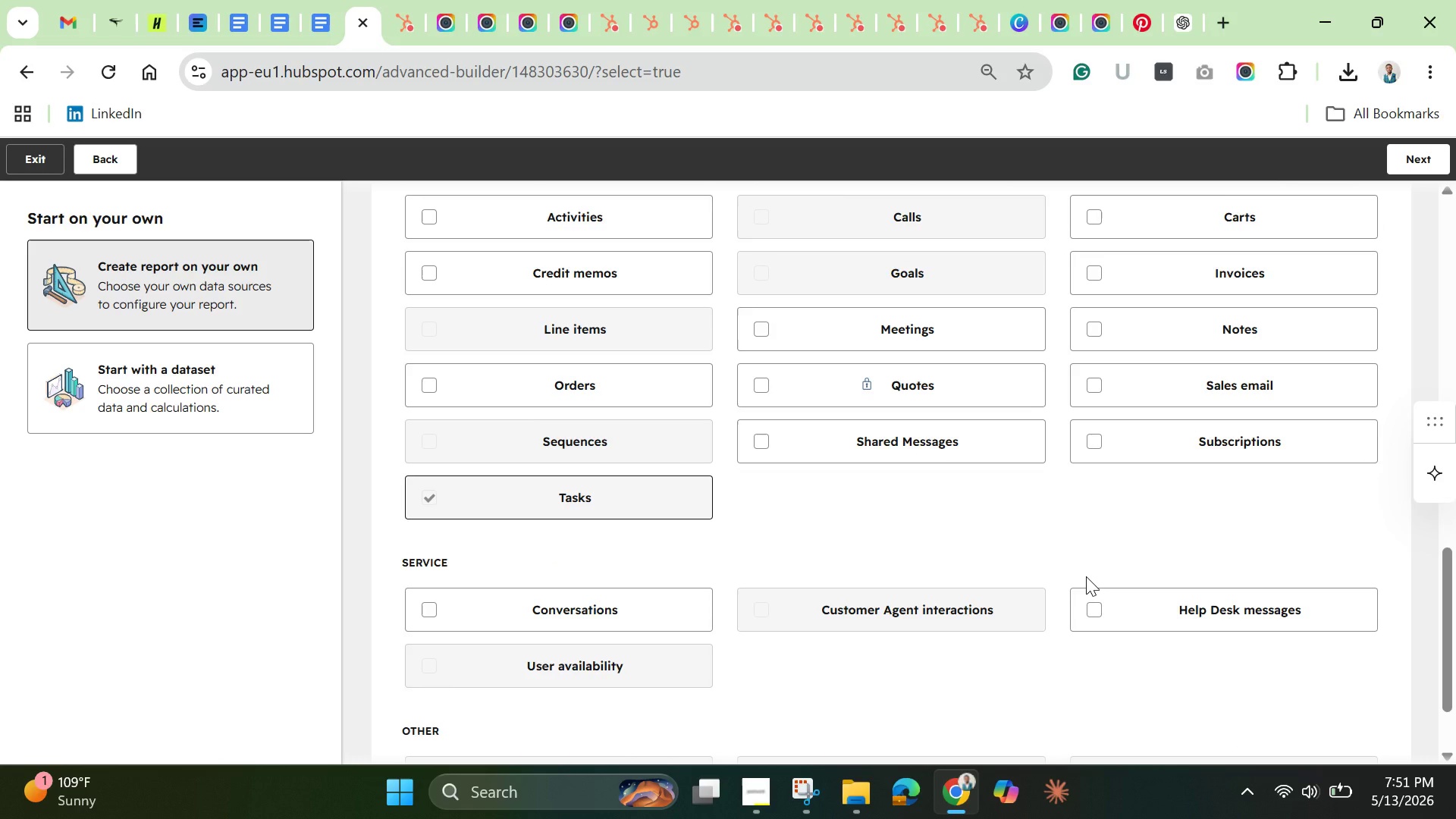 
wait(6.61)
 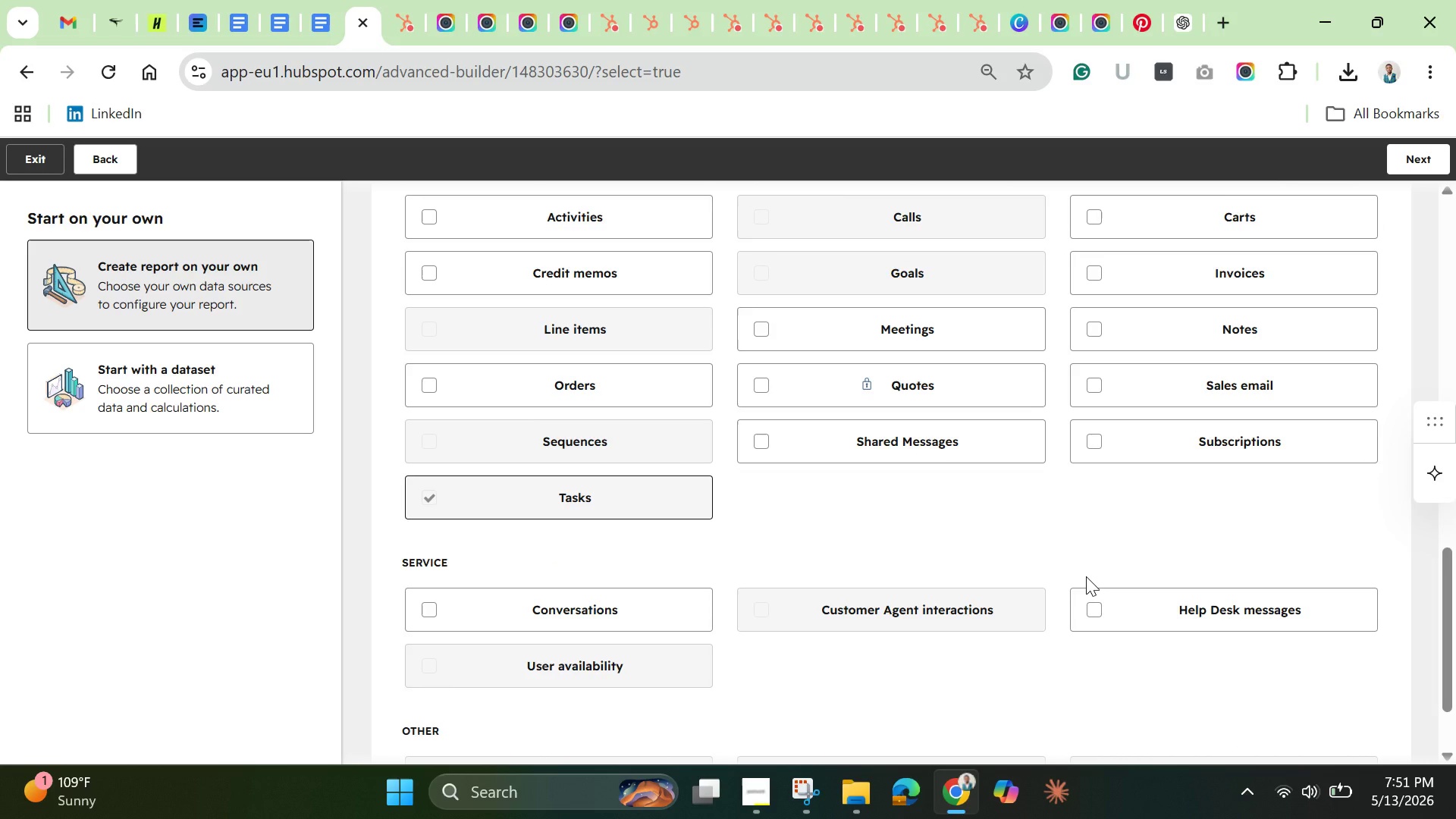 
scroll: coordinate [1086, 576], scroll_direction: down, amount: 8.0
 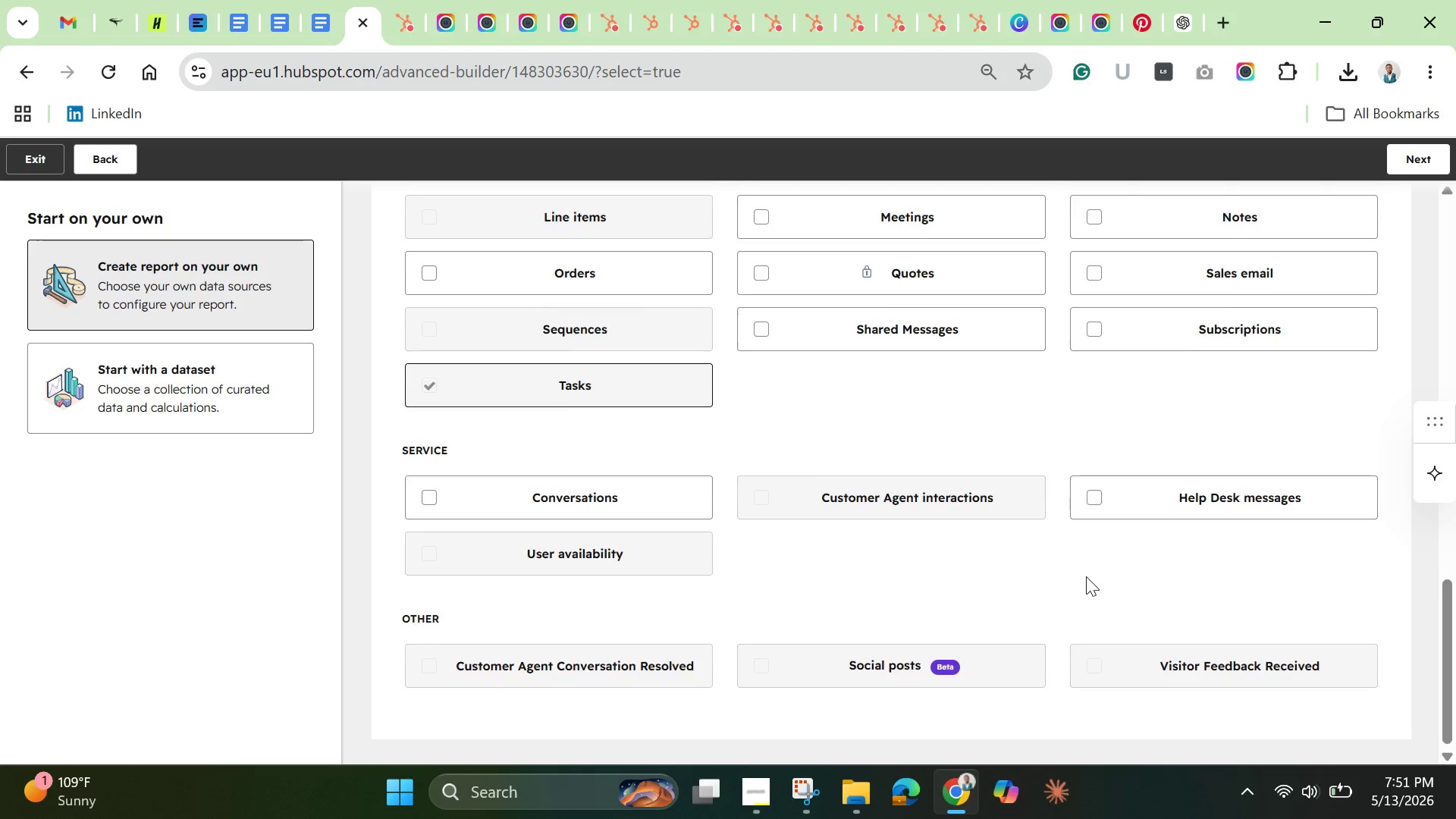 
scroll: coordinate [1086, 576], scroll_direction: up, amount: 7.0
 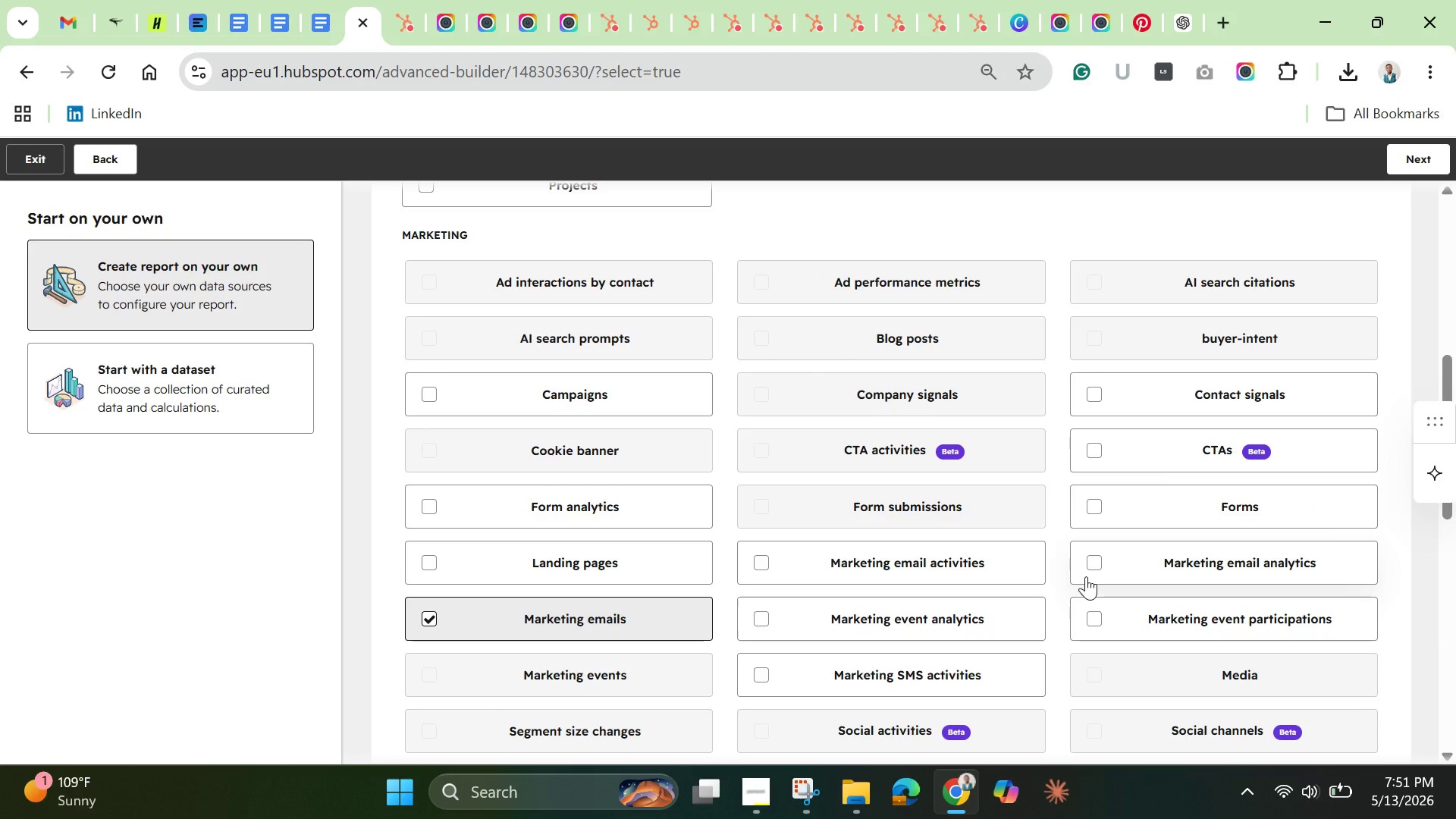 
scroll: coordinate [1086, 576], scroll_direction: down, amount: 1.0
 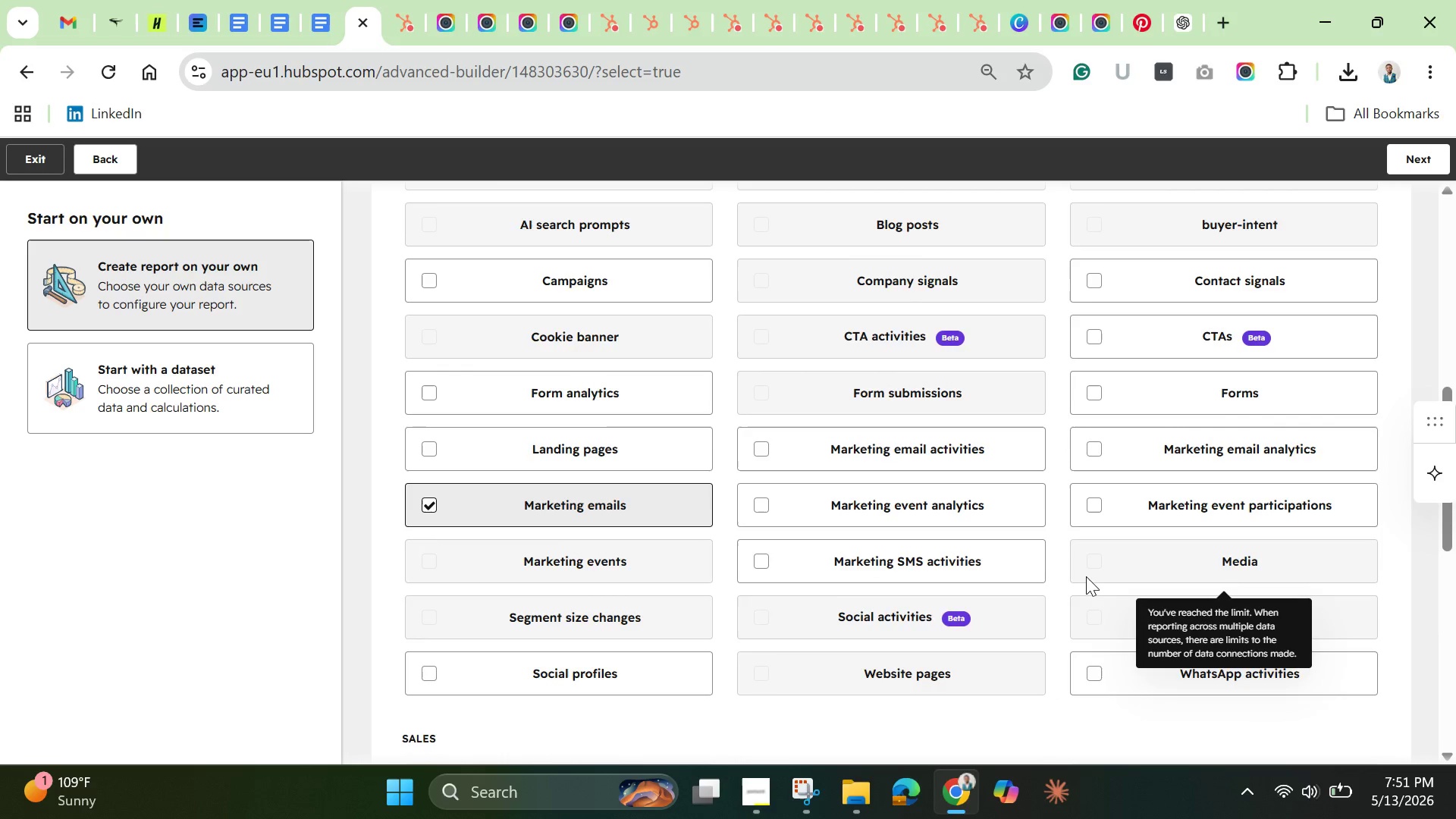 
scroll: coordinate [1086, 576], scroll_direction: up, amount: 8.0
 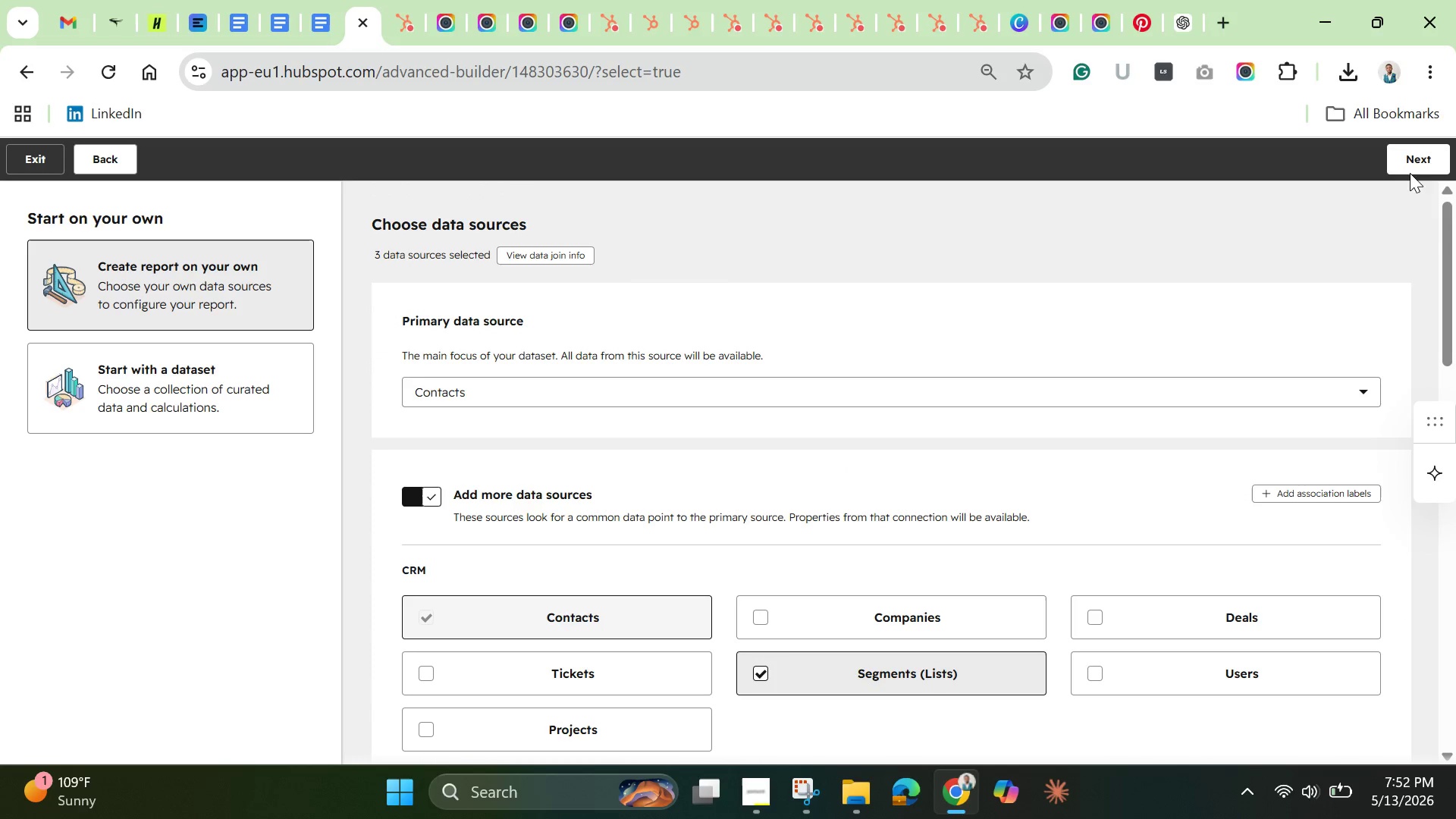 
left_click([1413, 152])
 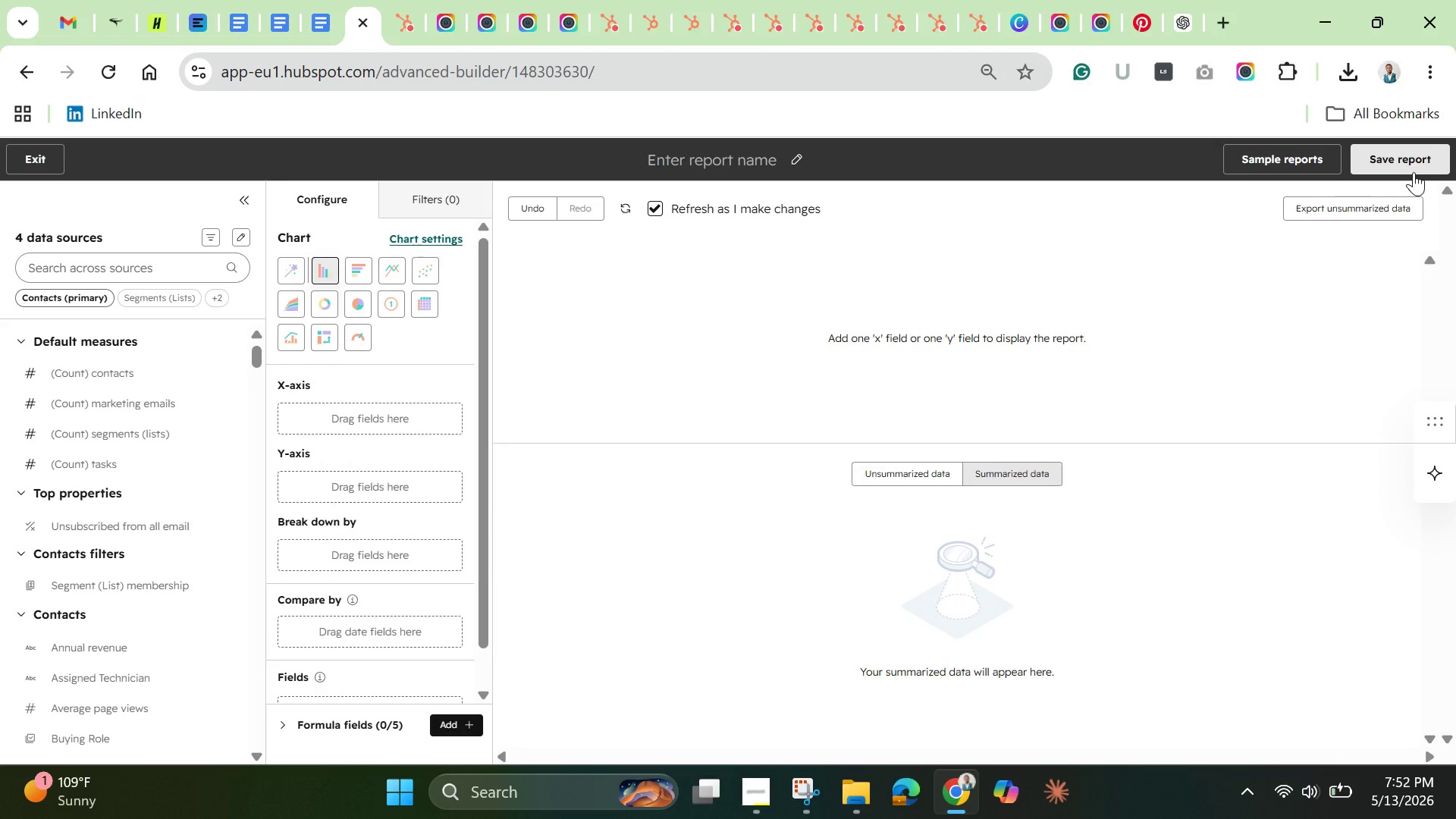 
wait(24.77)
 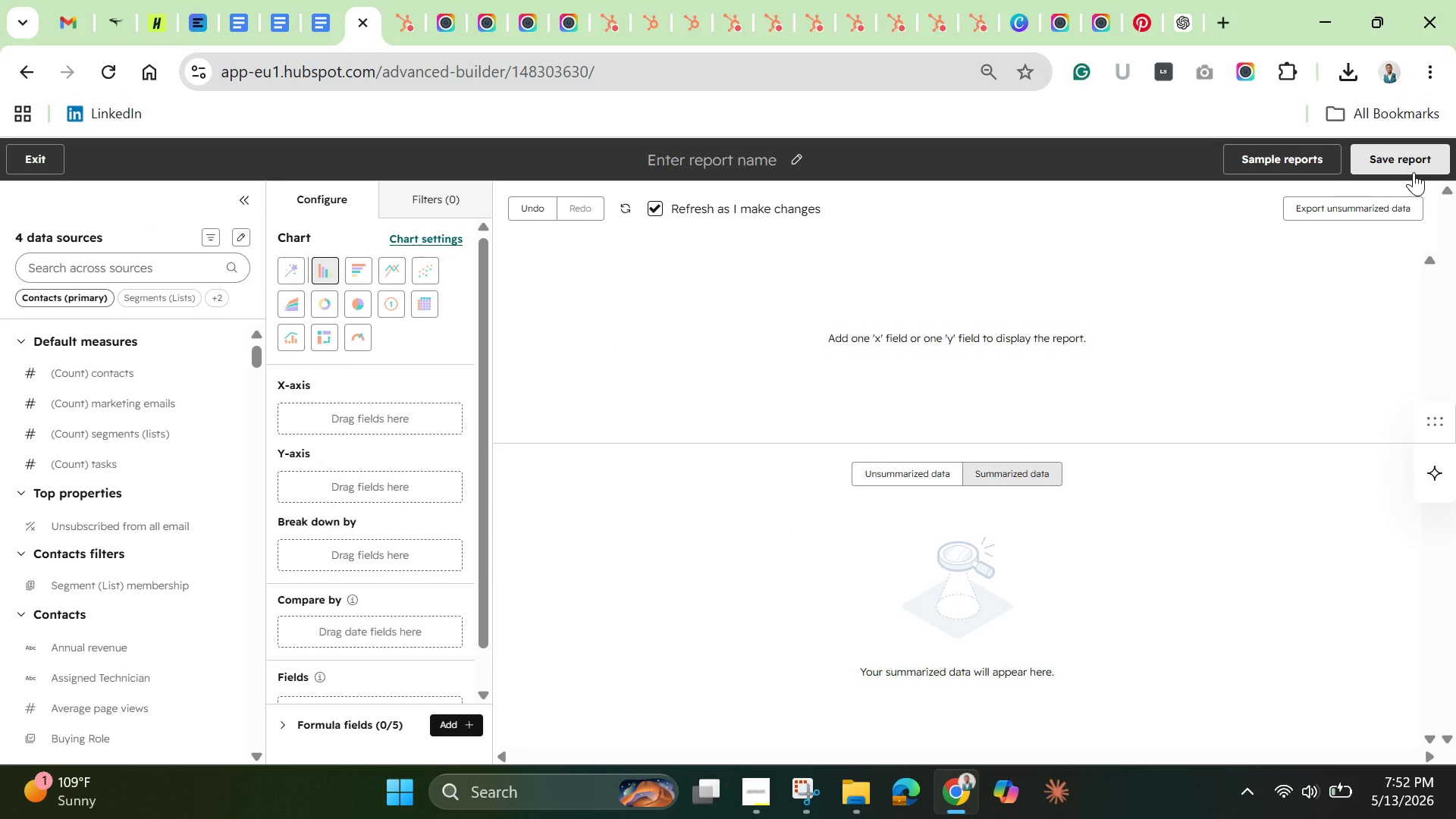 
left_click_drag(start_coordinate=[87, 372], to_coordinate=[290, 472])
 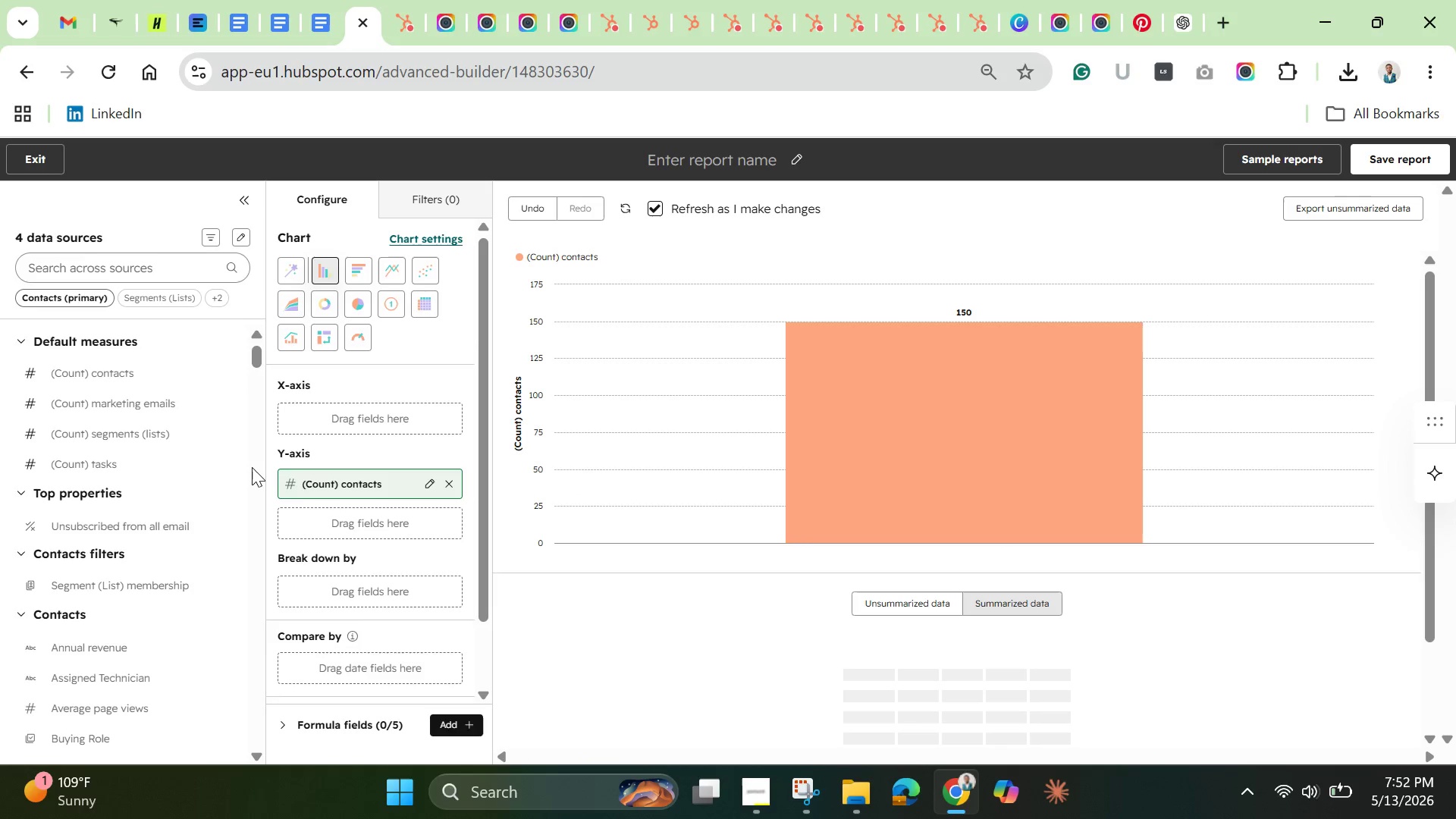 
wait(8.01)
 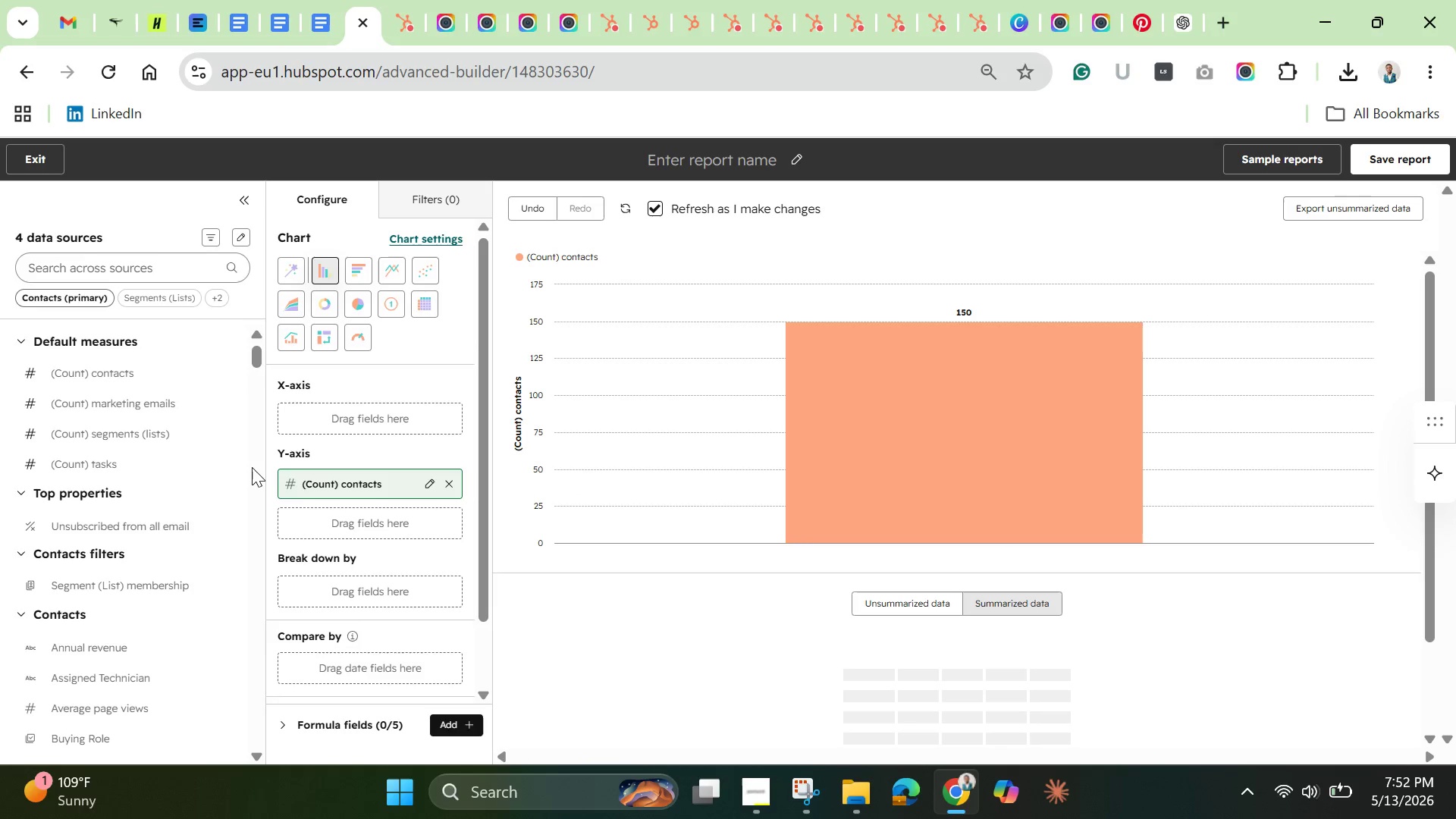 
left_click([115, 259])
 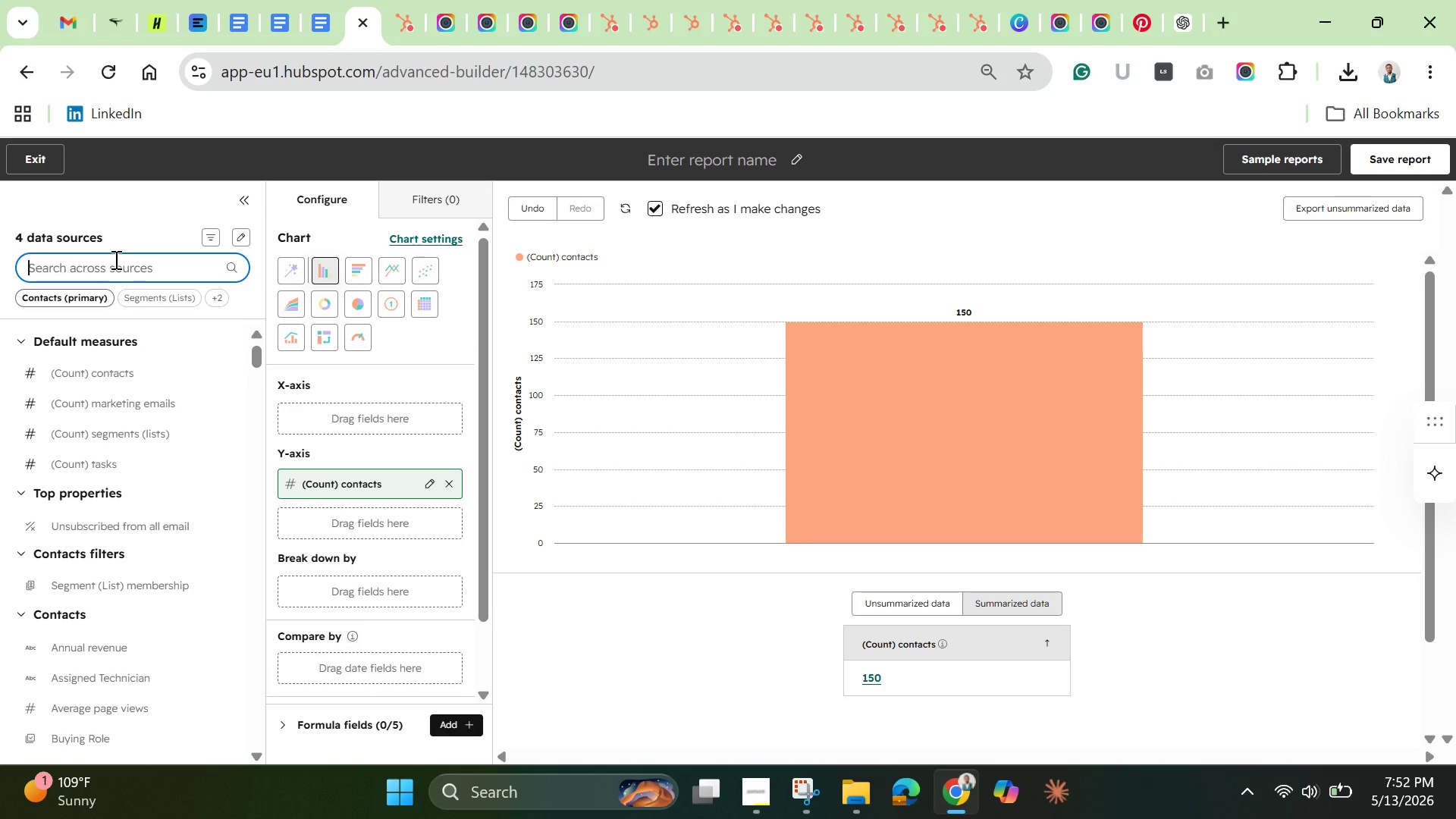 
type(Propert)
 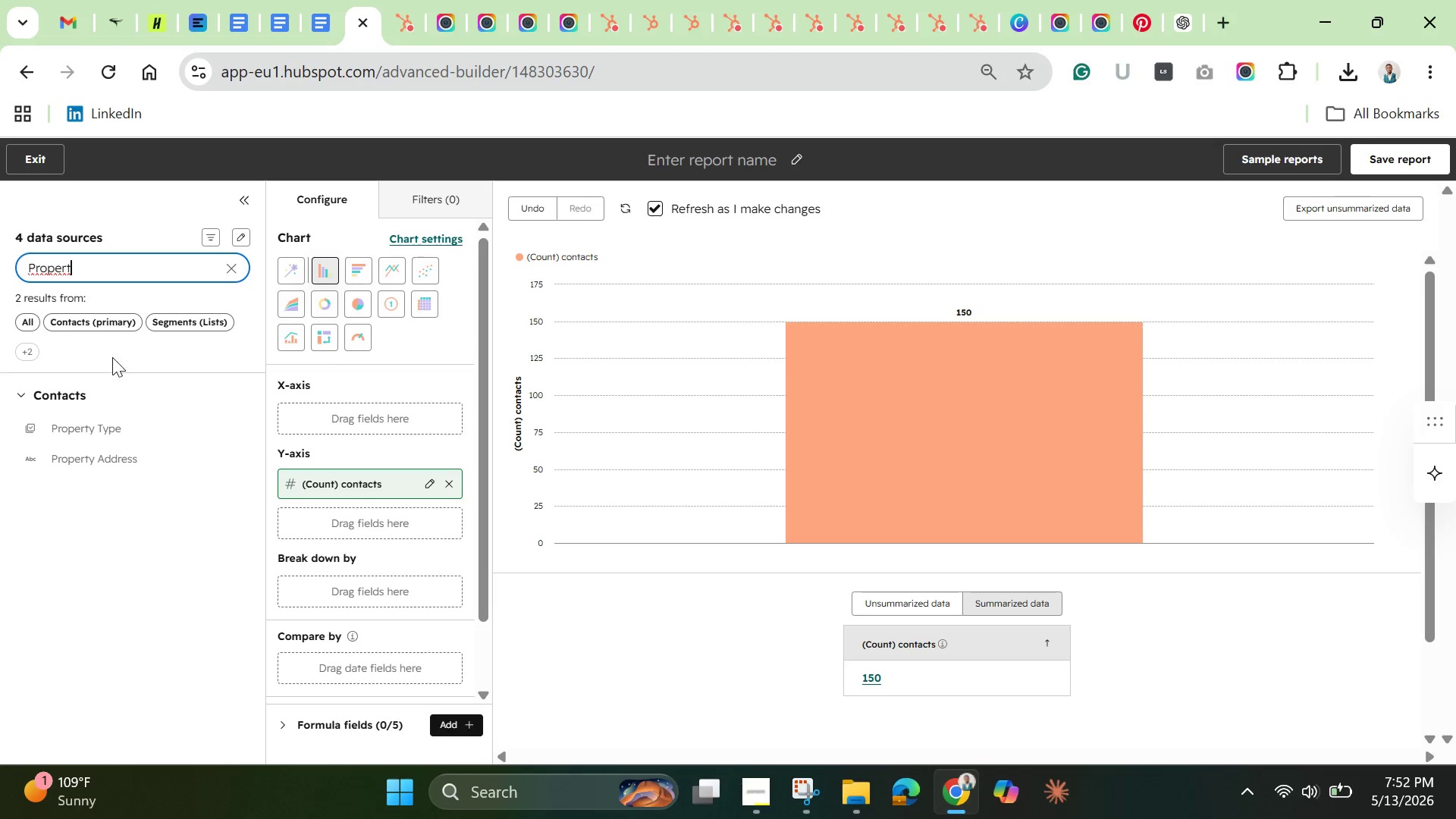 
left_click_drag(start_coordinate=[105, 433], to_coordinate=[285, 410])
 